 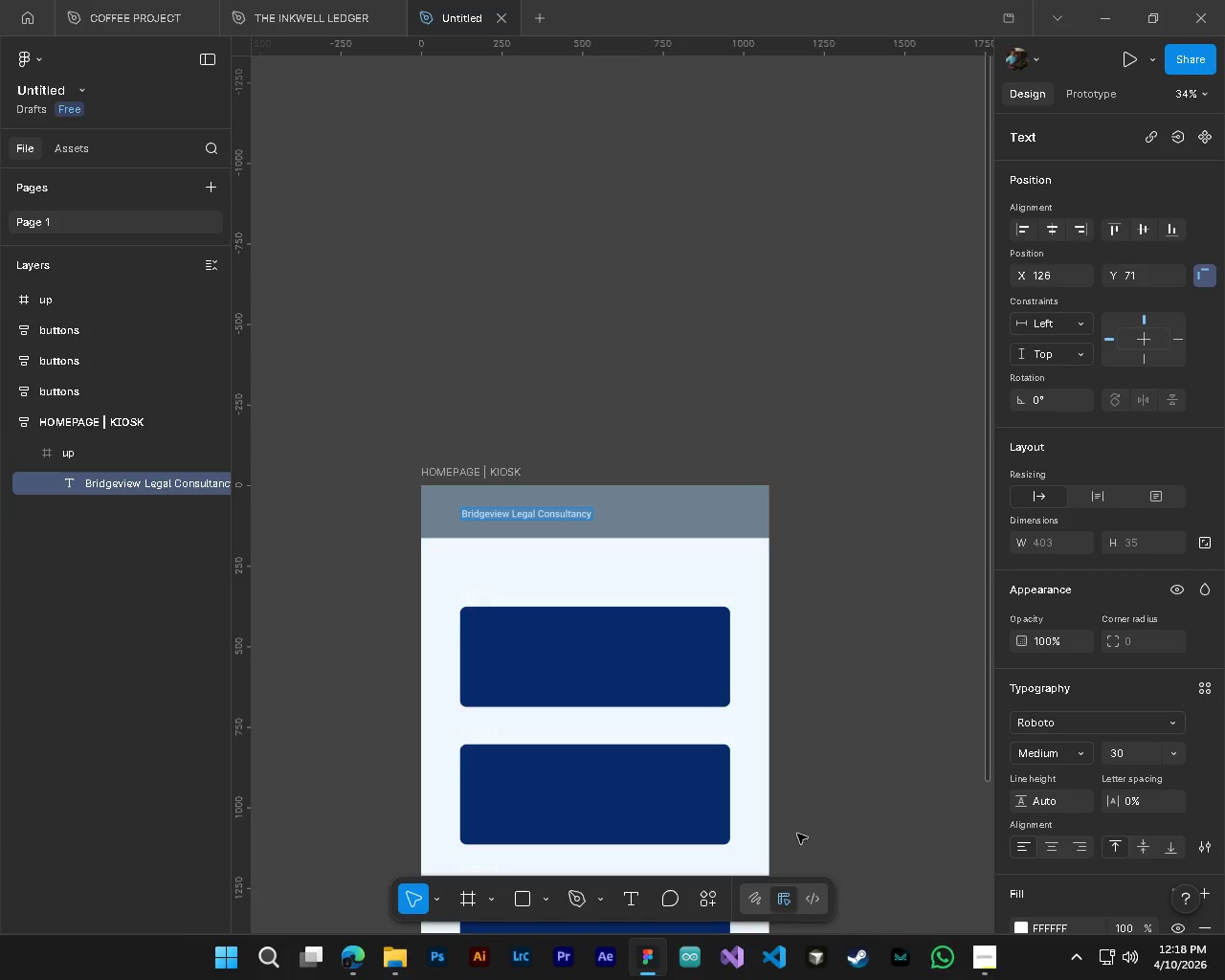 
hold_key(key=AltLeft, duration=0.31)
 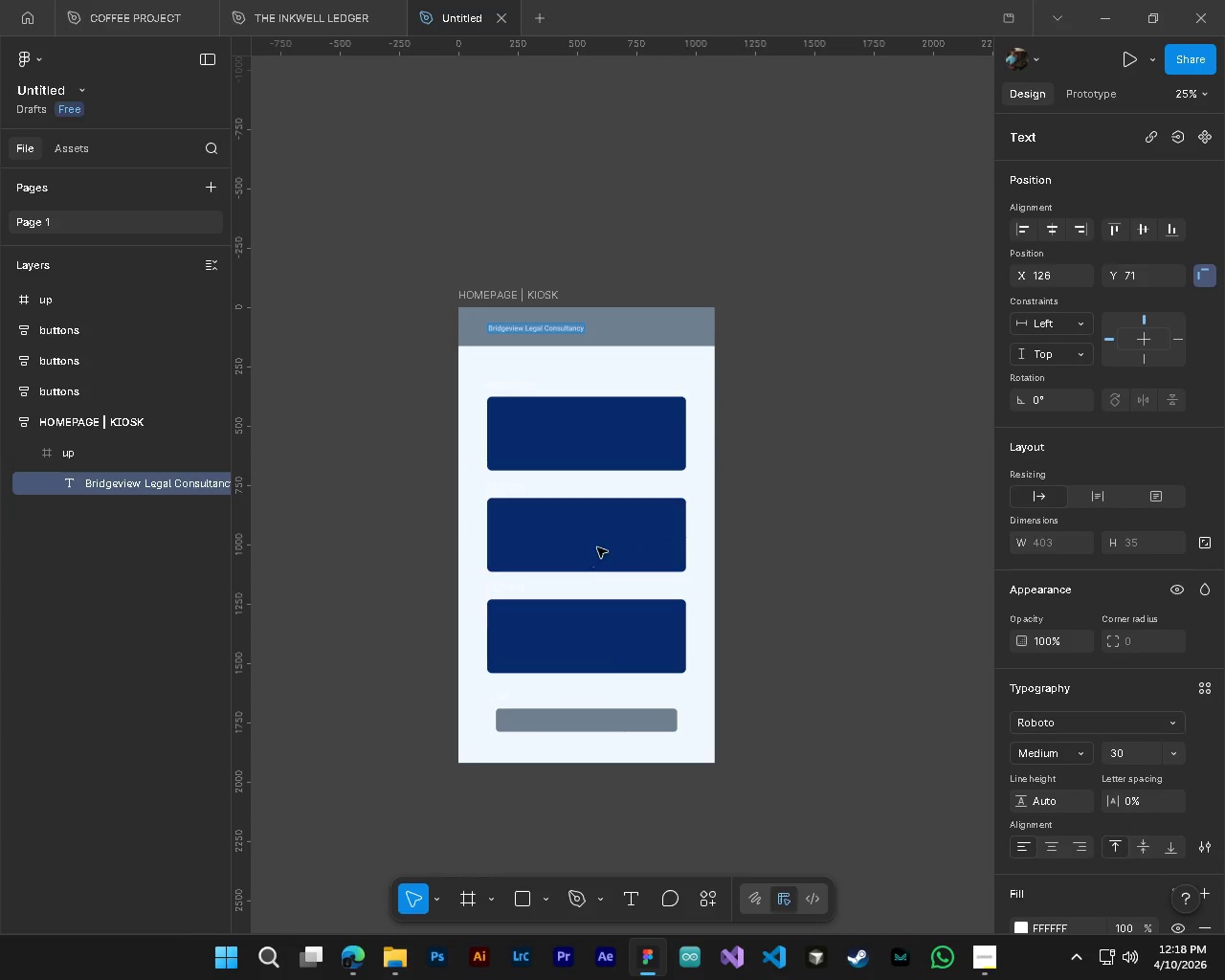 
hold_key(key=ShiftLeft, duration=0.44)
 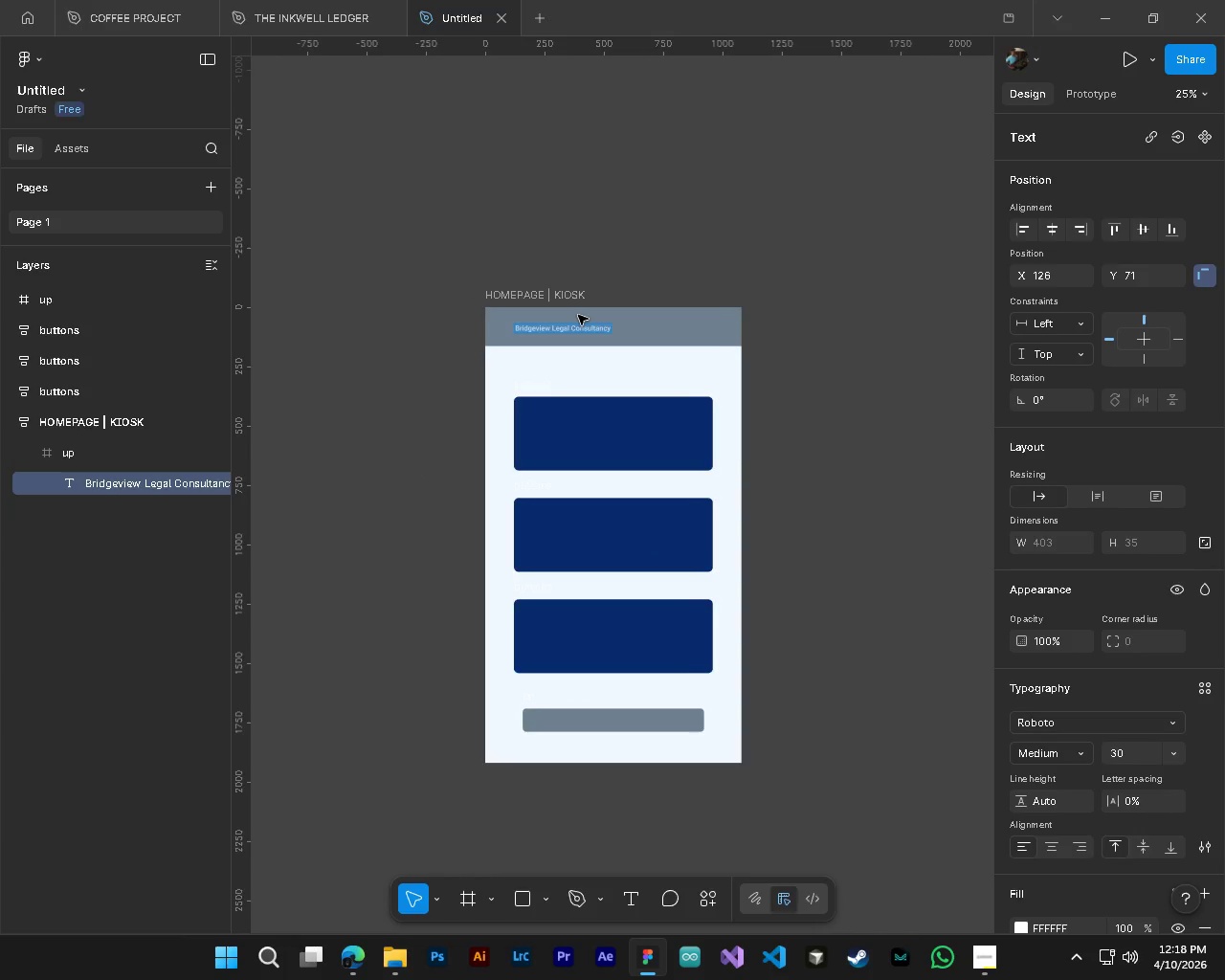 
scroll: coordinate [590, 560], scroll_direction: down, amount: 7.0
 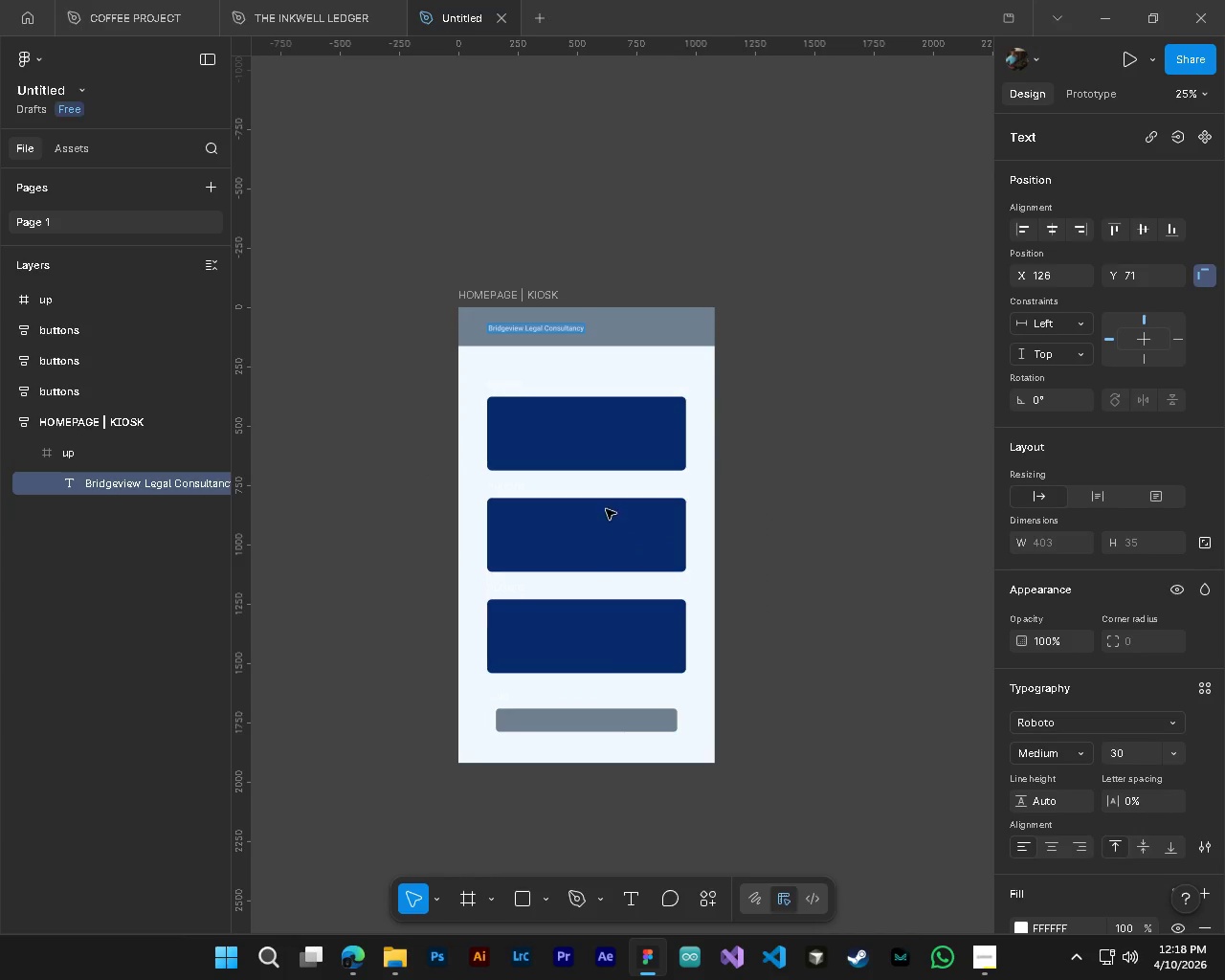 
key(Control+ControlLeft)
 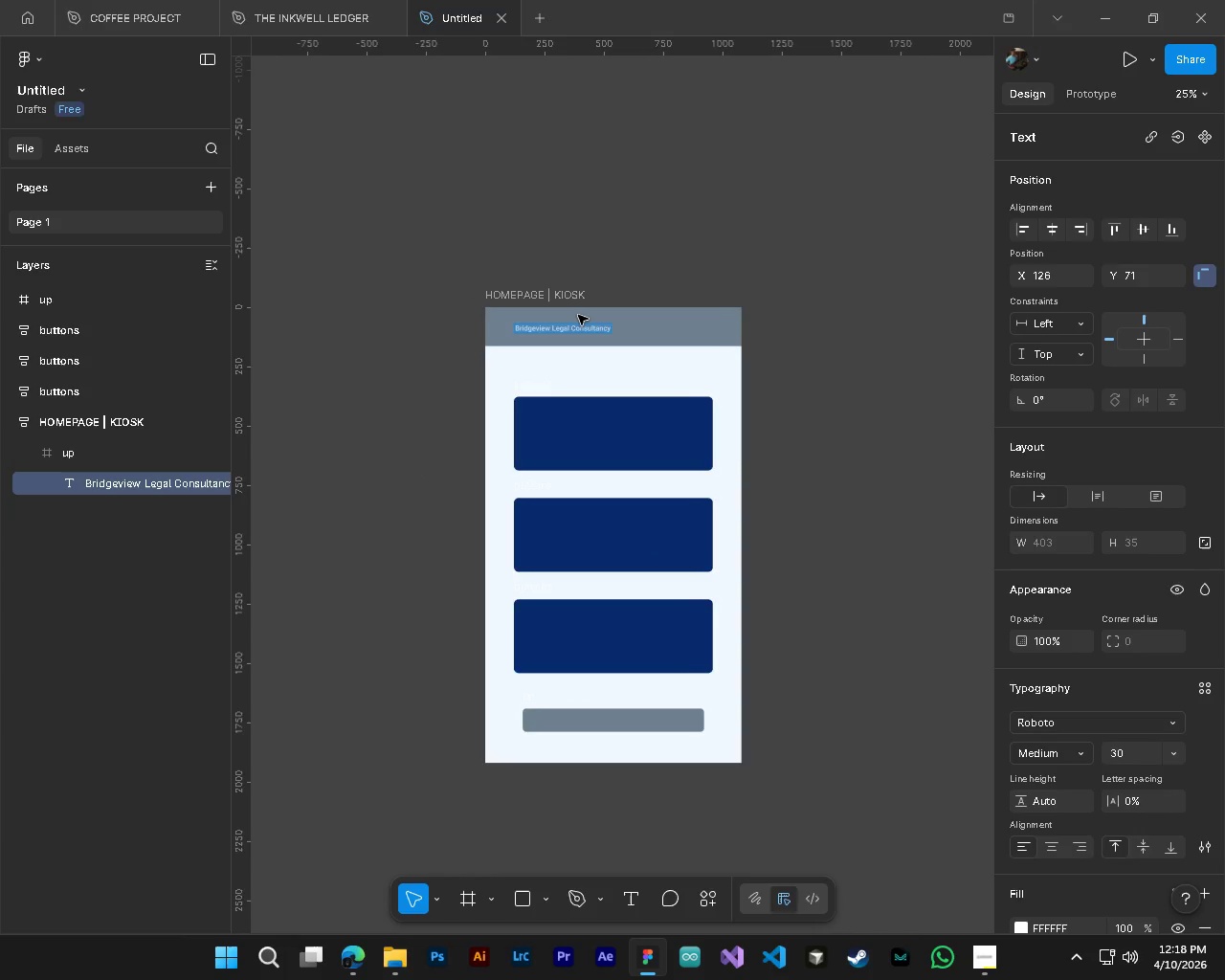 
hold_key(key=AltLeft, duration=0.31)
 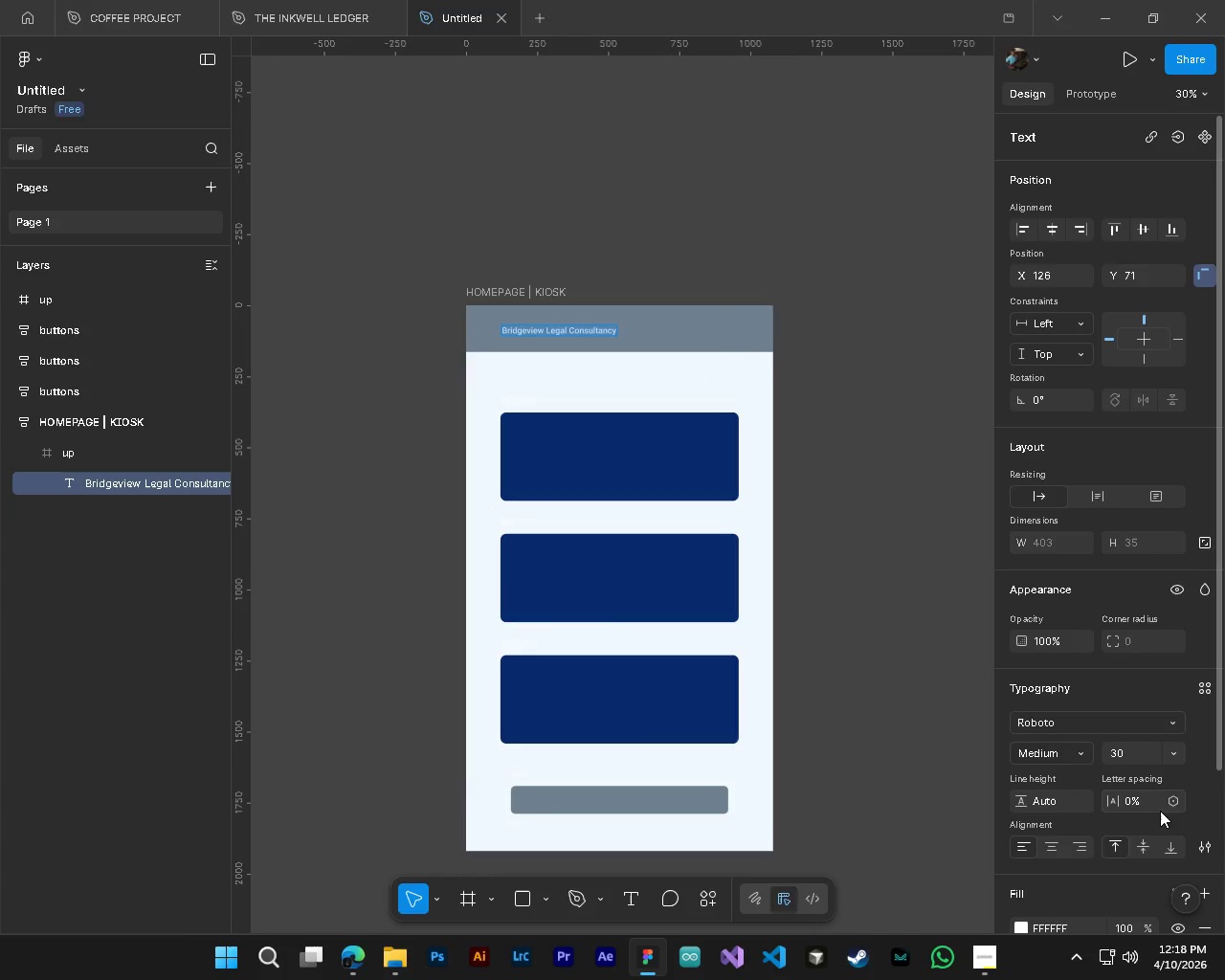 
scroll: coordinate [583, 316], scroll_direction: up, amount: 5.0
 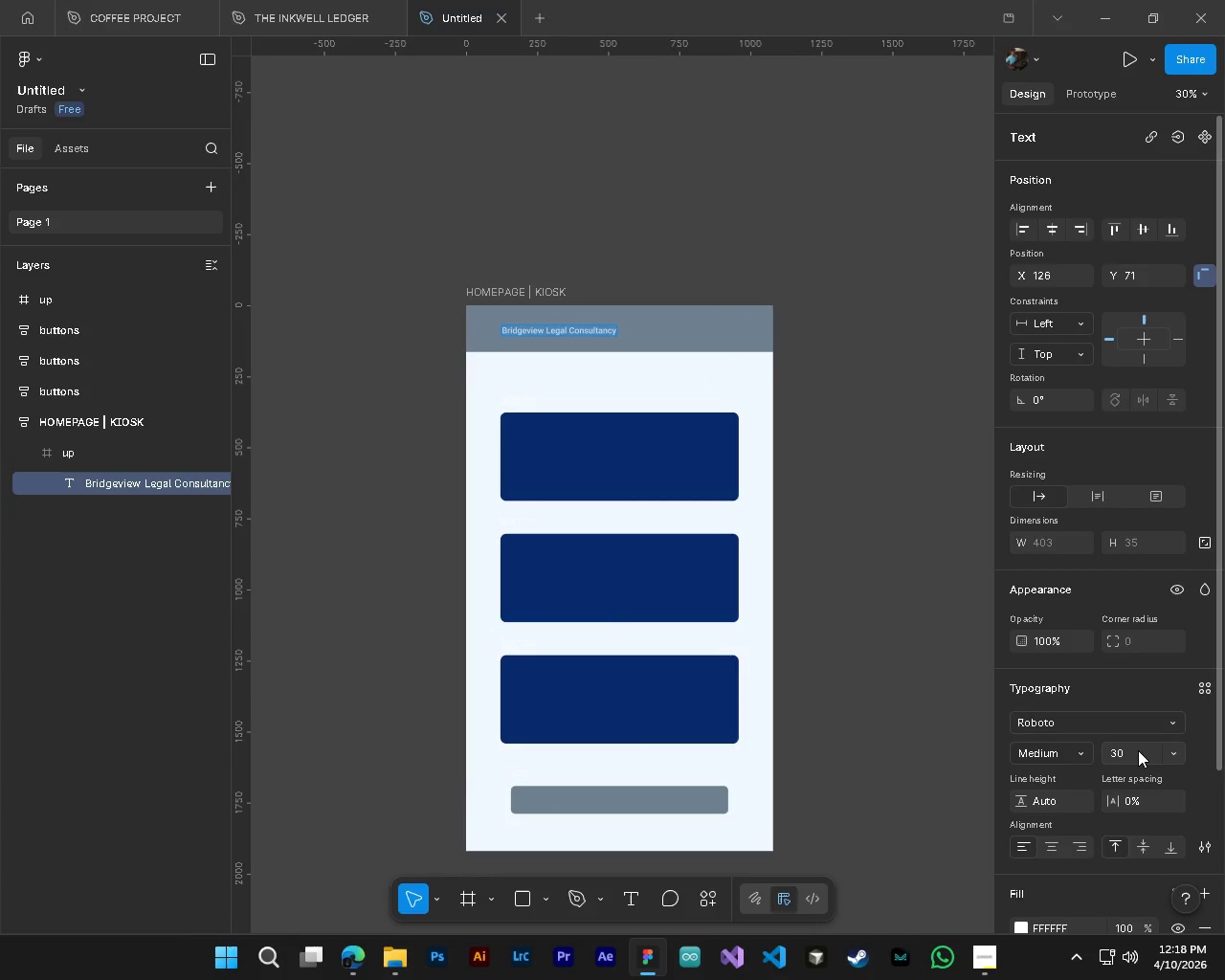 
left_click([1138, 750])
 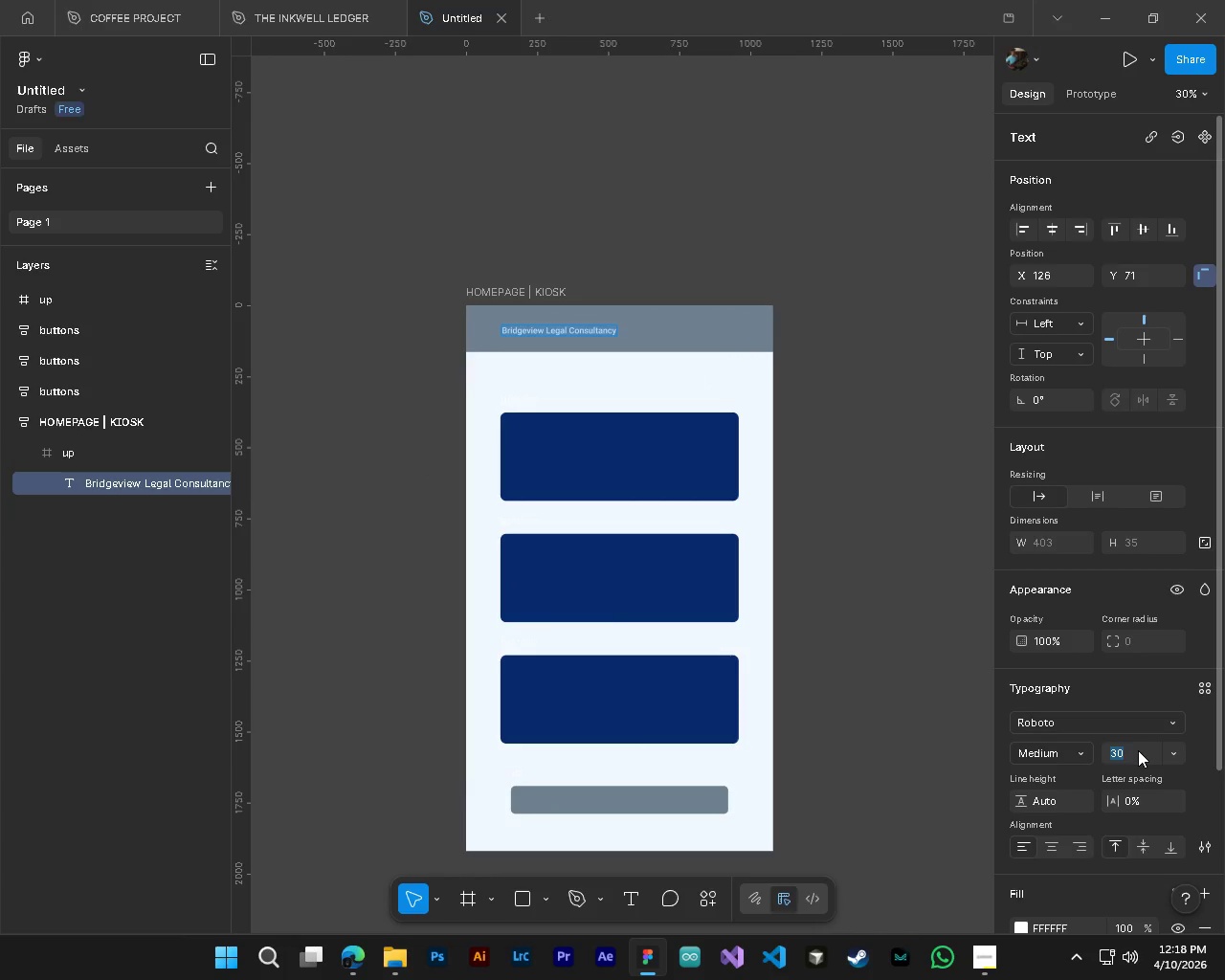 
key(Numpad5)
 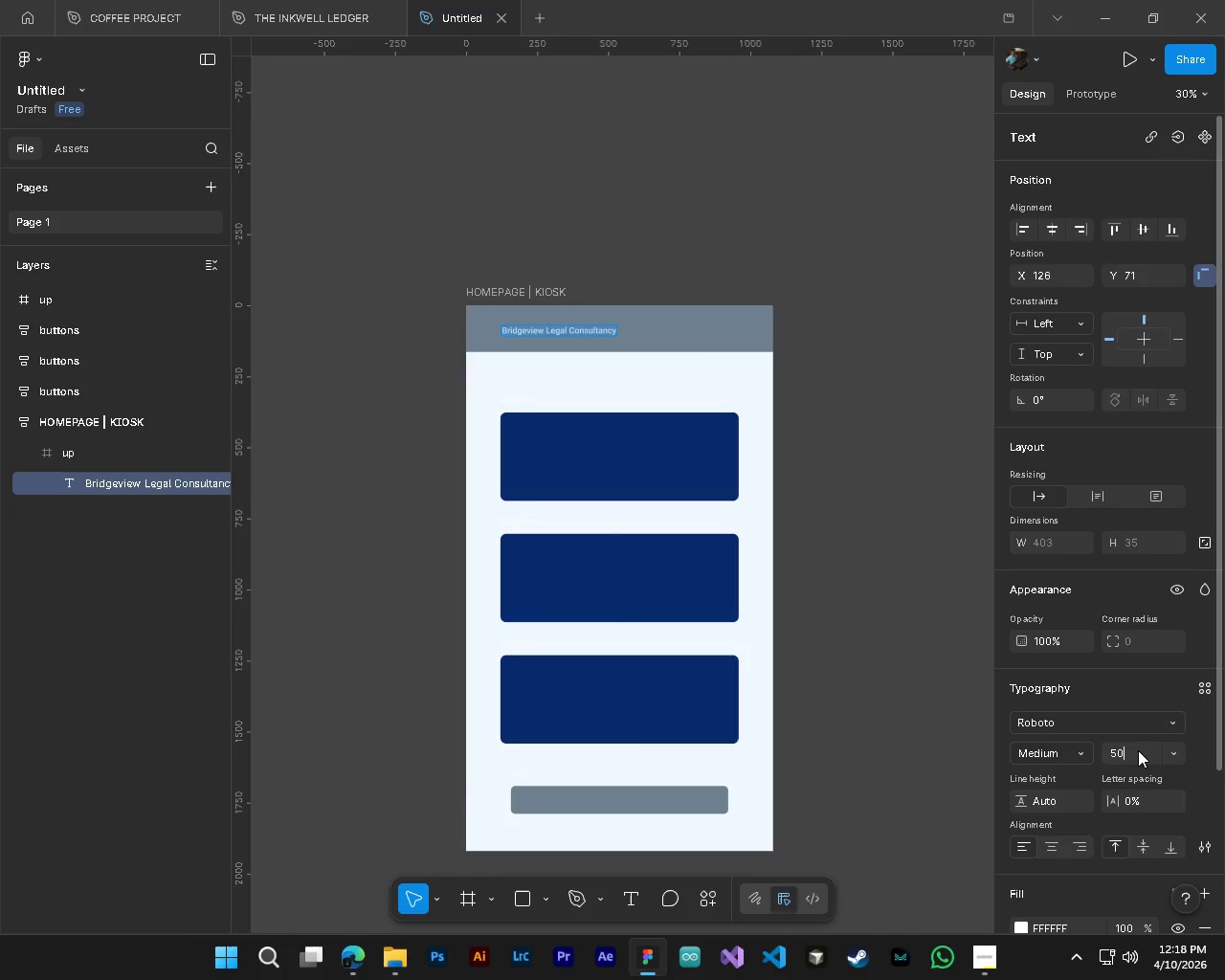 
key(Numpad0)
 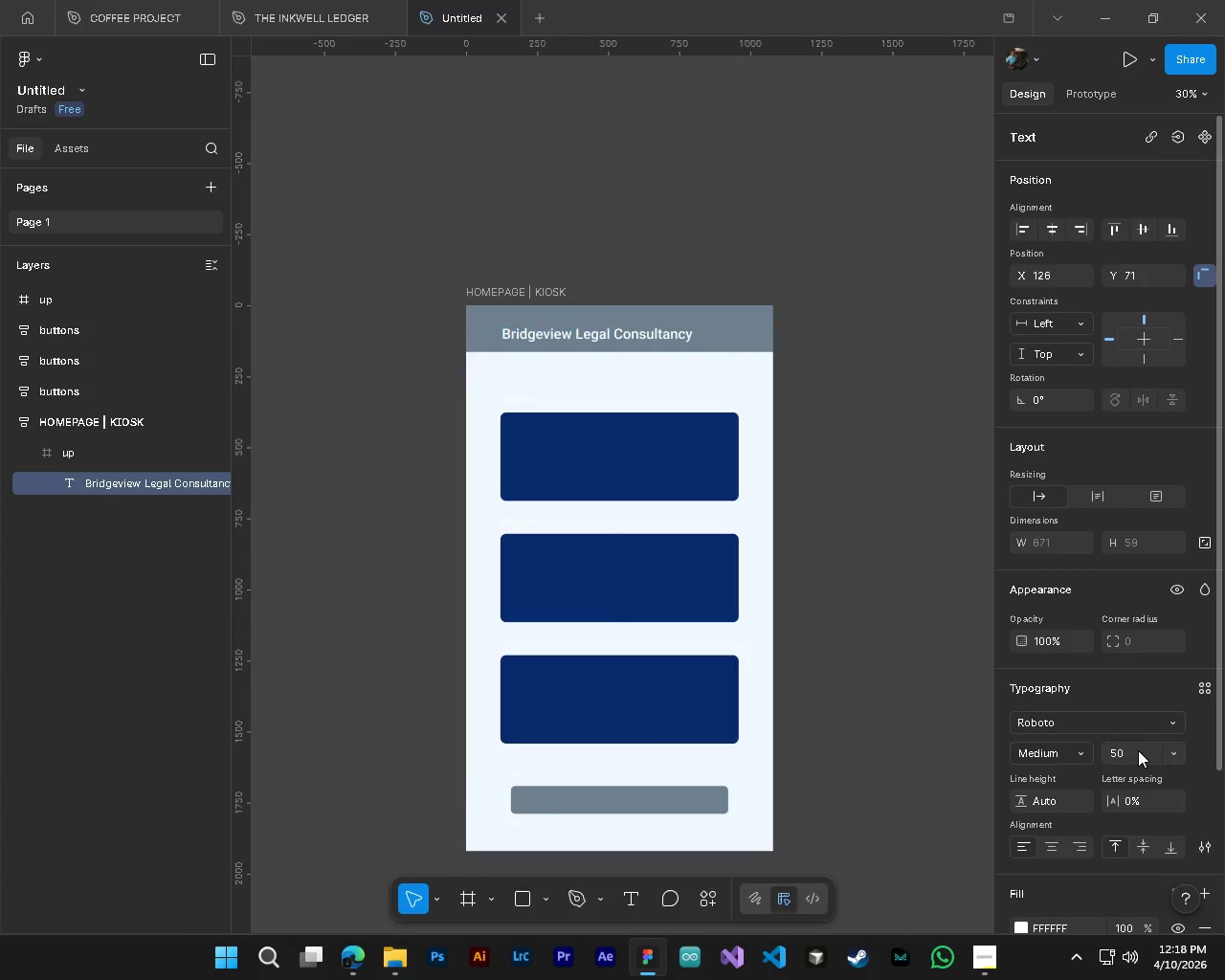 
key(NumpadEnter)
 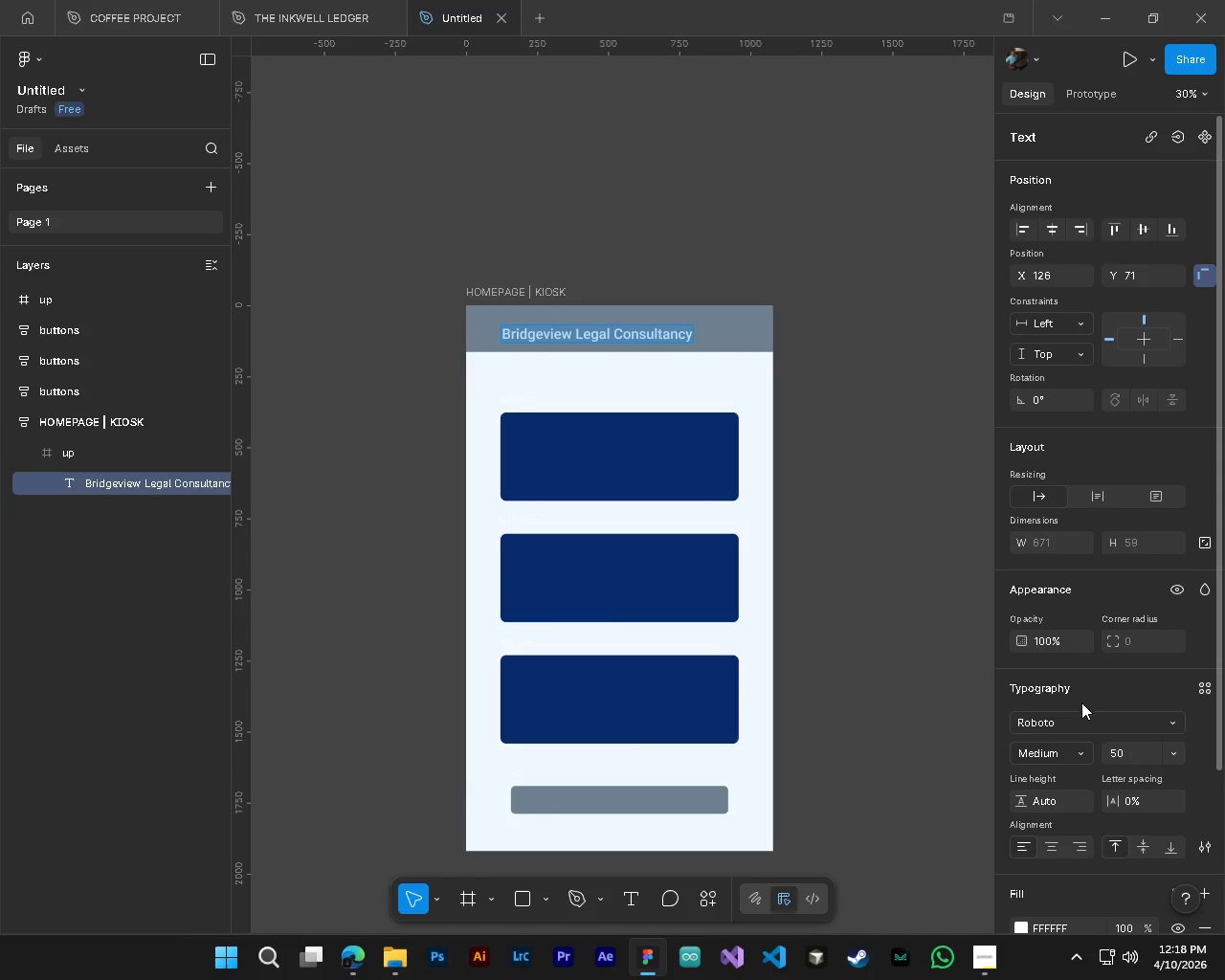 
double_click([1120, 754])
 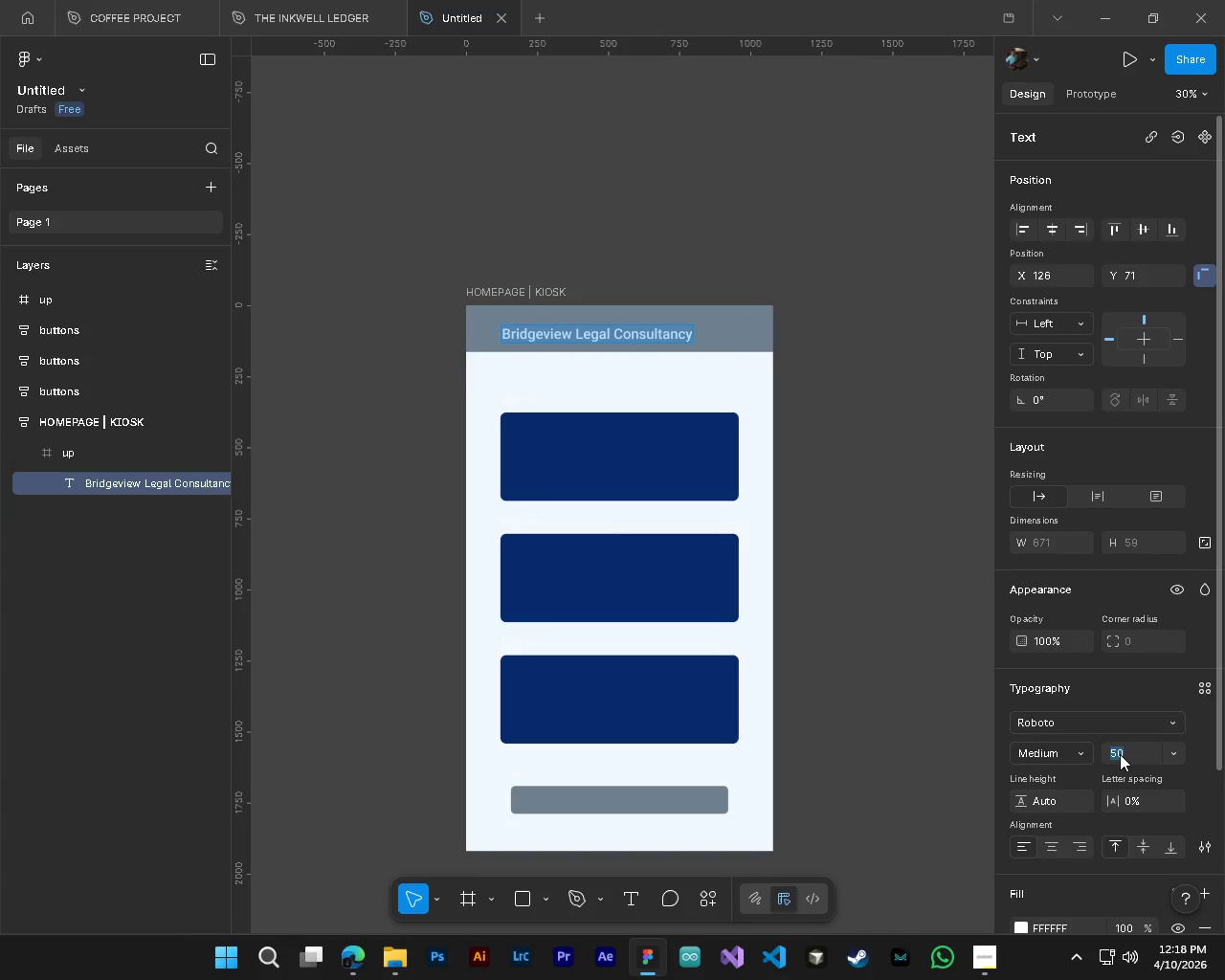 
key(Numpad6)
 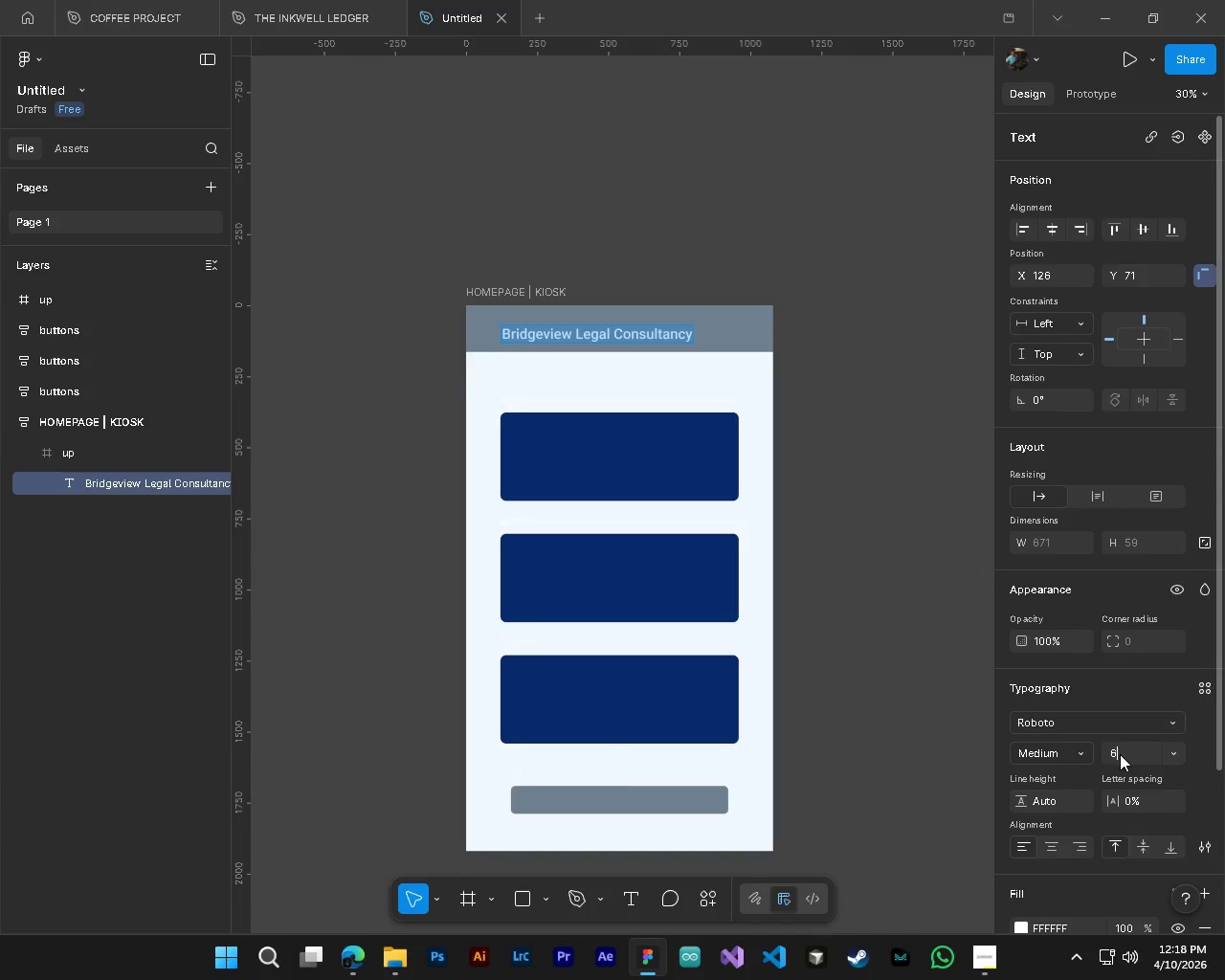 
key(Numpad0)
 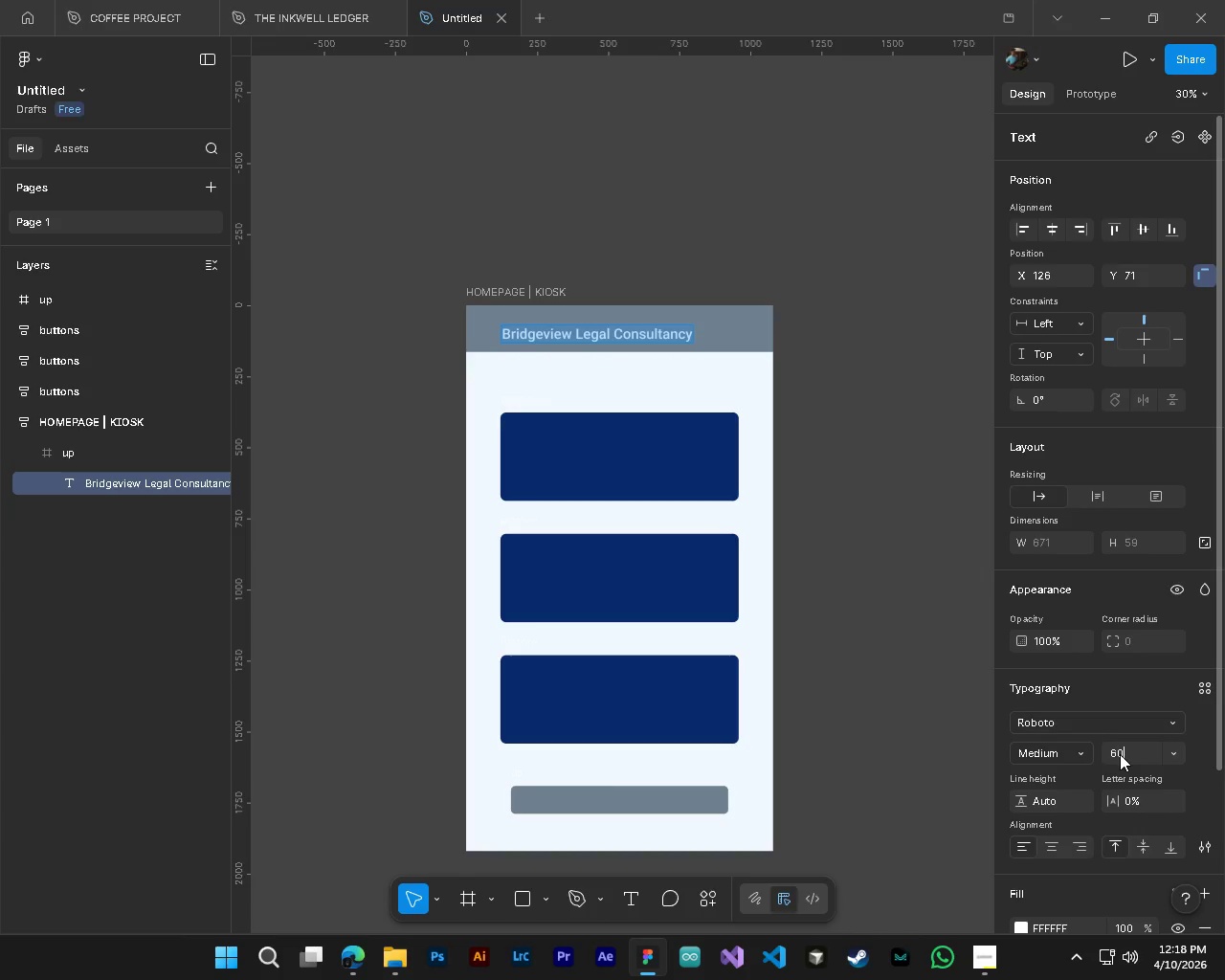 
key(NumpadEnter)
 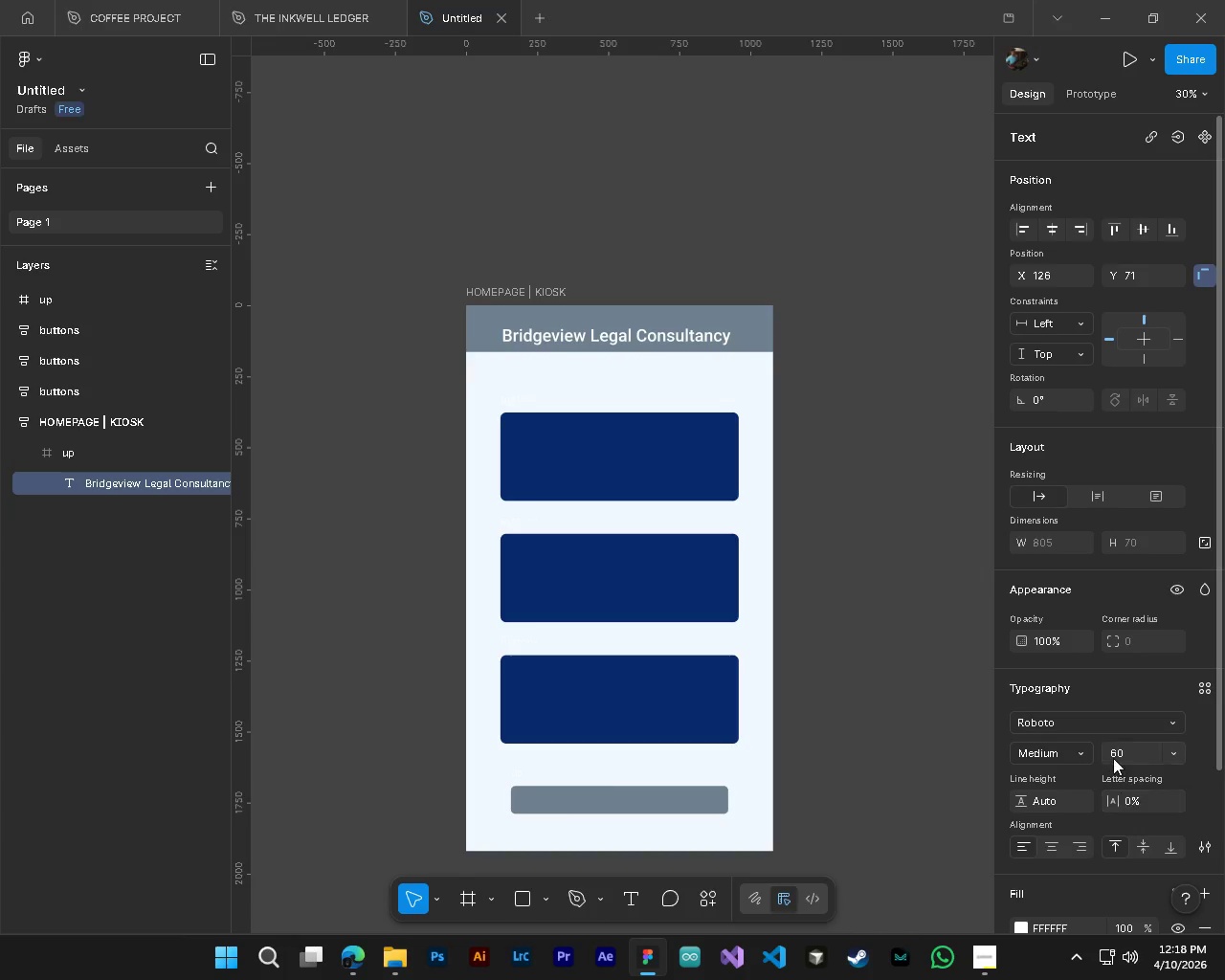 
double_click([1112, 757])
 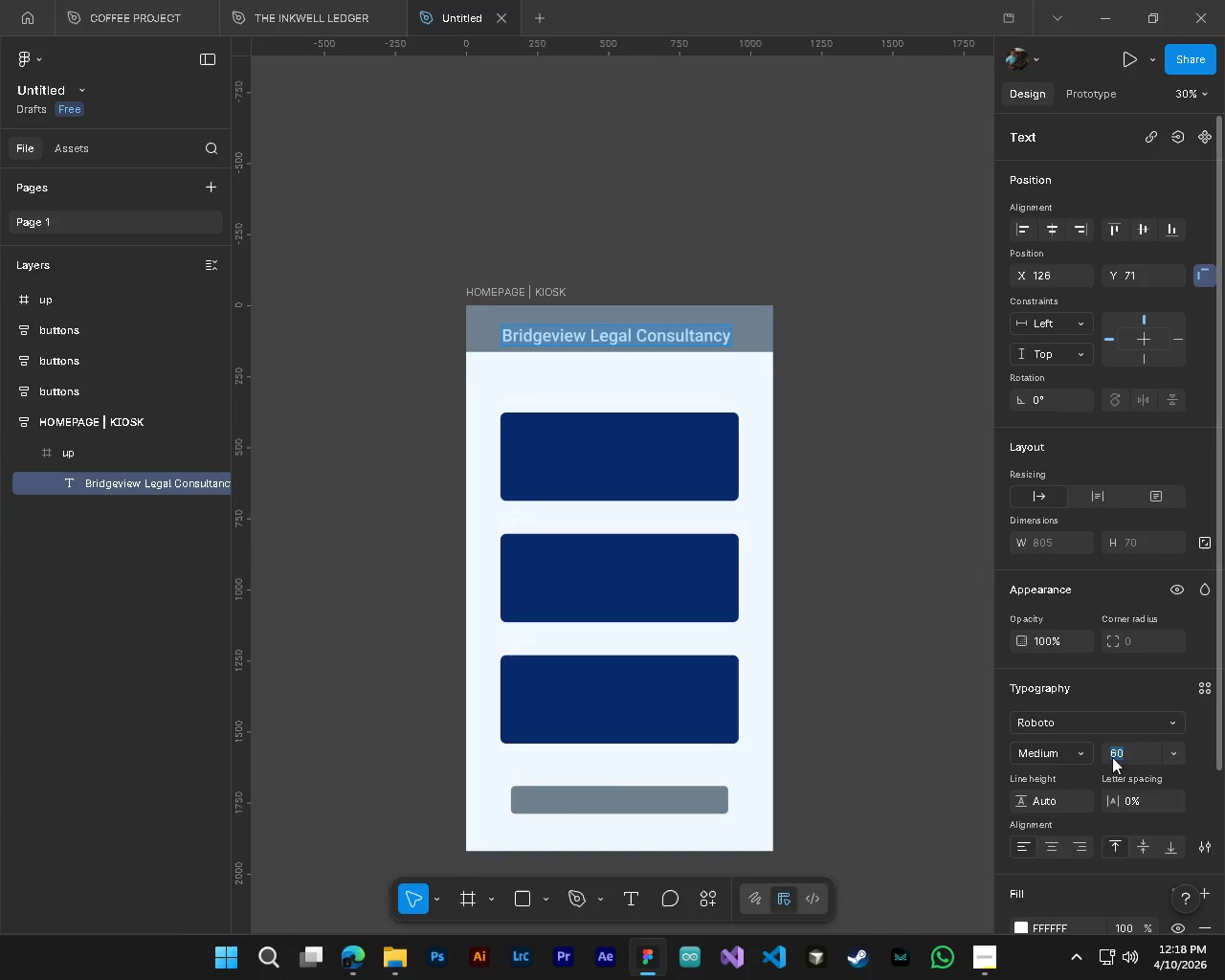 
key(Numpad5)
 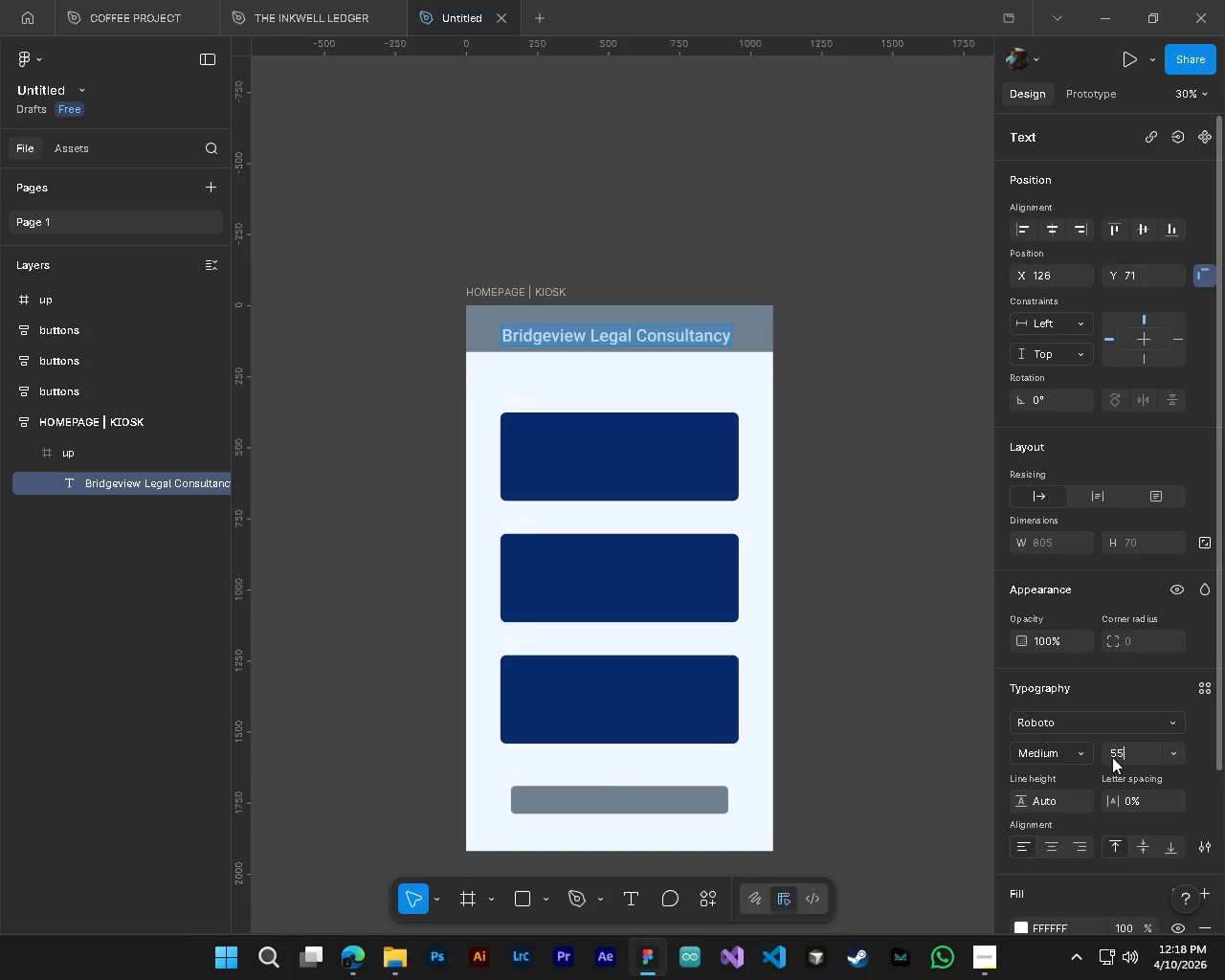 
key(Numpad5)
 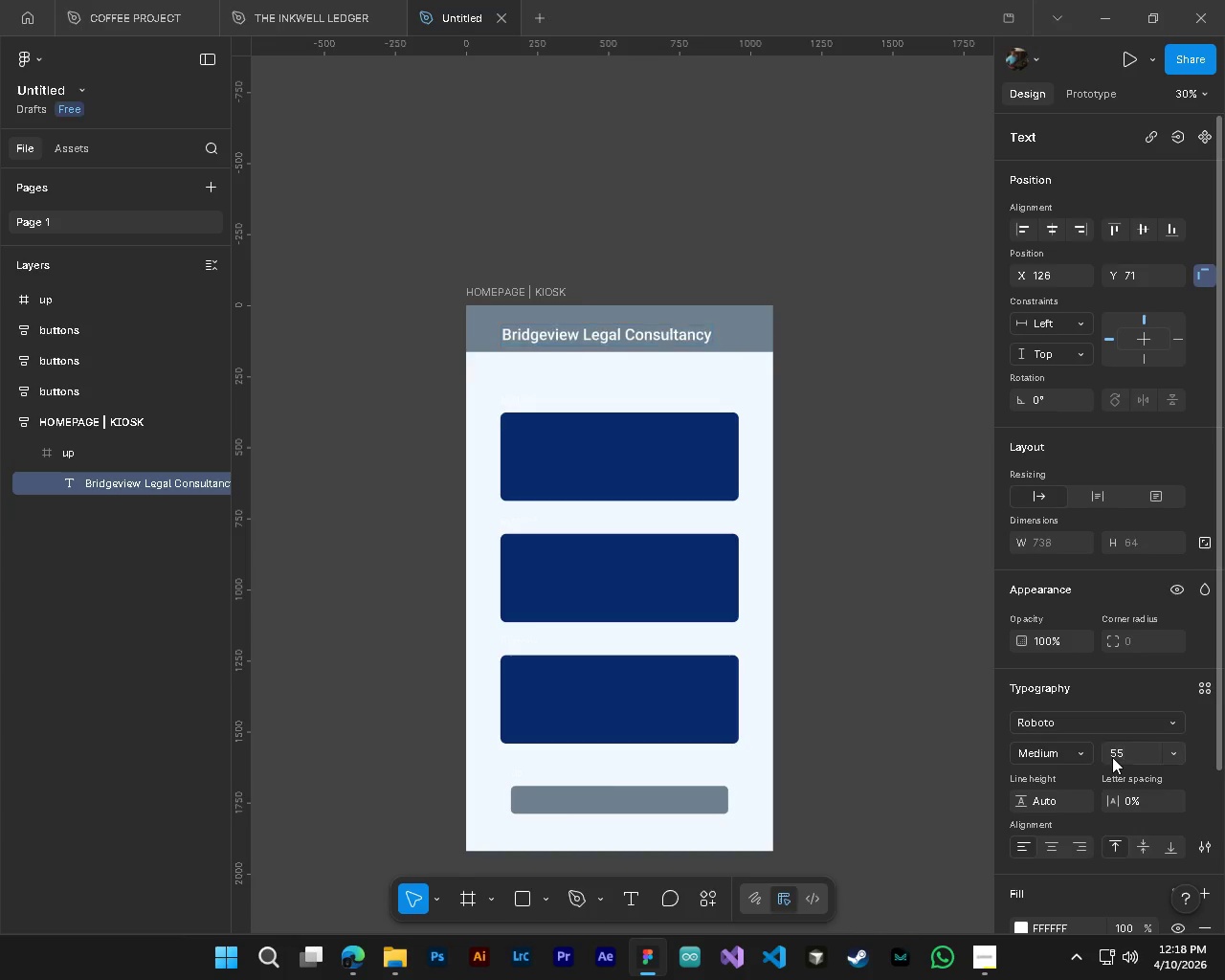 
key(NumpadEnter)
 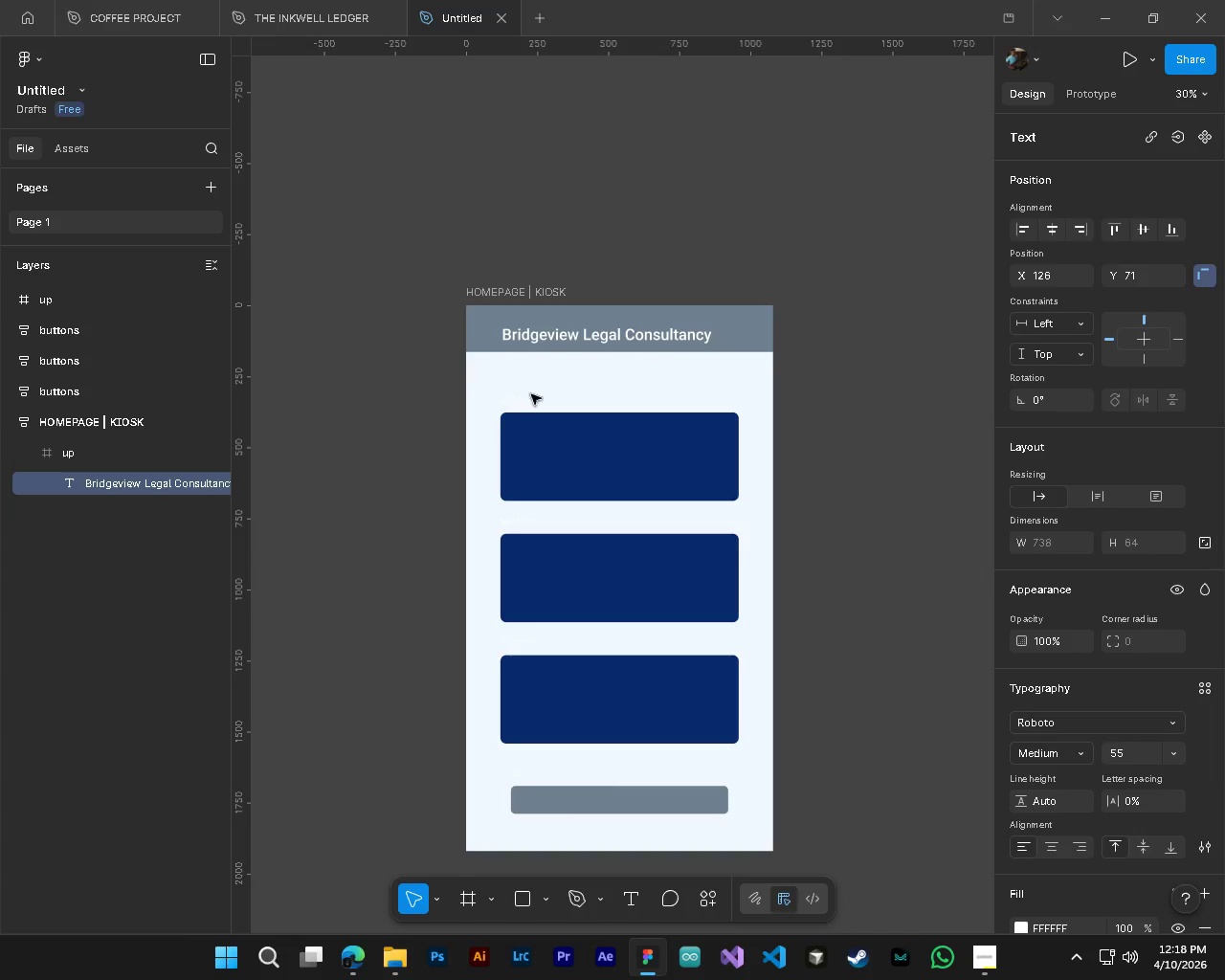 
hold_key(key=AltLeft, duration=0.48)
hold_key(key=ControlLeft, duration=0.48)
scroll: coordinate [526, 342], scroll_direction: up, amount: 2.0
 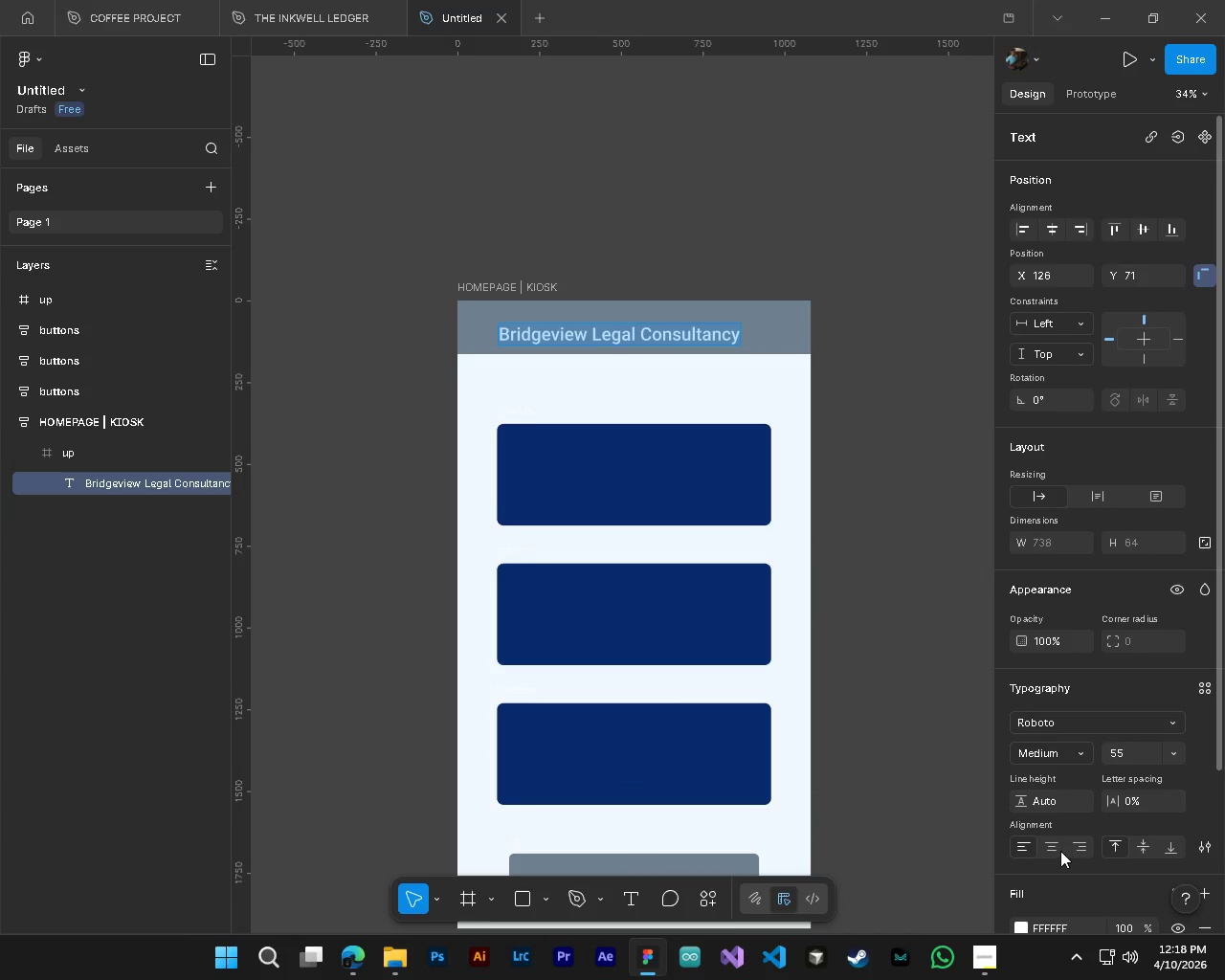 
left_click([1142, 851])
 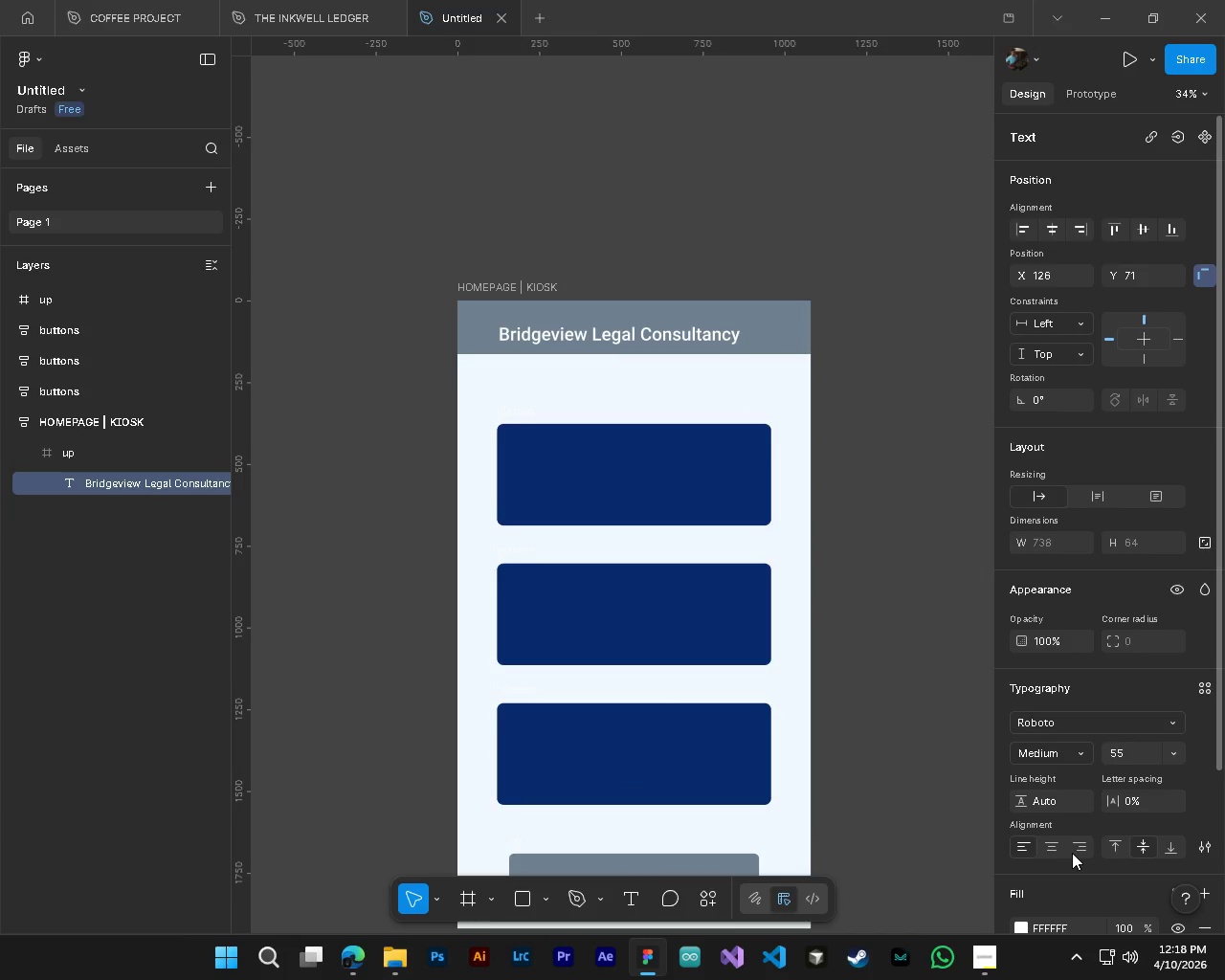 
left_click([1057, 848])
 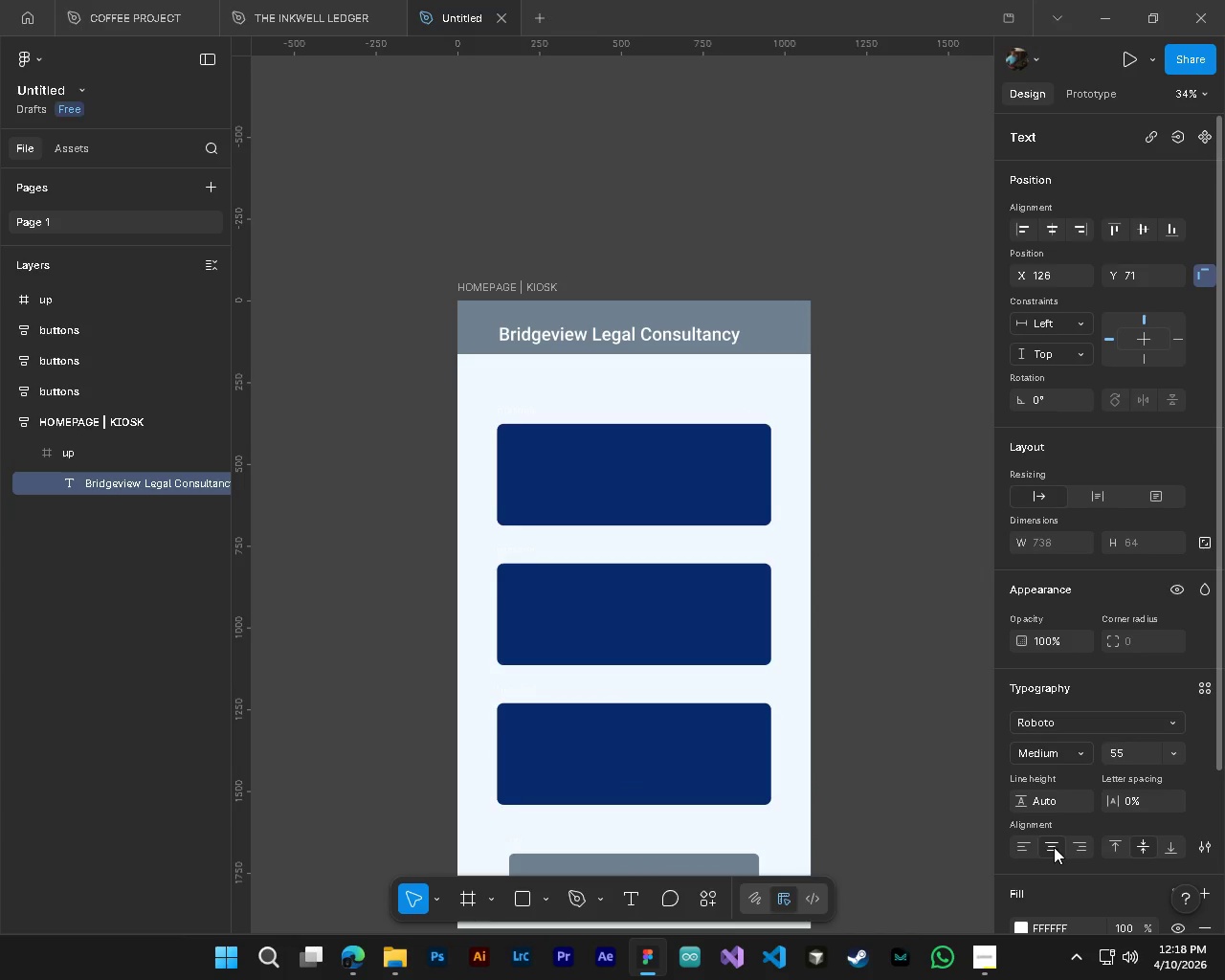 
left_click([1054, 847])
 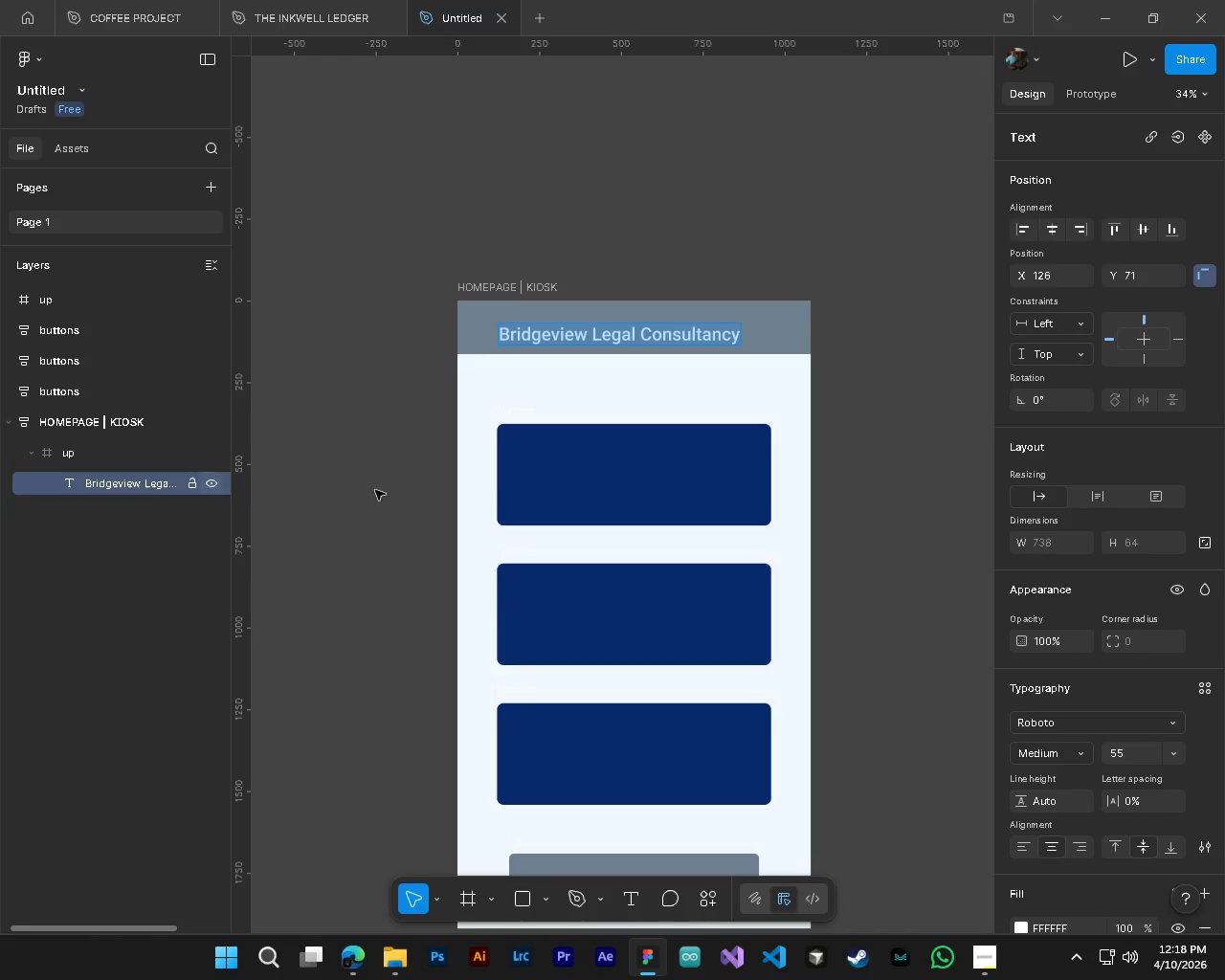 
left_click([379, 475])
 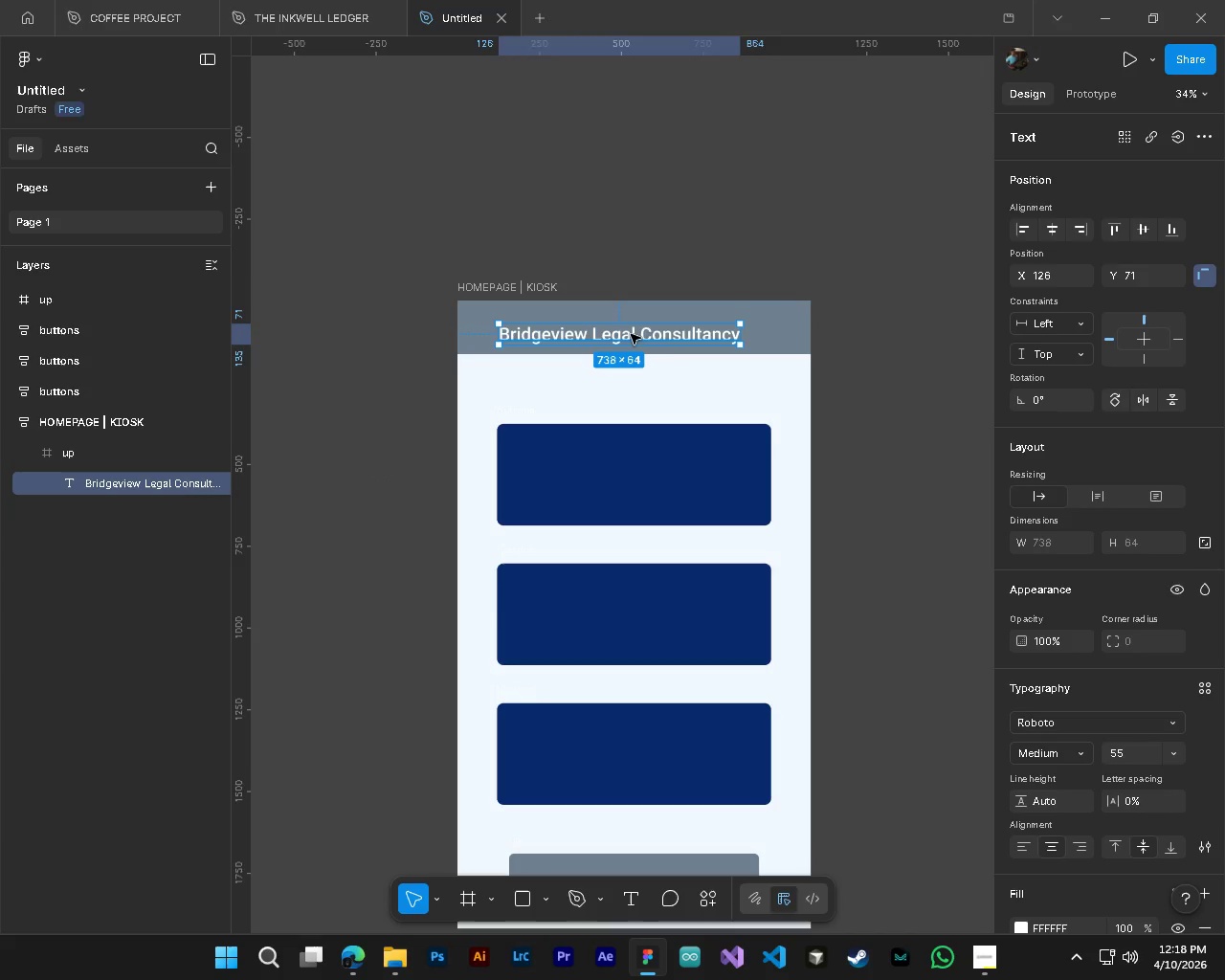 
left_click_drag(start_coordinate=[635, 339], to_coordinate=[665, 342])
 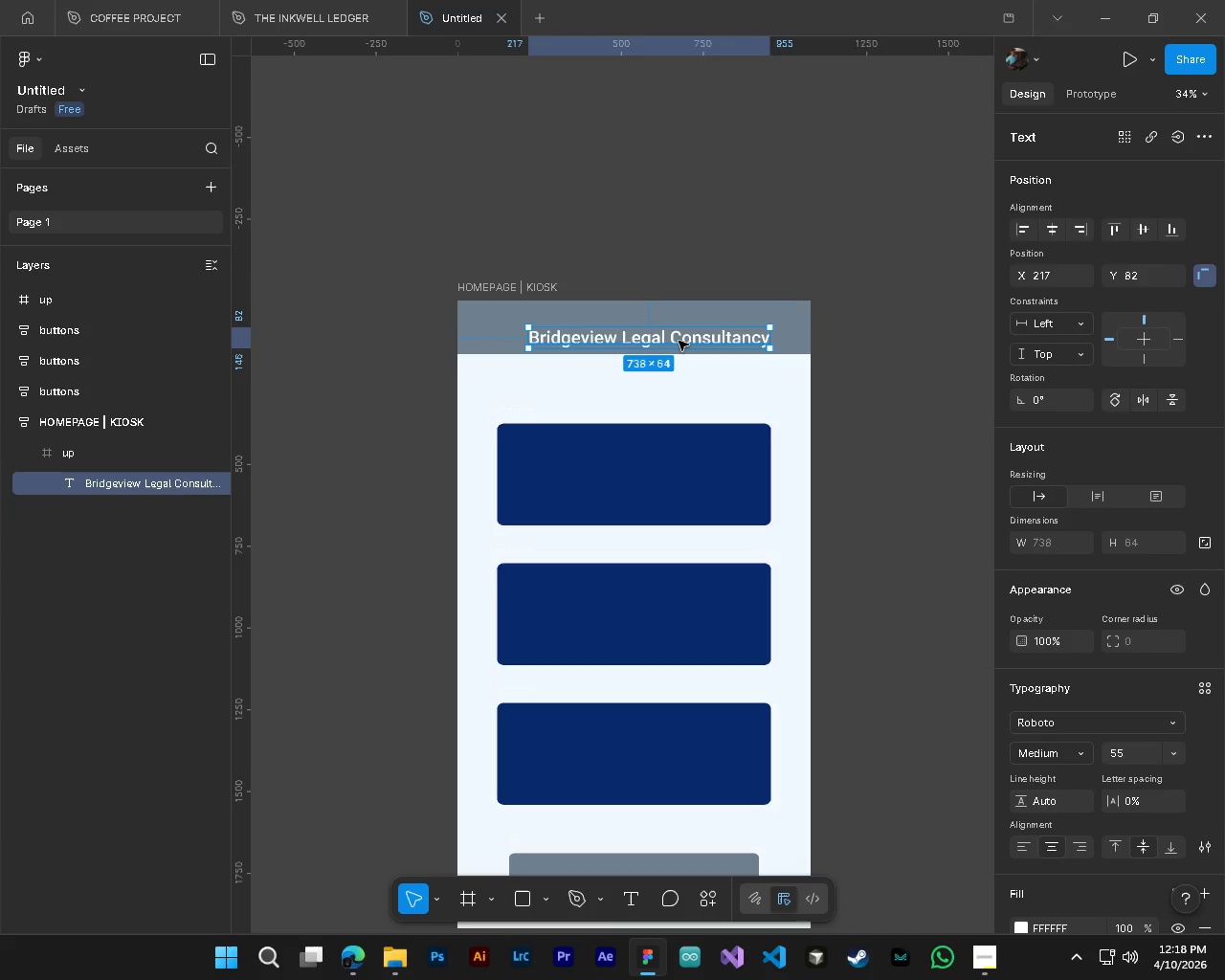 
left_click_drag(start_coordinate=[679, 341], to_coordinate=[666, 330])
 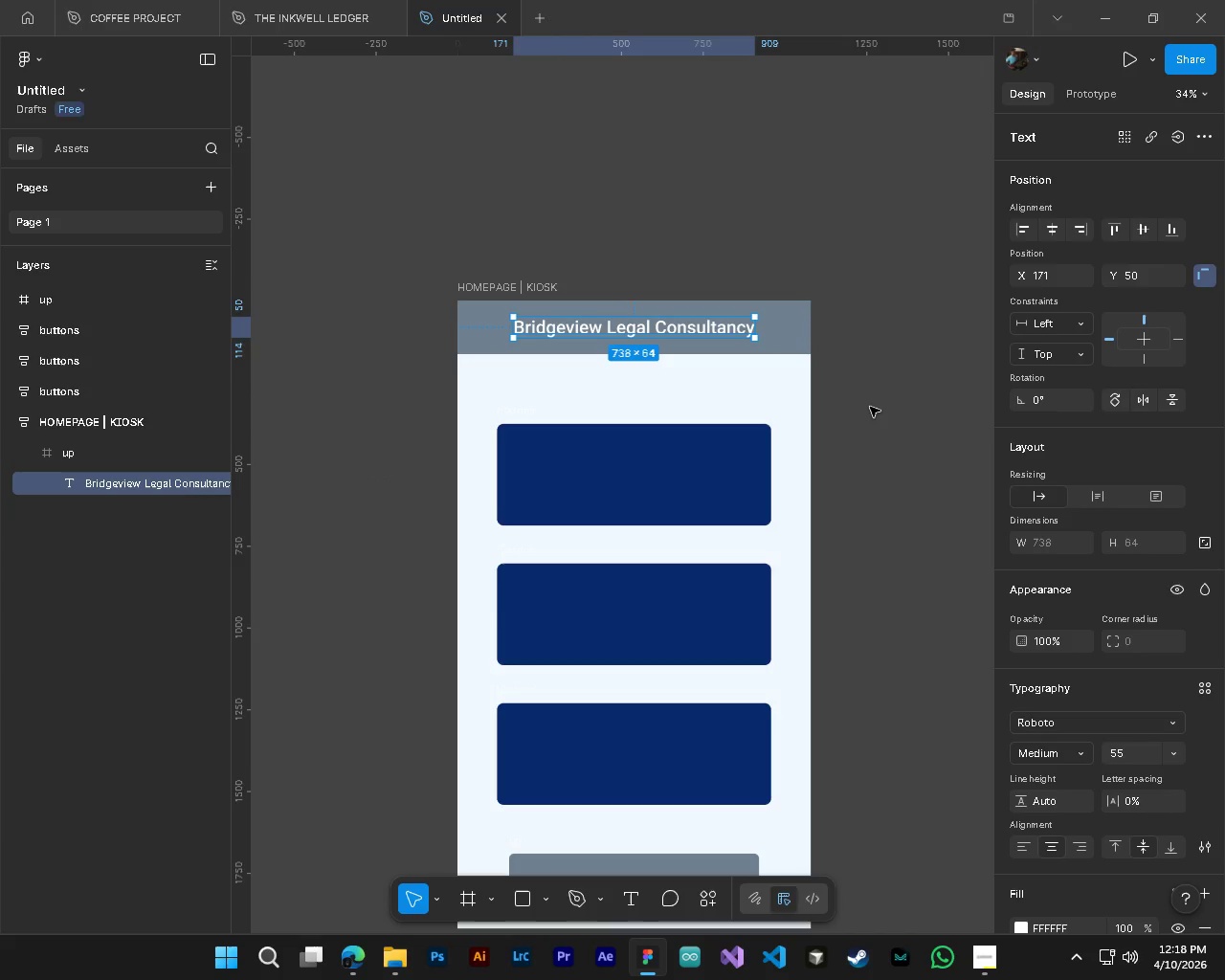 
left_click([871, 407])
 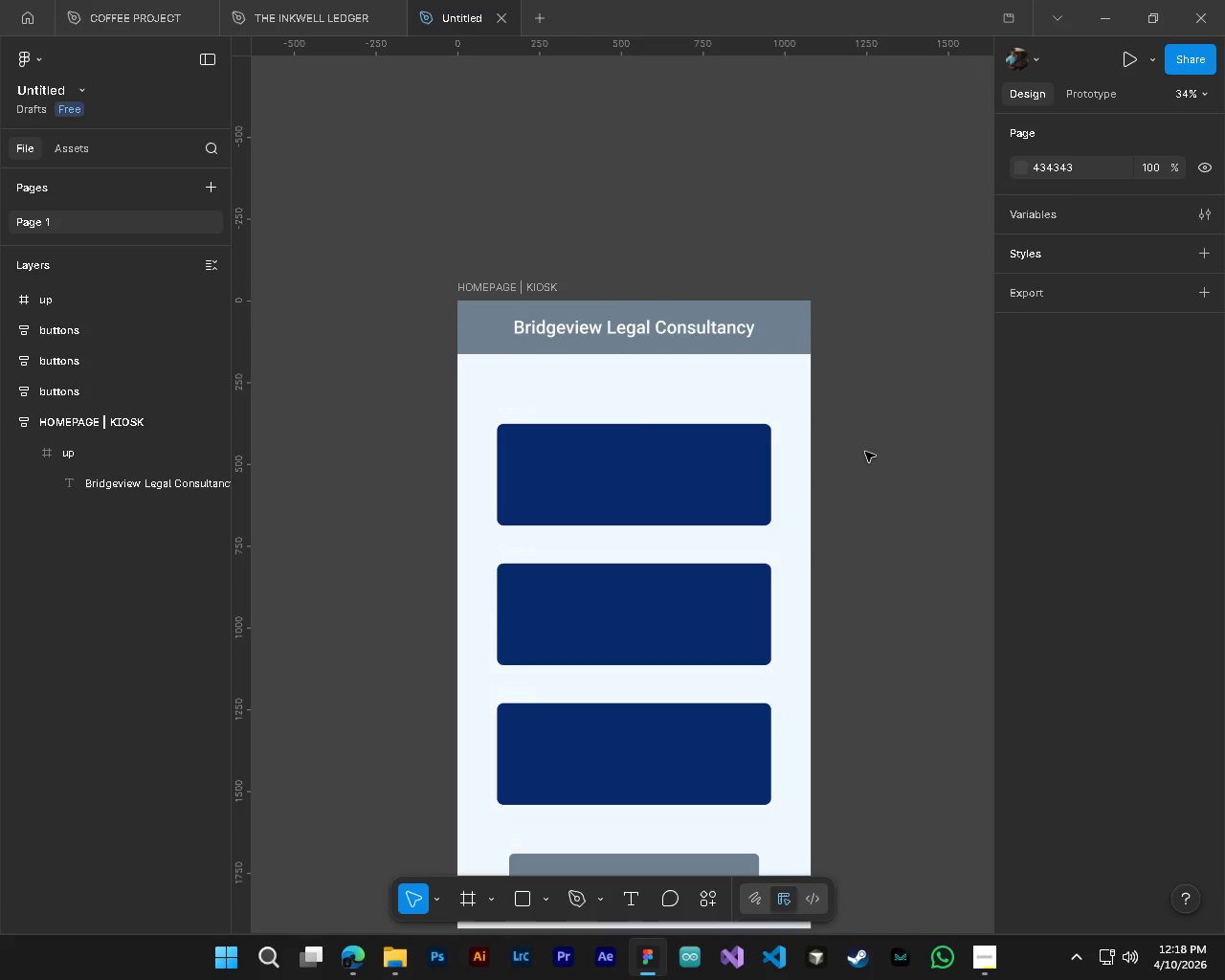 
hold_key(key=AltLeft, duration=0.47)
hold_key(key=ControlLeft, duration=0.47)
scroll: coordinate [865, 452], scroll_direction: down, amount: 4.0
 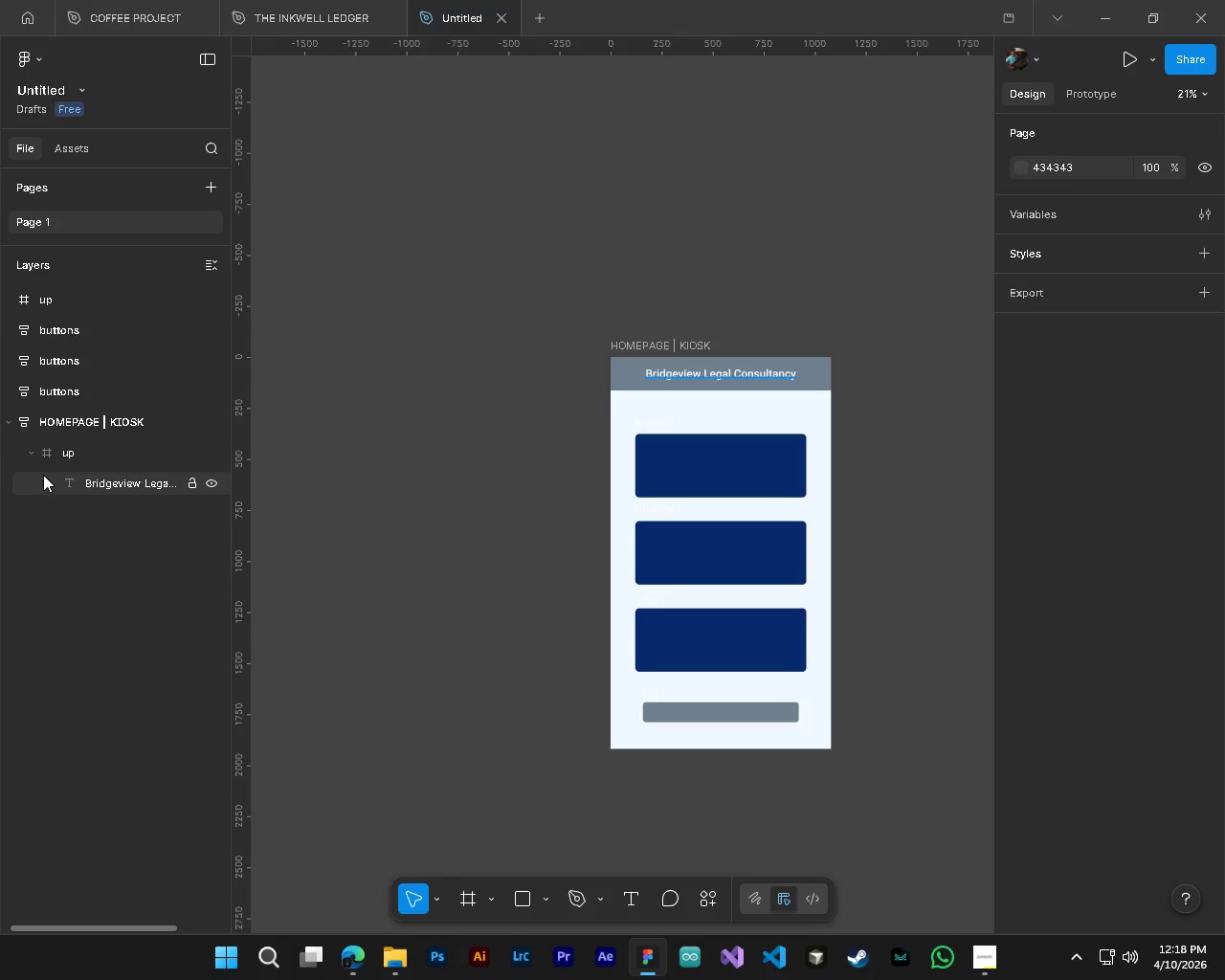 
left_click([33, 457])
 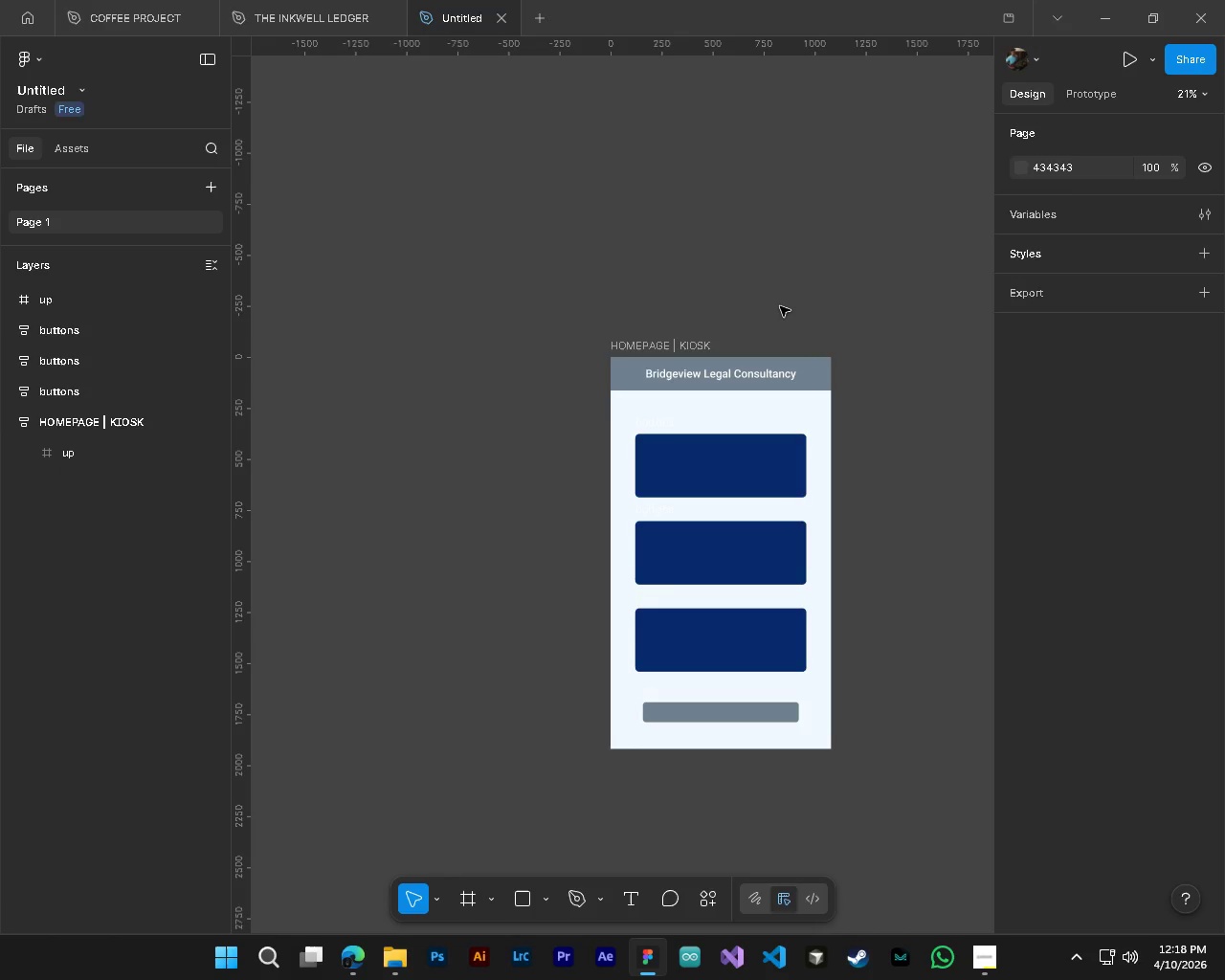 
hold_key(key=ControlLeft, duration=0.47)
hold_key(key=AltLeft, duration=0.39)
scroll: coordinate [780, 306], scroll_direction: up, amount: 4.0
 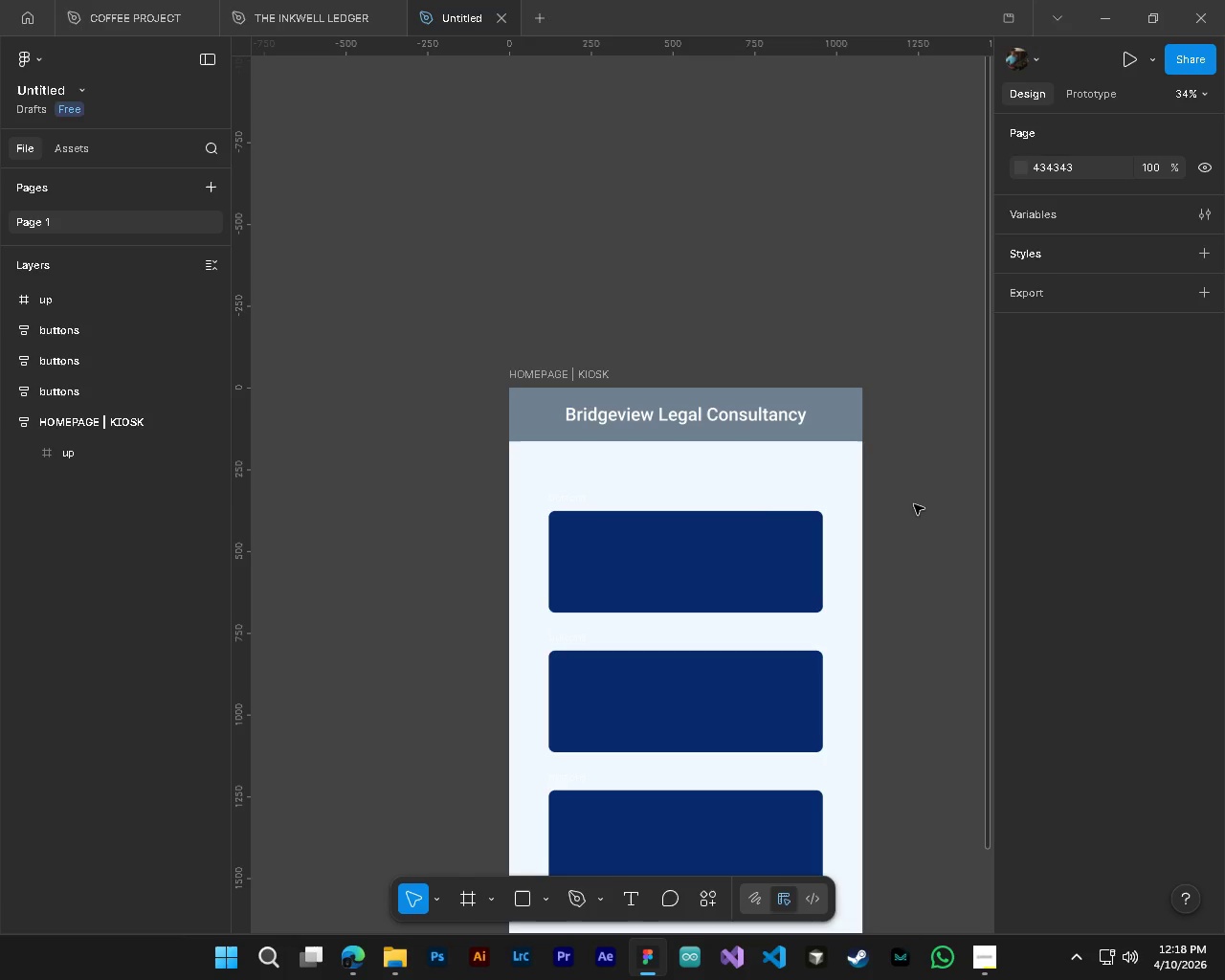 
hold_key(key=AltLeft, duration=0.73)
left_click([732, 422])
 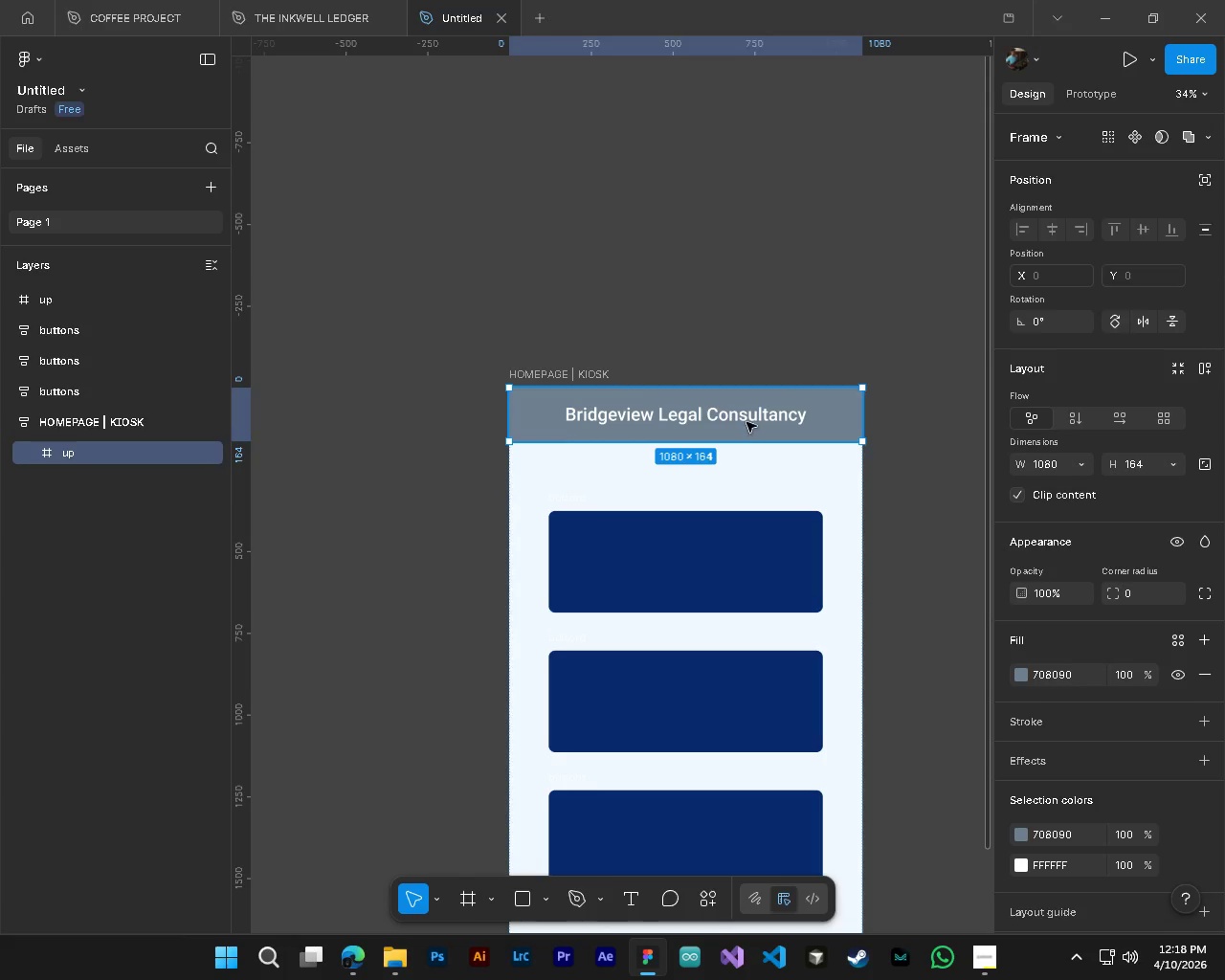 
hold_key(key=ControlLeft, duration=0.34)
left_click([745, 421])
 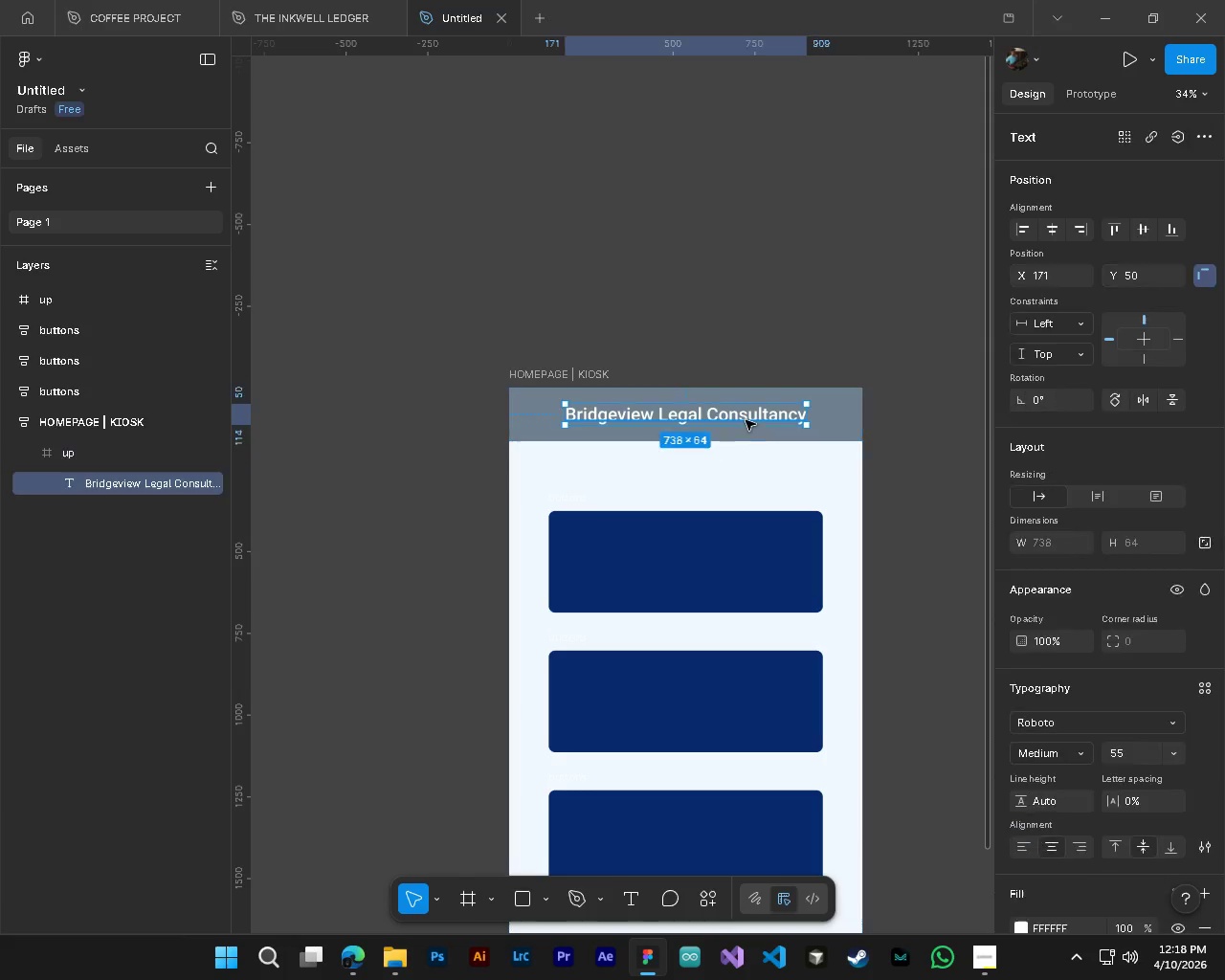 
hold_key(key=AltLeft, duration=1.5)
left_click_drag(start_coordinate=[746, 417], to_coordinate=[744, 505])
 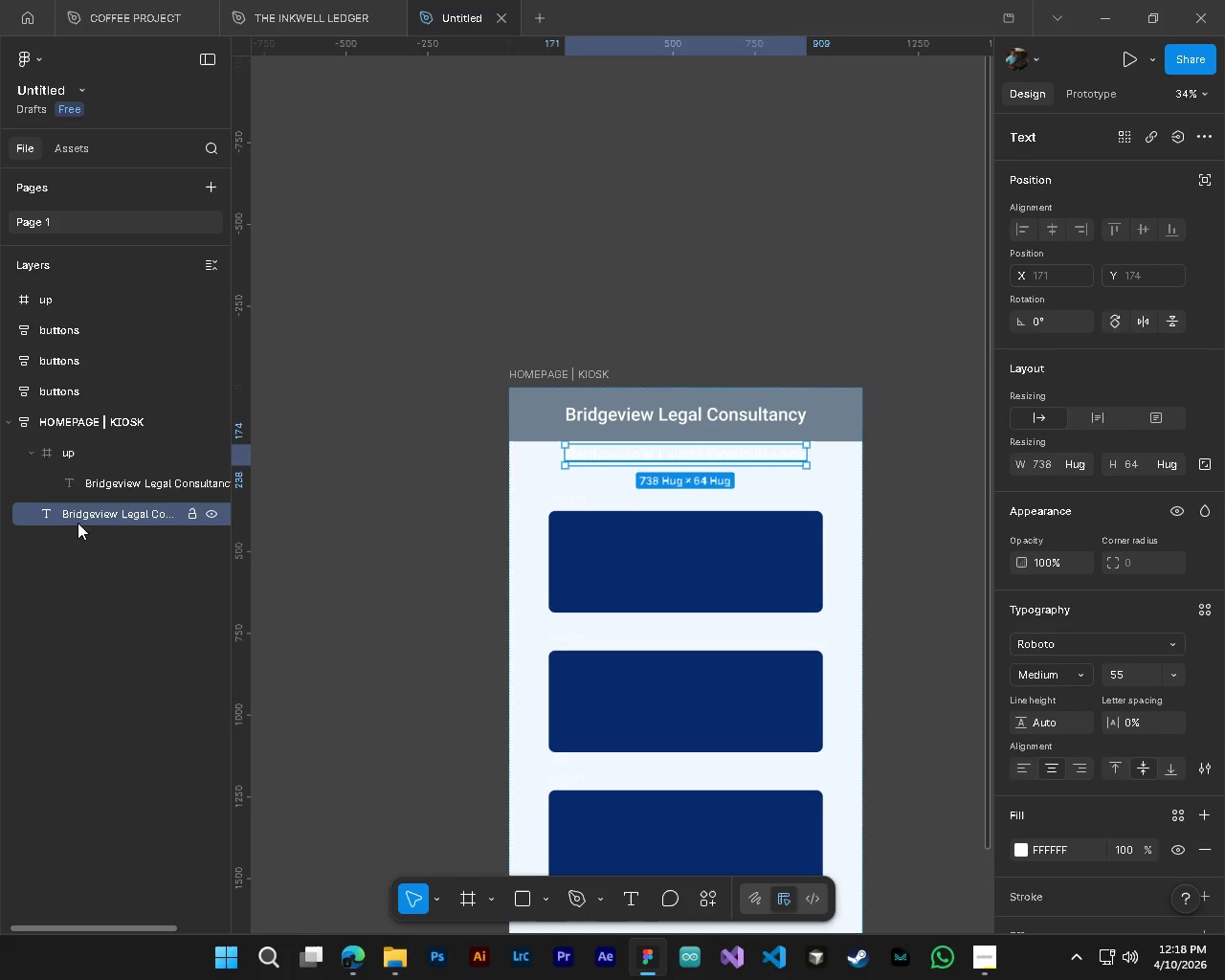 
hold_key(key=AltLeft, duration=0.33)
 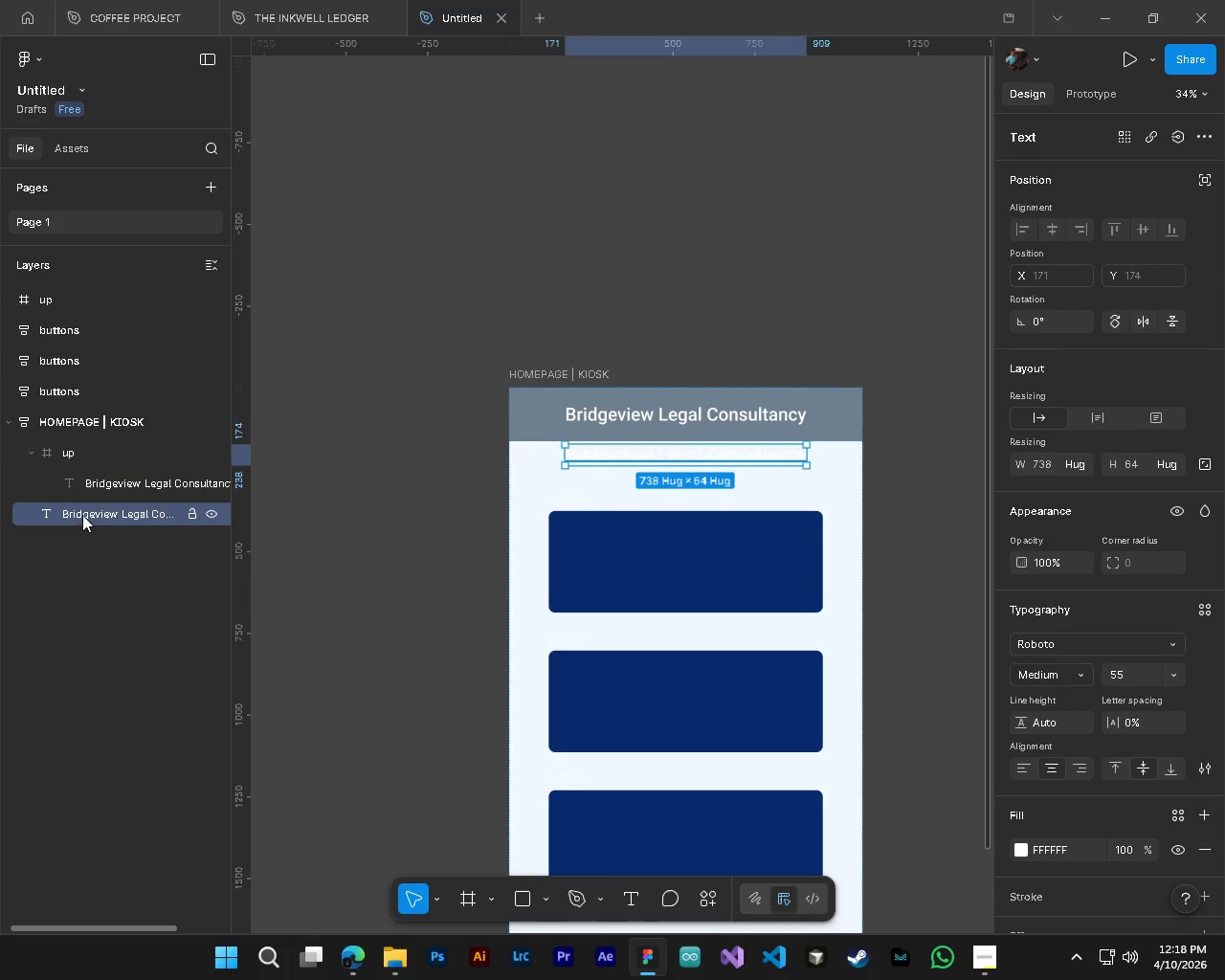 
left_click_drag(start_coordinate=[82, 515], to_coordinate=[69, 411])
 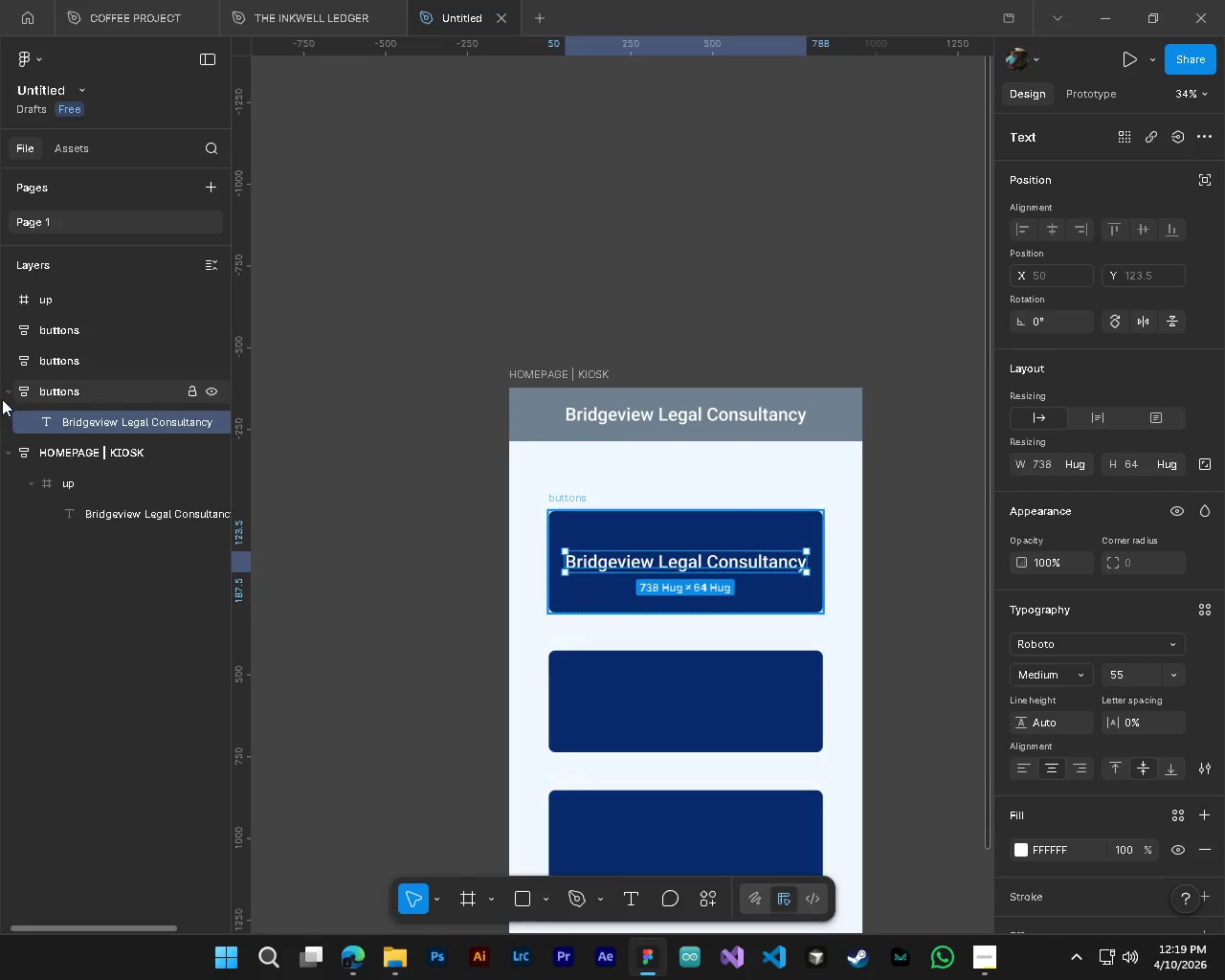 
left_click_drag(start_coordinate=[68, 425], to_coordinate=[68, 443])
 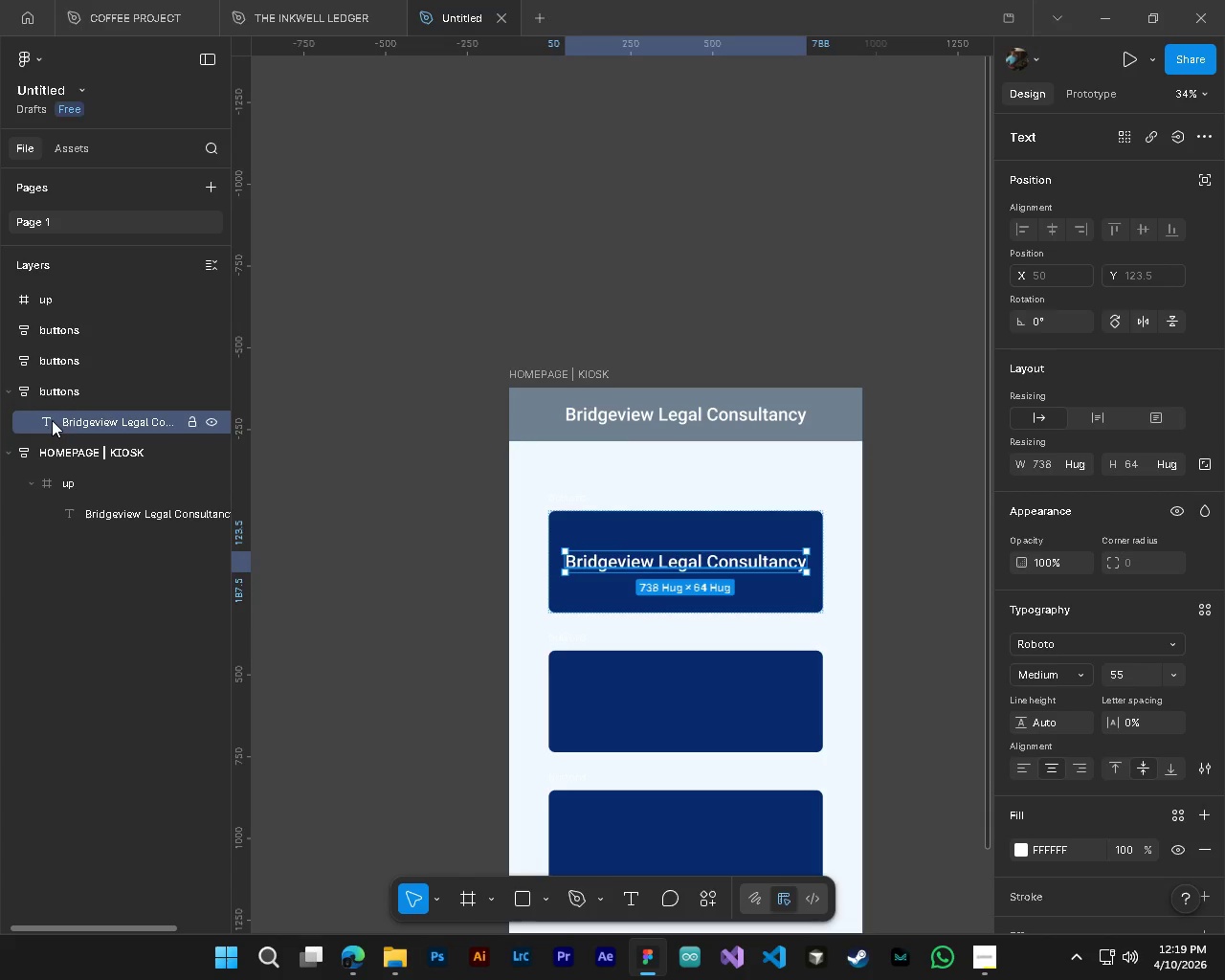 
left_click_drag(start_coordinate=[53, 420], to_coordinate=[56, 437])
 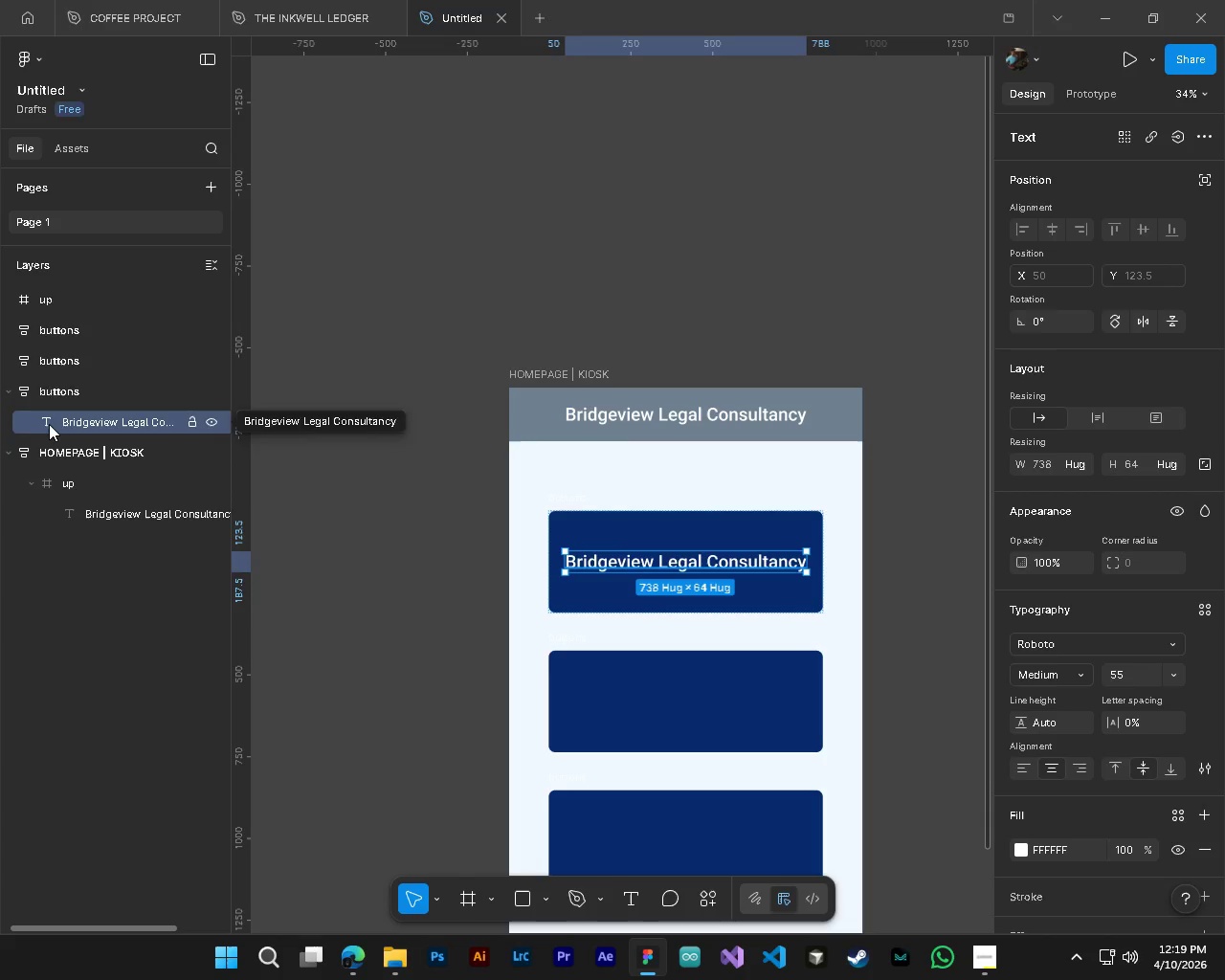 
left_click_drag(start_coordinate=[51, 419], to_coordinate=[56, 290])
 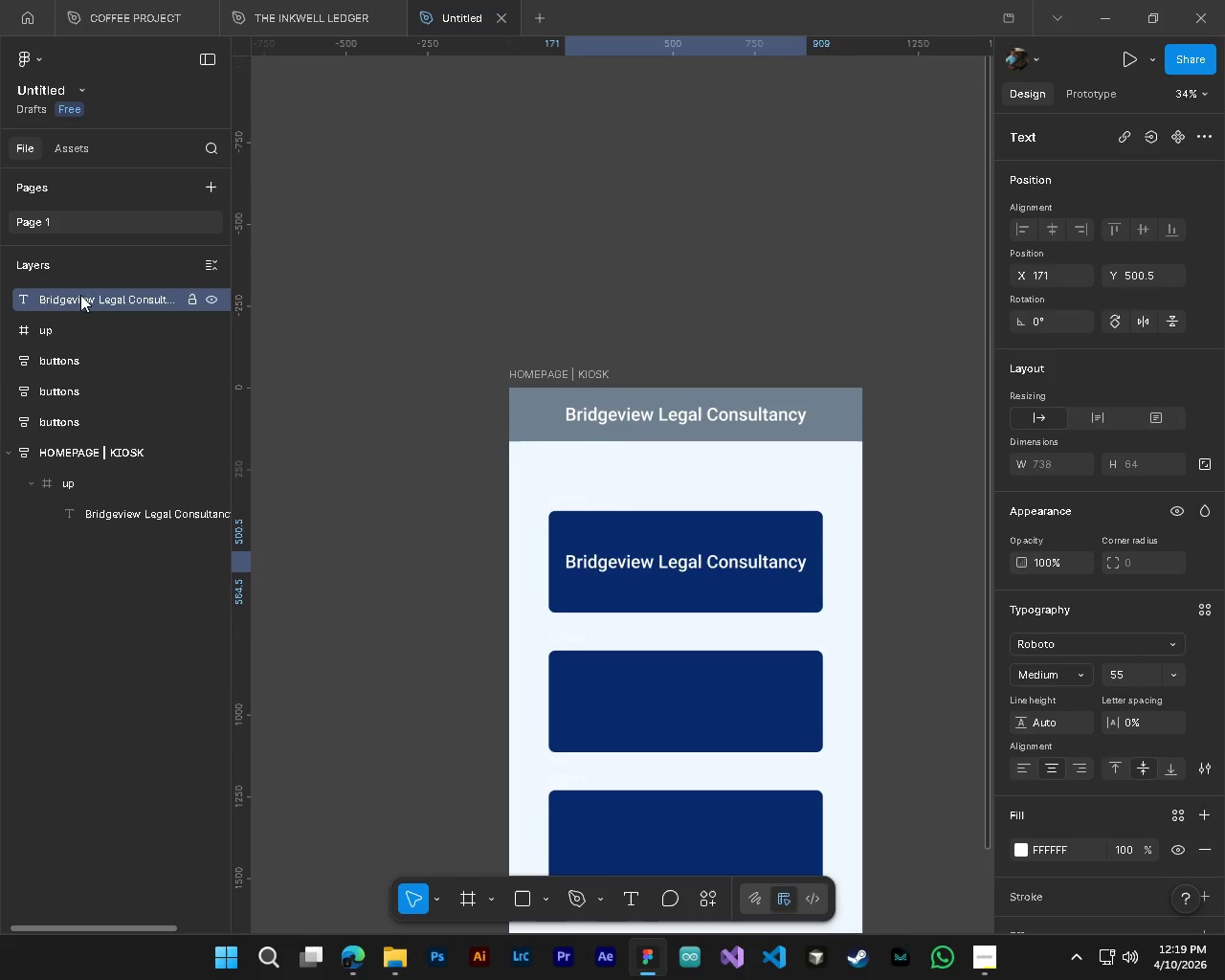 
left_click_drag(start_coordinate=[80, 298], to_coordinate=[65, 375])
 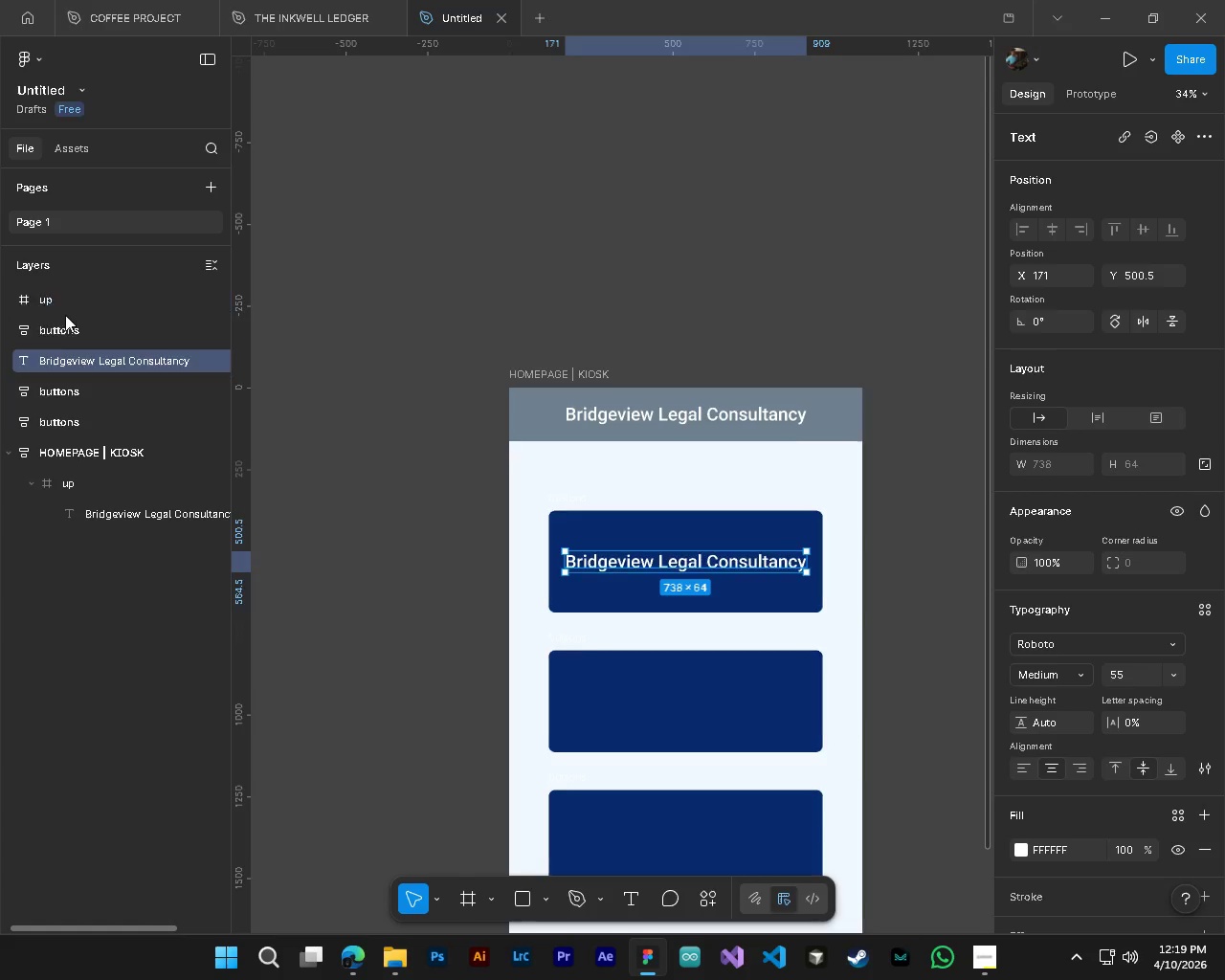 
left_click_drag(start_coordinate=[65, 321], to_coordinate=[70, 321])
 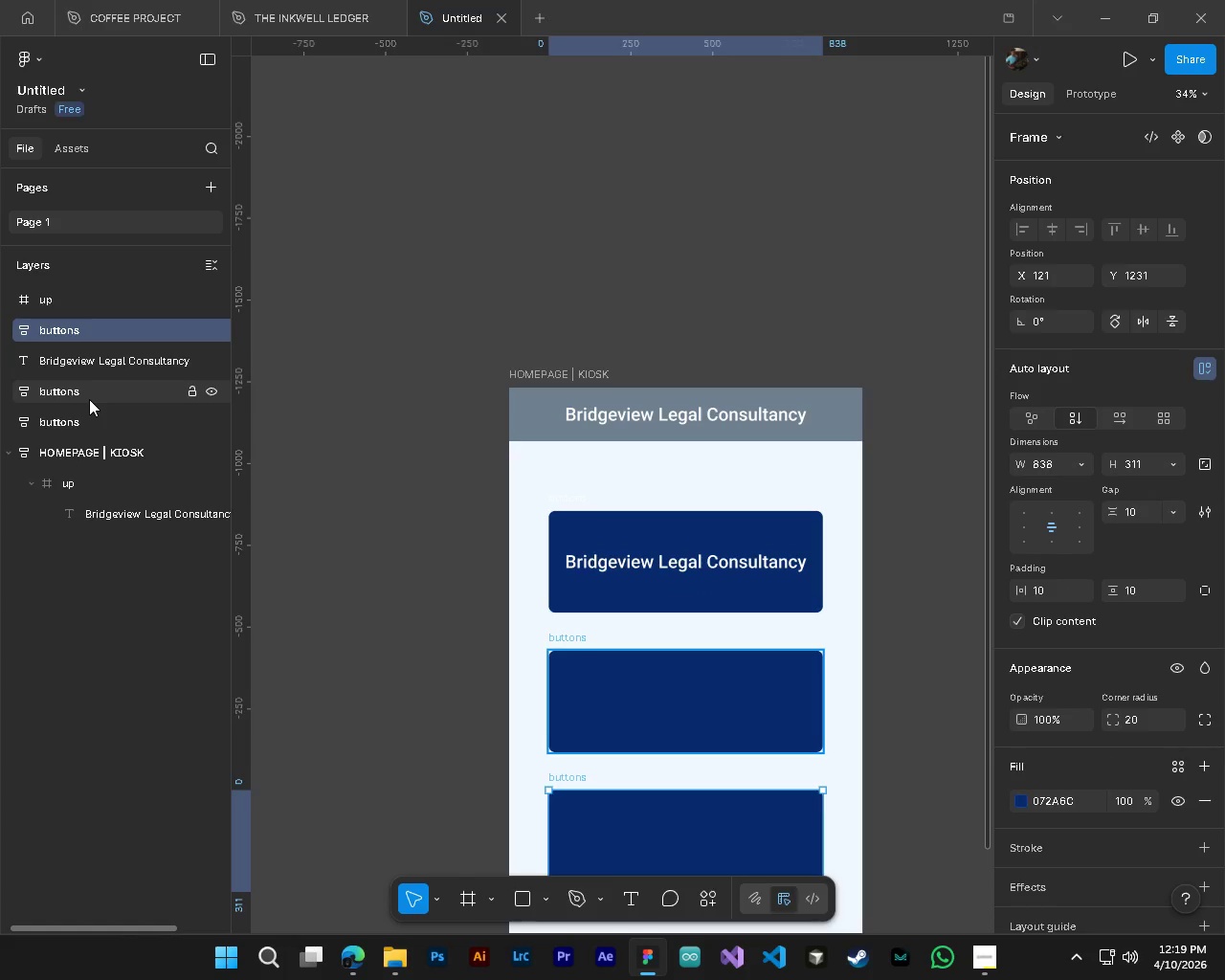 
left_click([89, 399])
 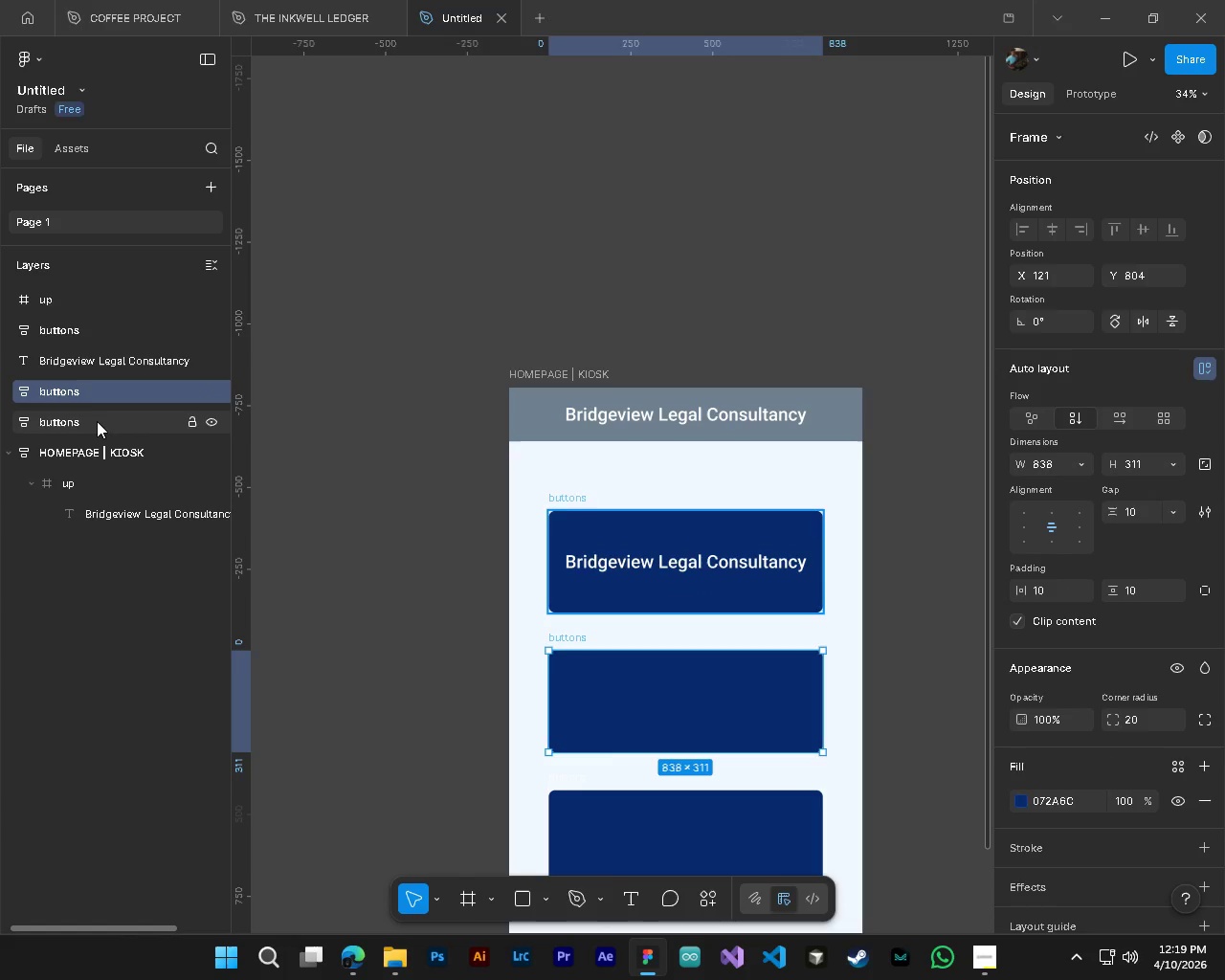 
hold_key(key=ShiftLeft, duration=0.64)
left_click([97, 425])
 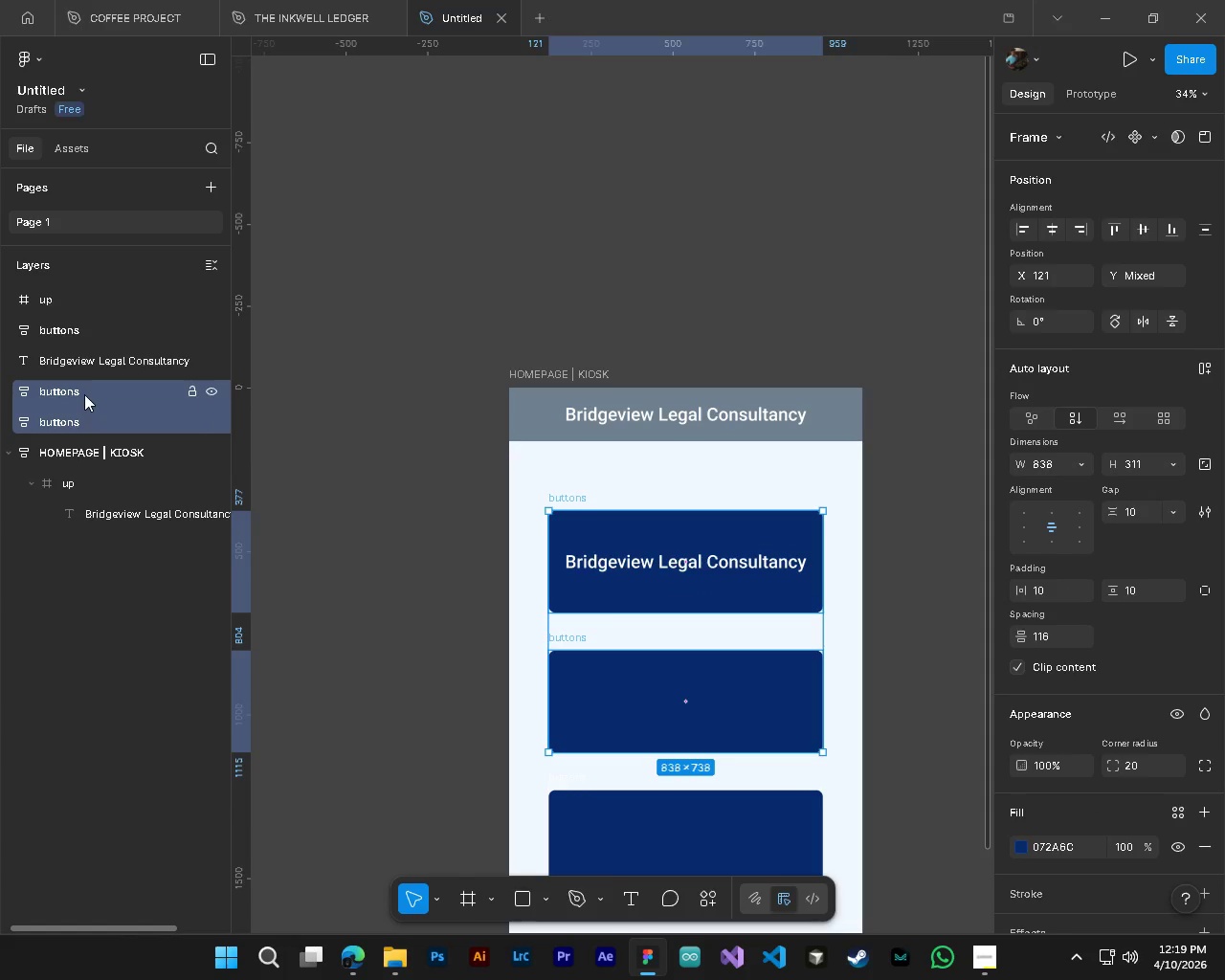 
left_click_drag(start_coordinate=[84, 394], to_coordinate=[82, 345])
 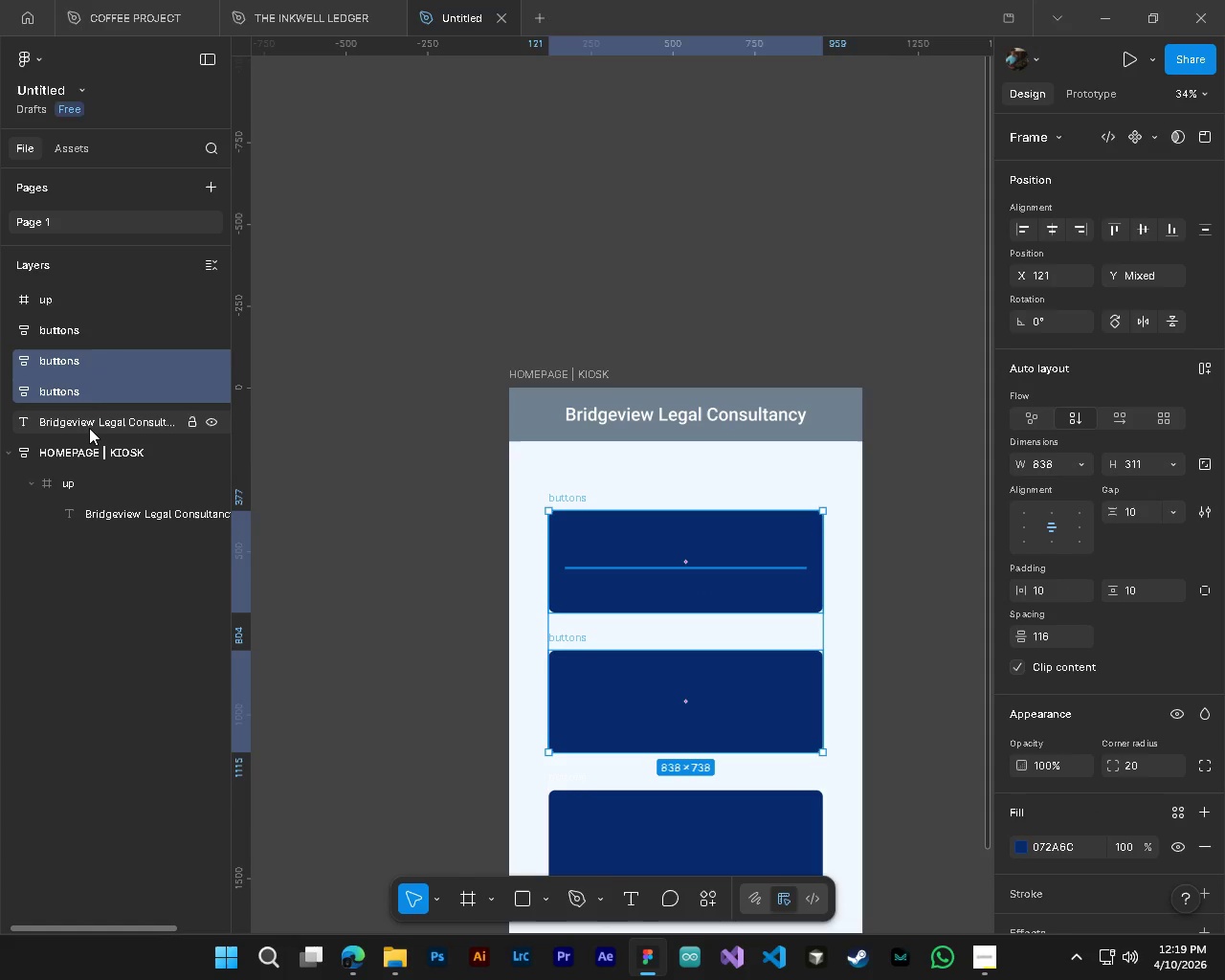 
left_click([89, 428])
 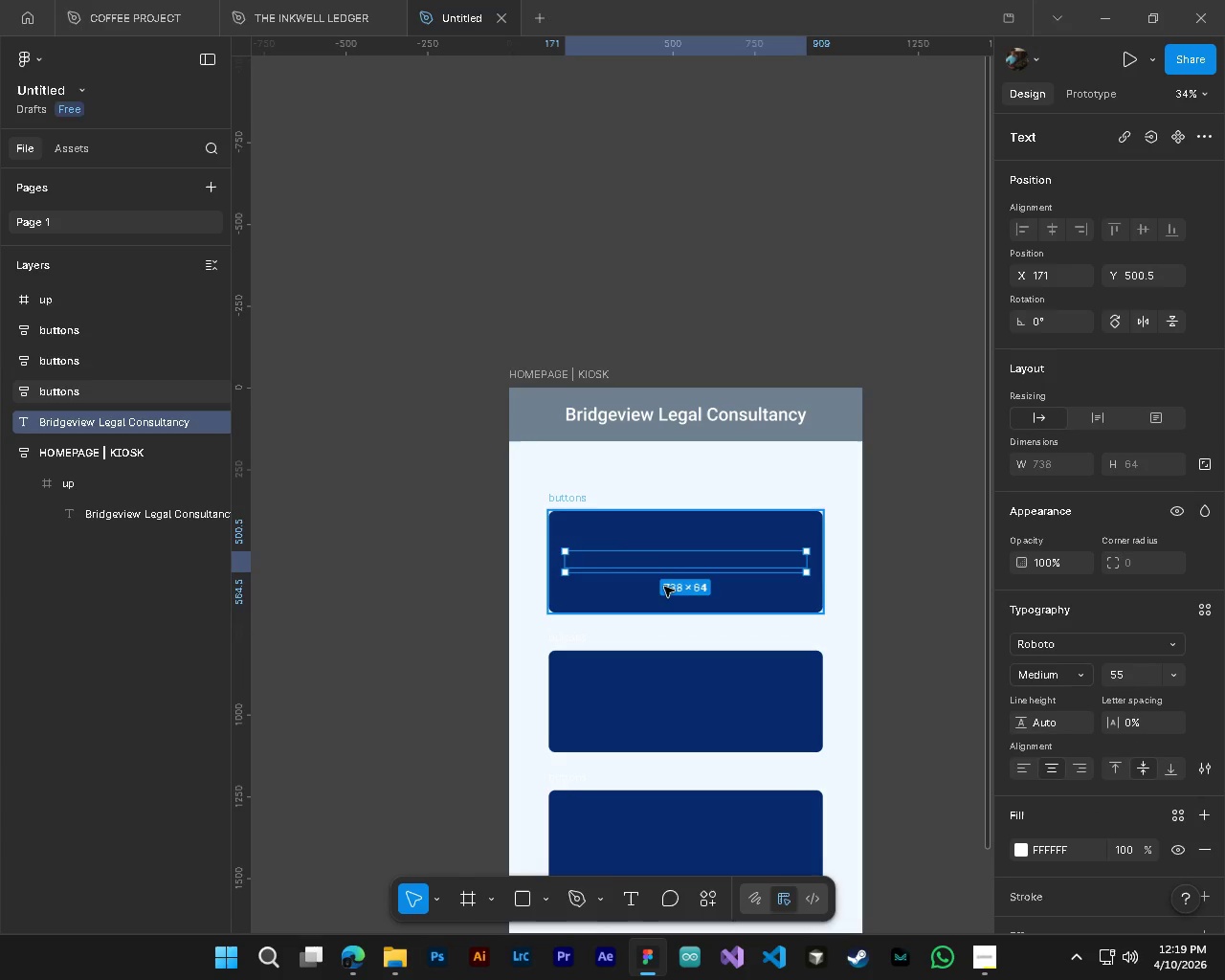 
left_click_drag(start_coordinate=[656, 557], to_coordinate=[653, 474])
 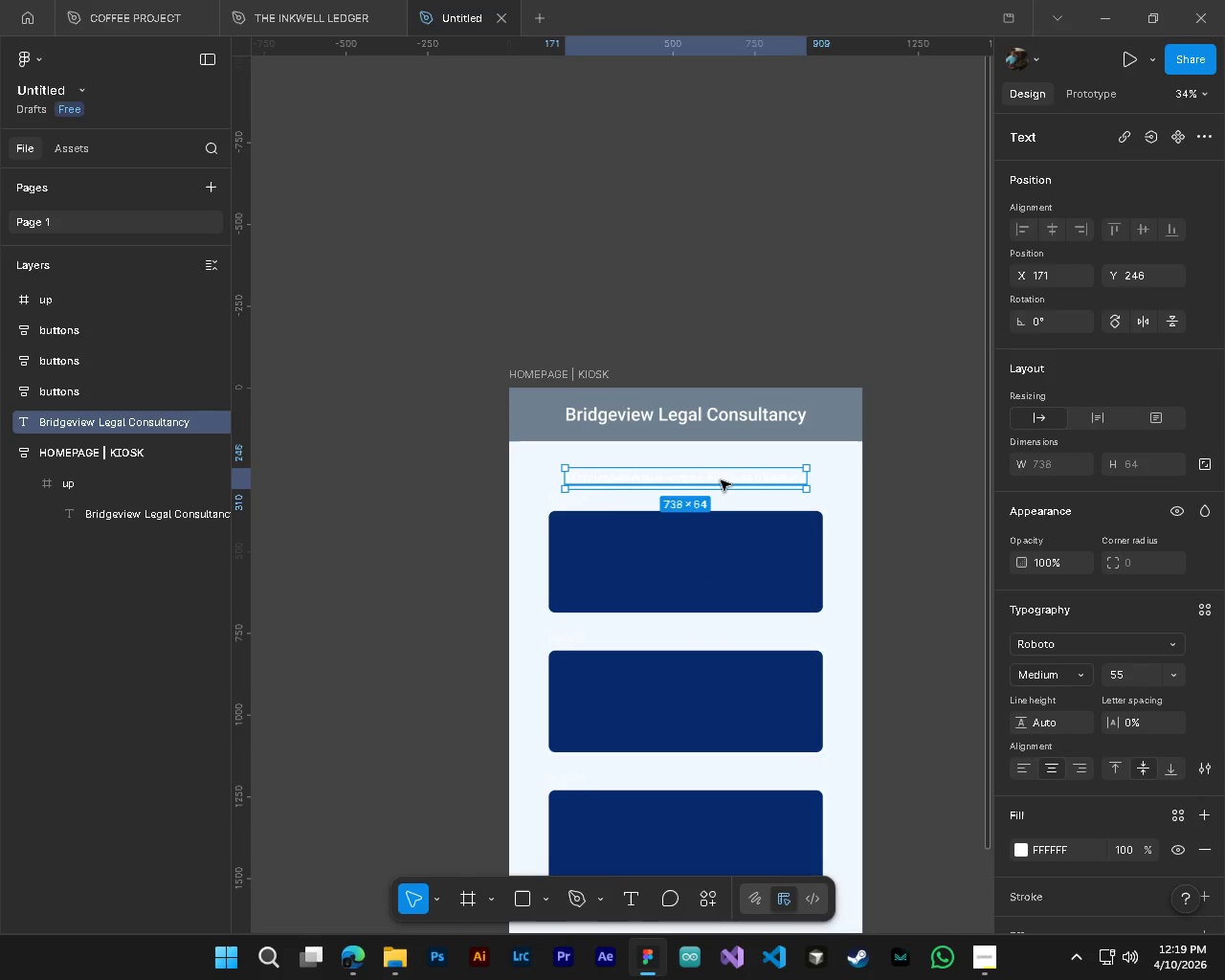 
left_click([721, 480])
 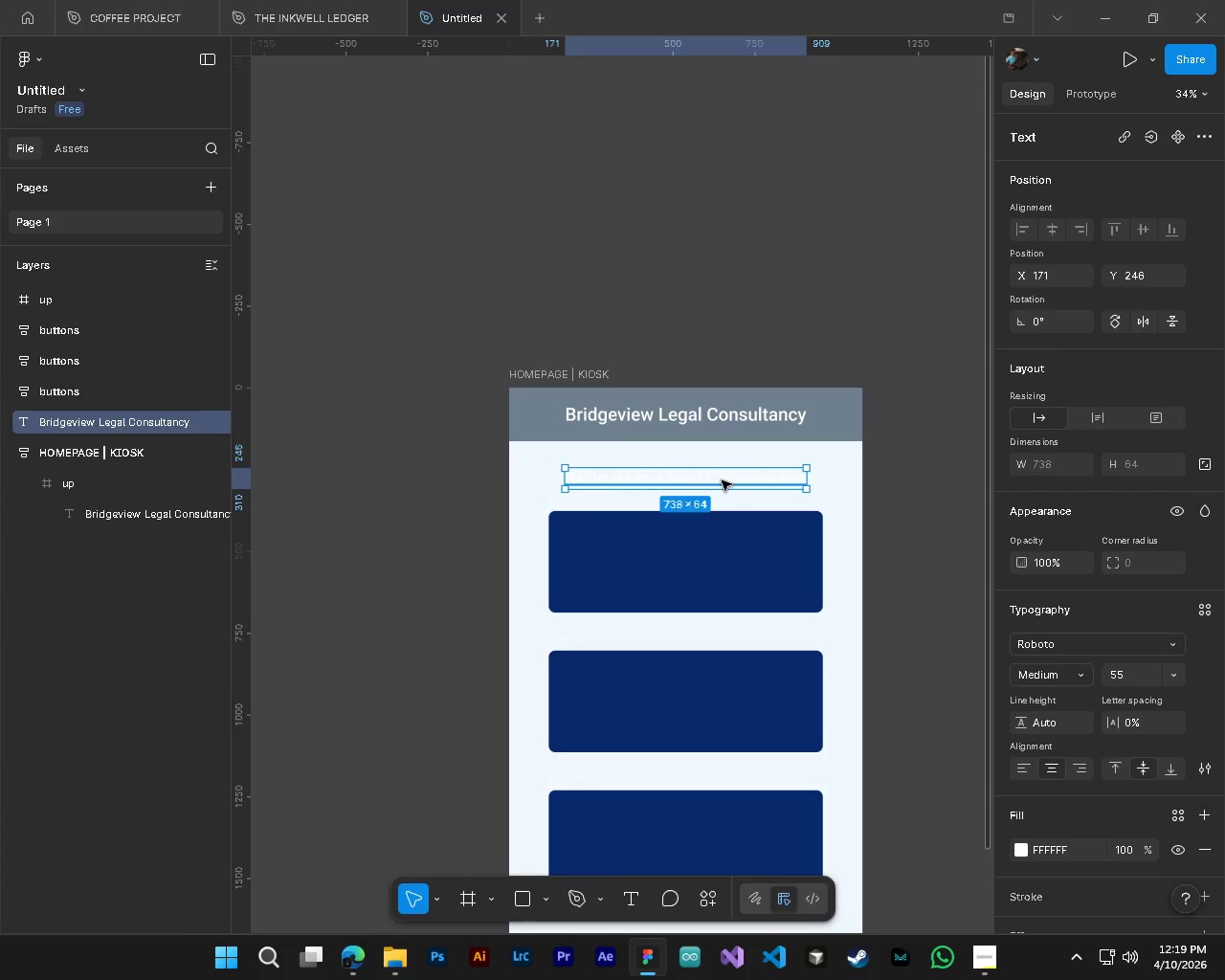 
key(Control+A)
 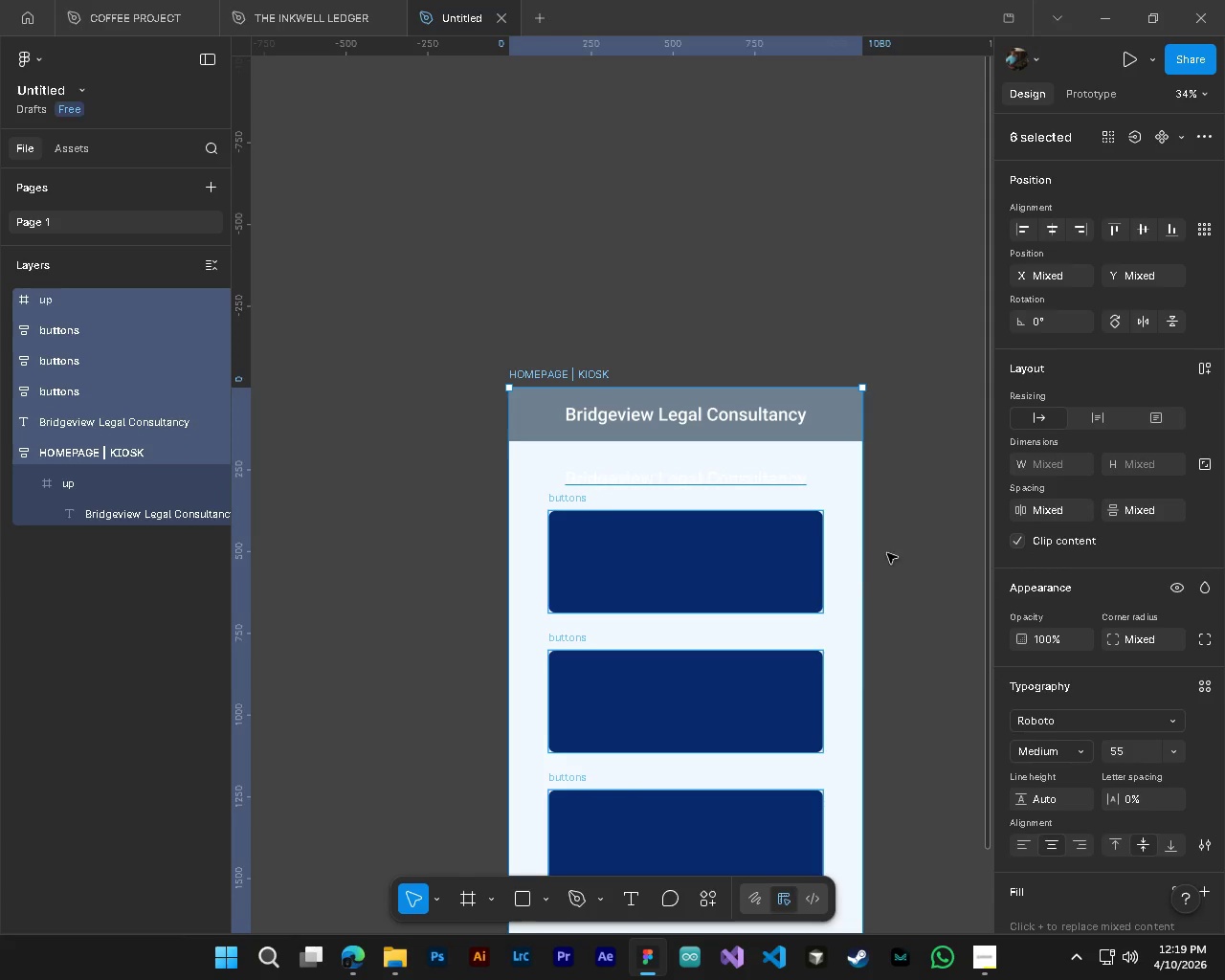 
left_click_drag(start_coordinate=[908, 541], to_coordinate=[890, 541])
 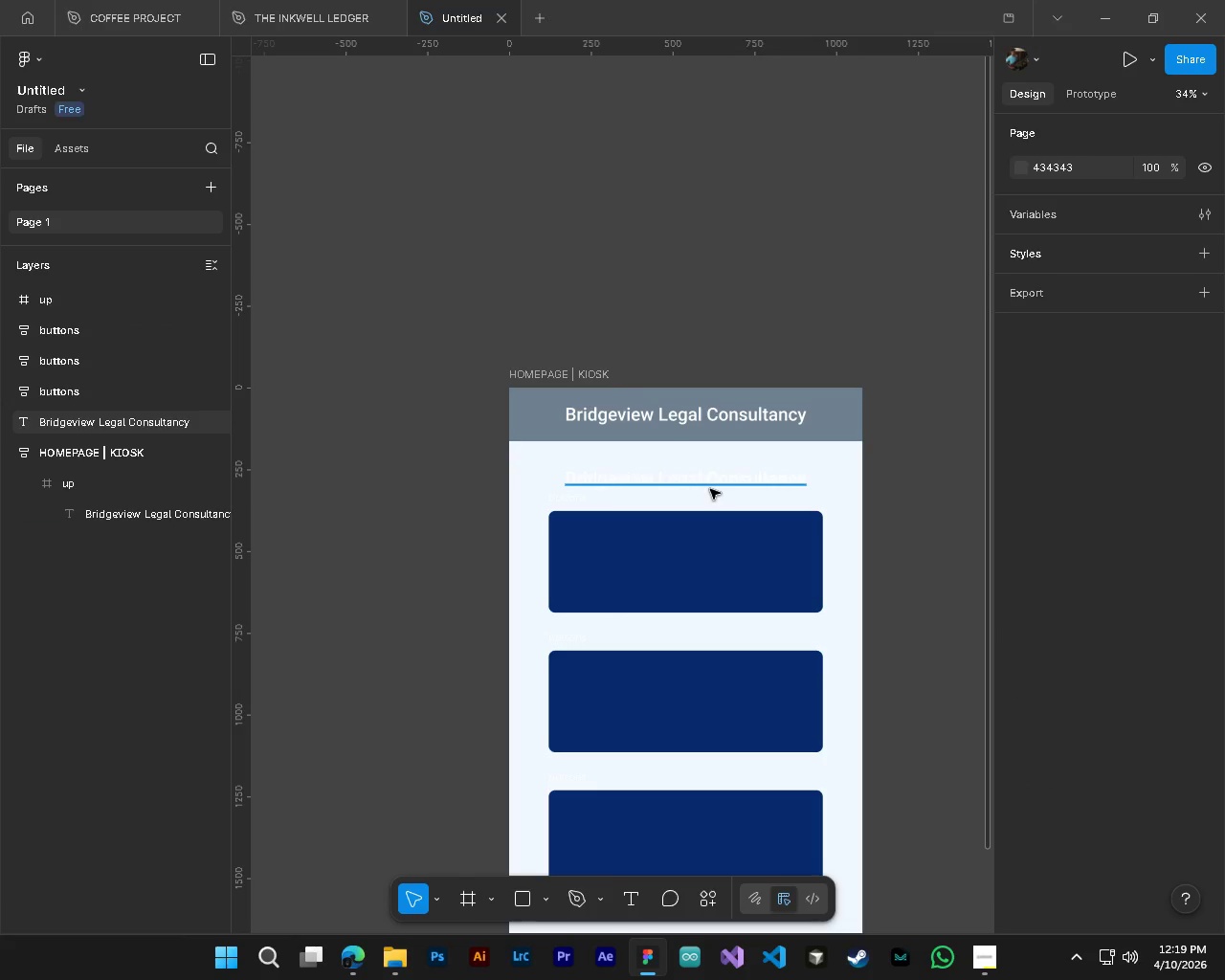 
hold_key(key=ControlLeft, duration=0.36)
left_click([710, 489])
 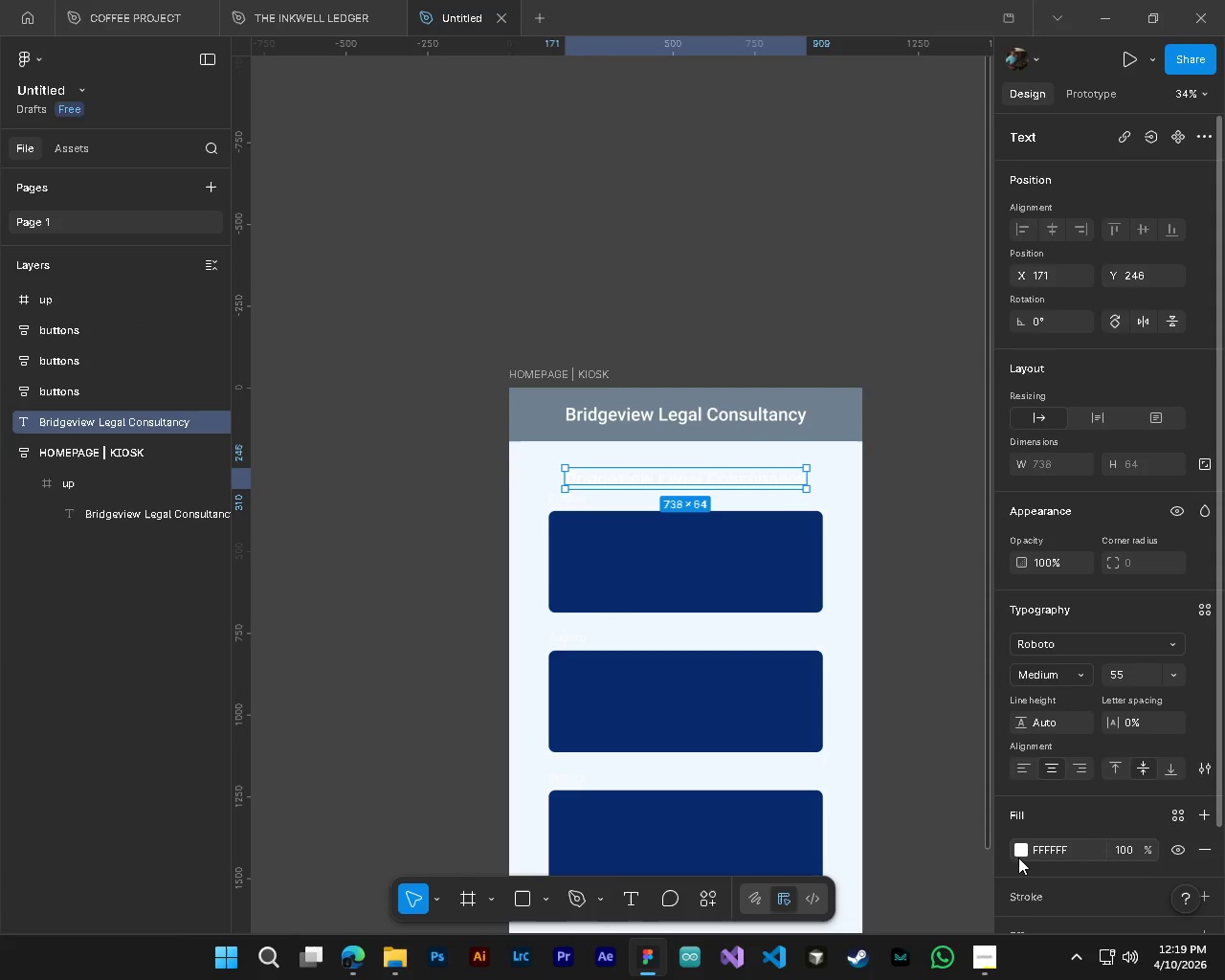 
left_click([1028, 848])
 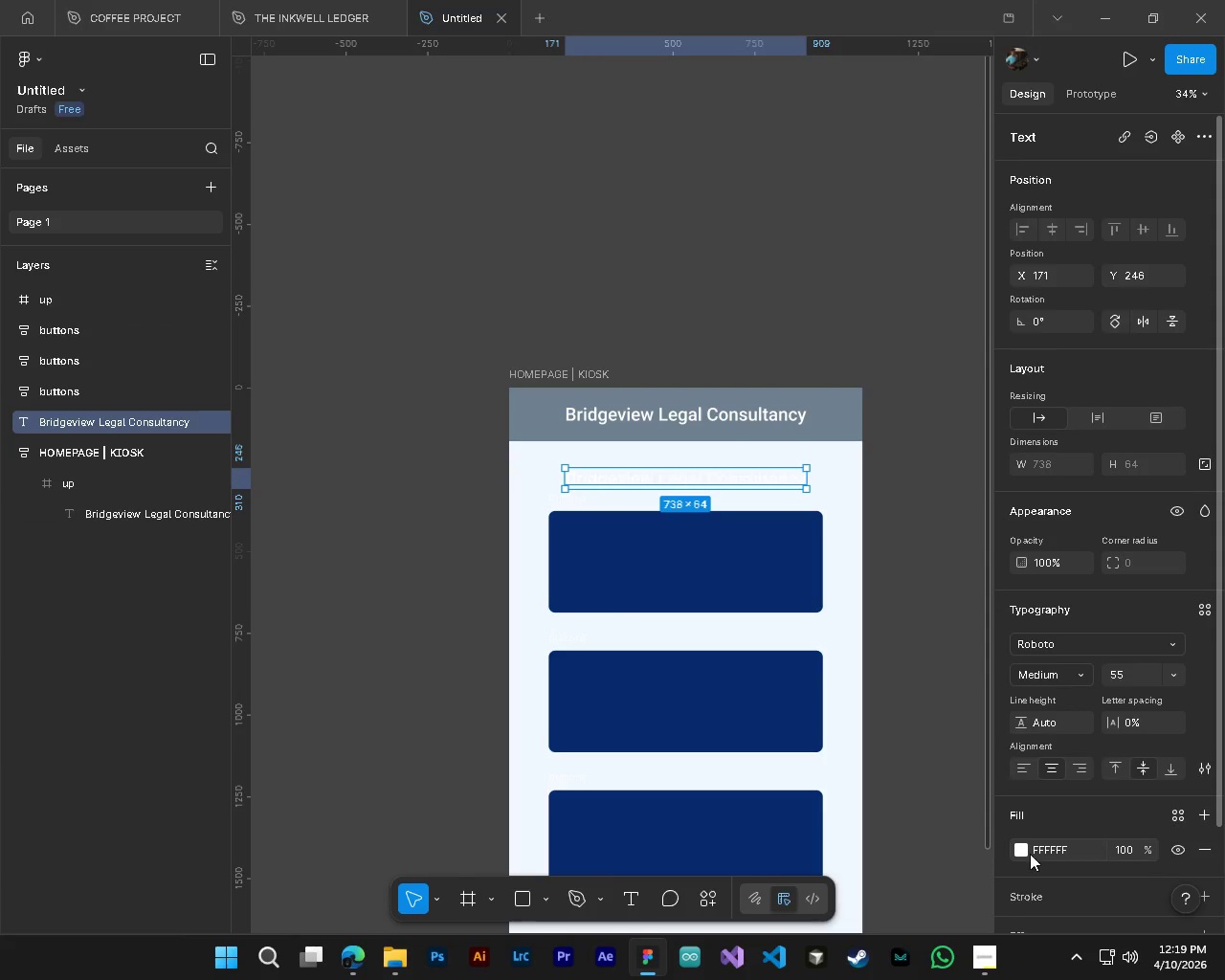 
left_click([1023, 846])
 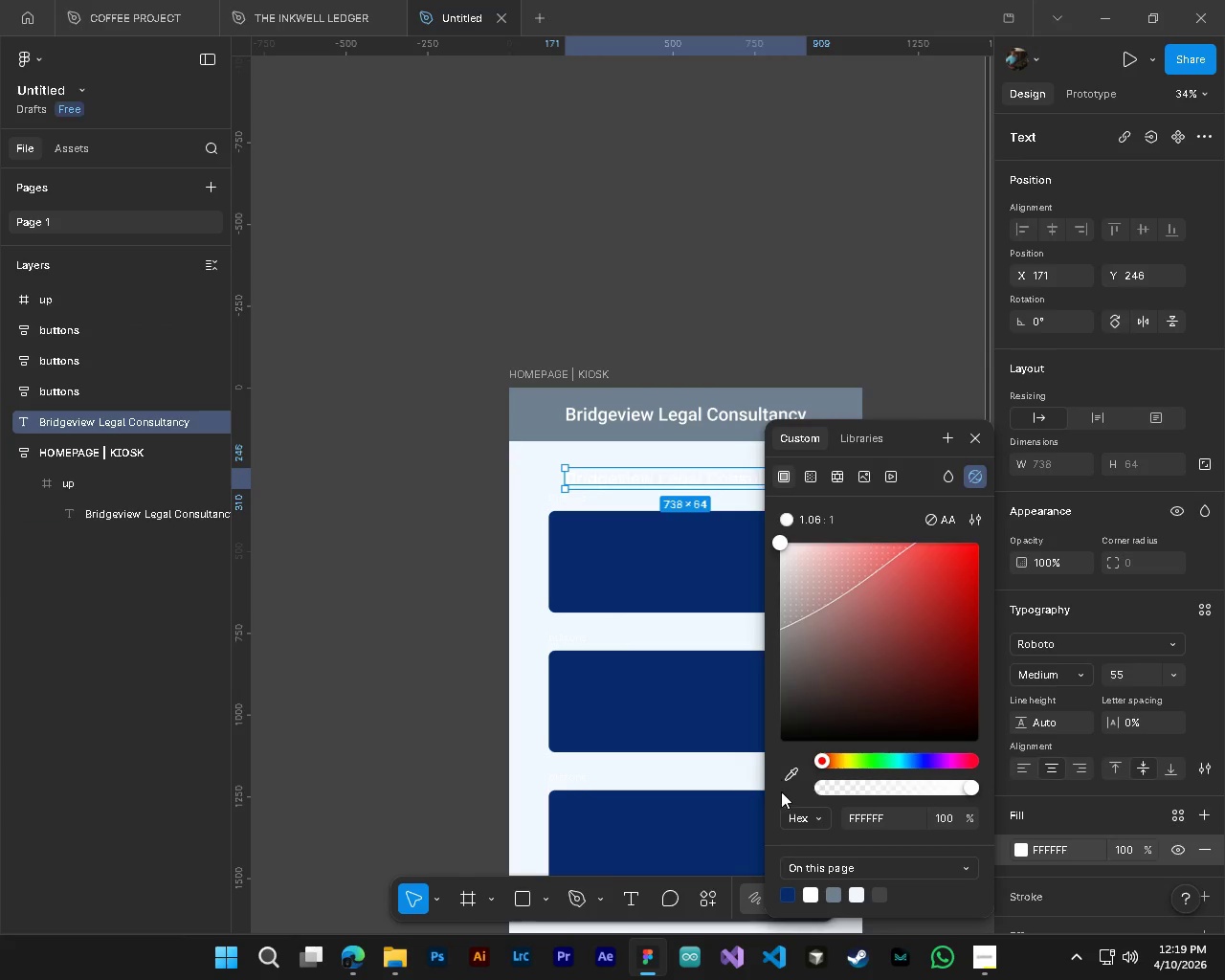 
left_click([788, 772])
 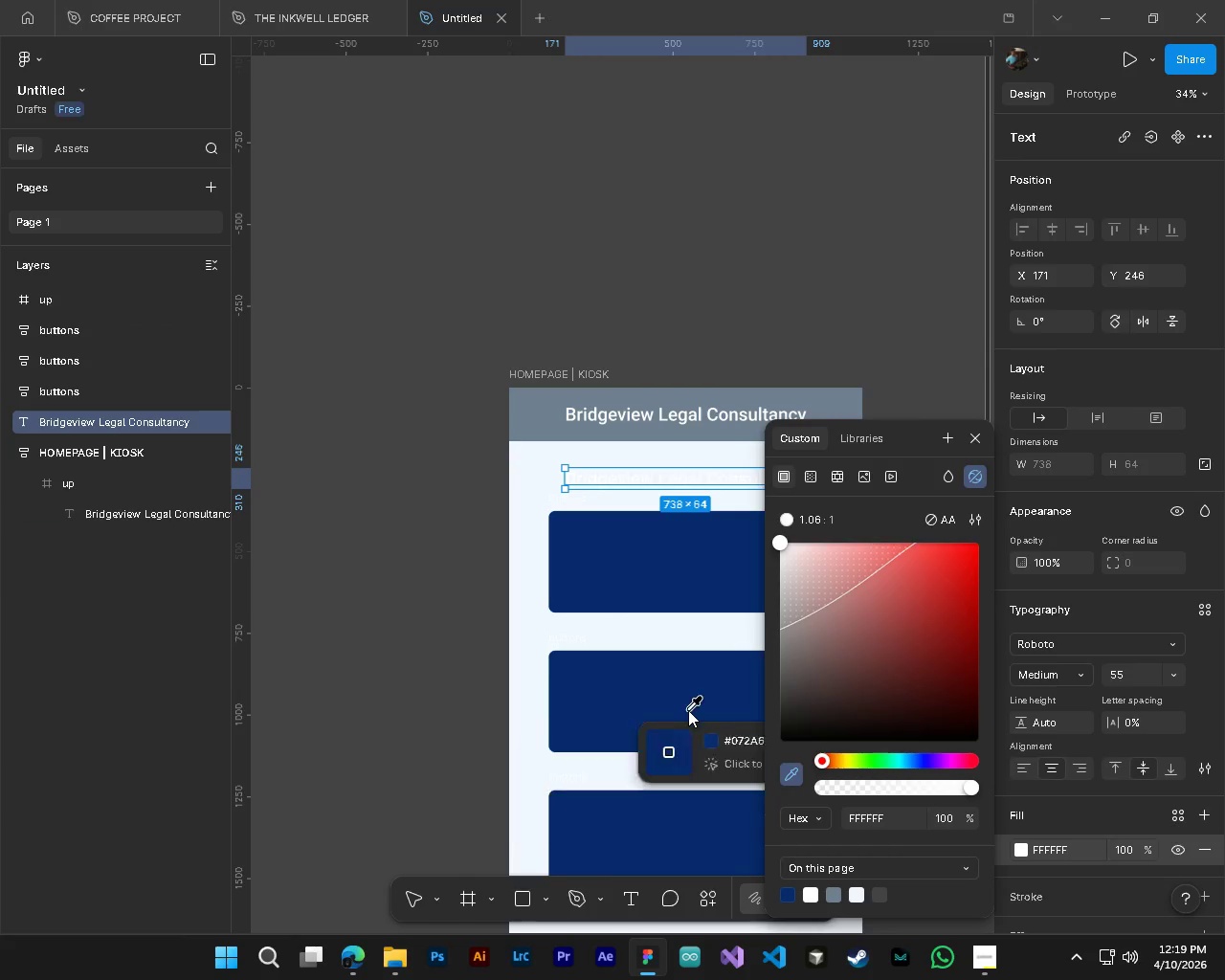 
left_click([688, 710])
 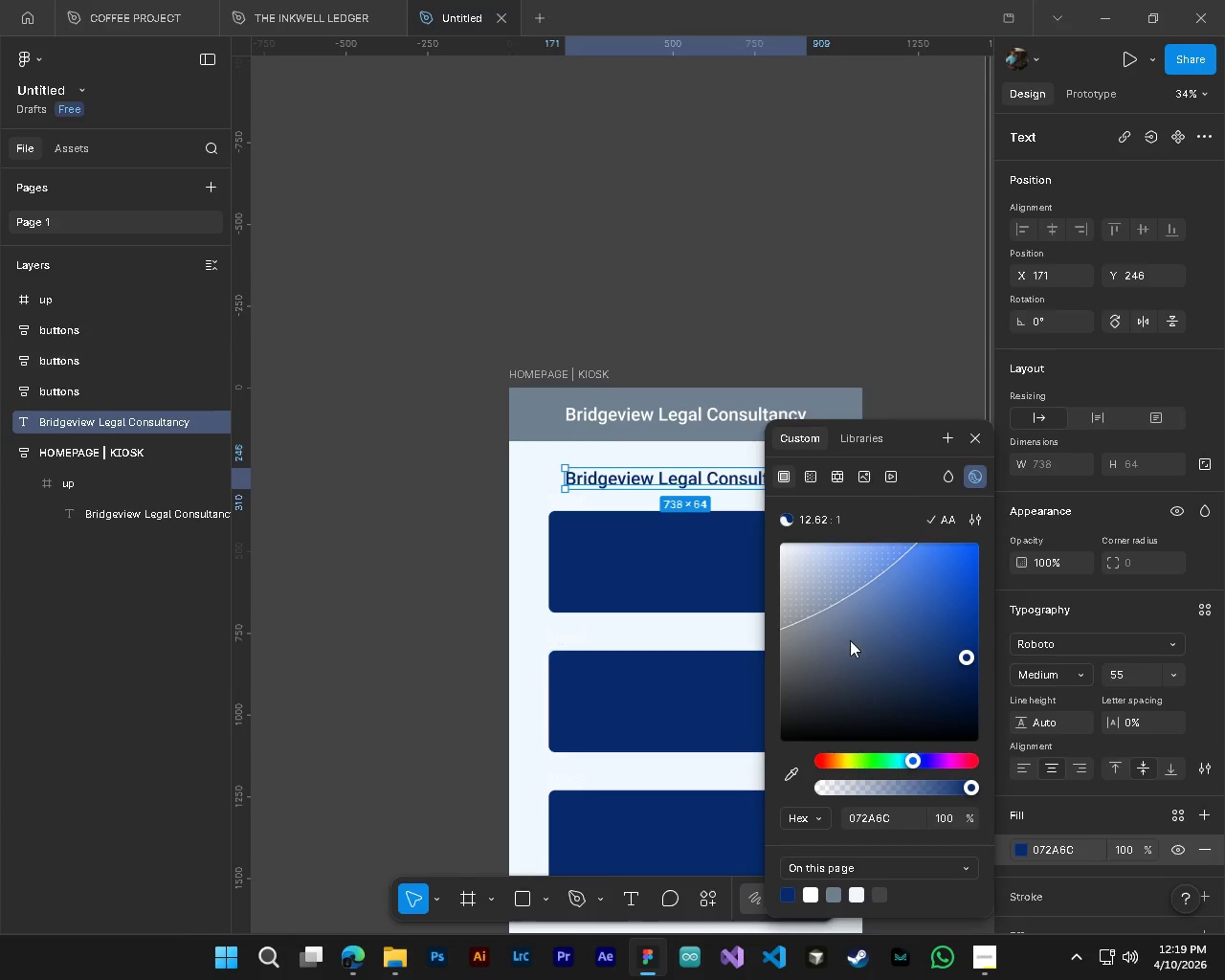 
wait(6.92)
 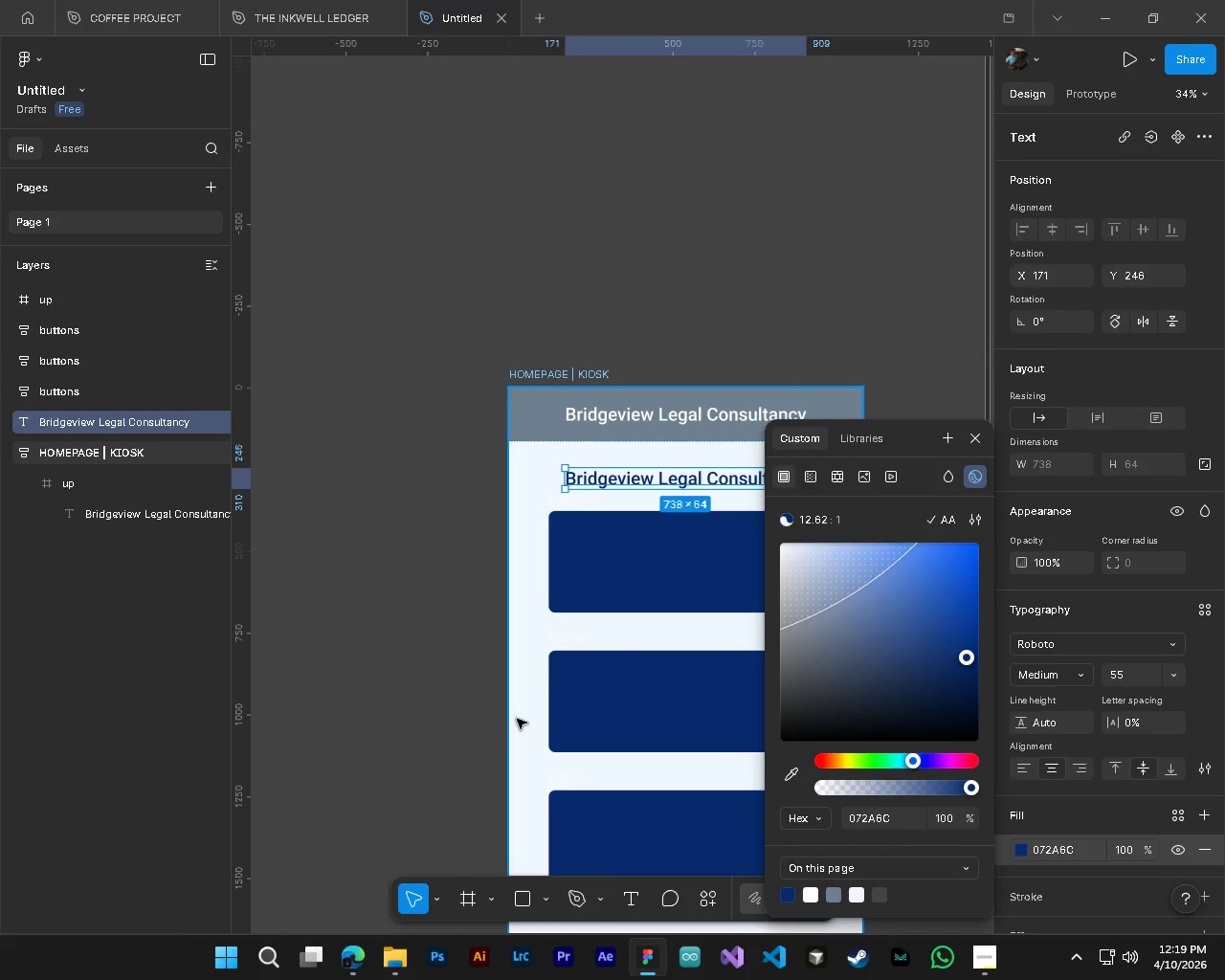 
left_click([936, 390])
 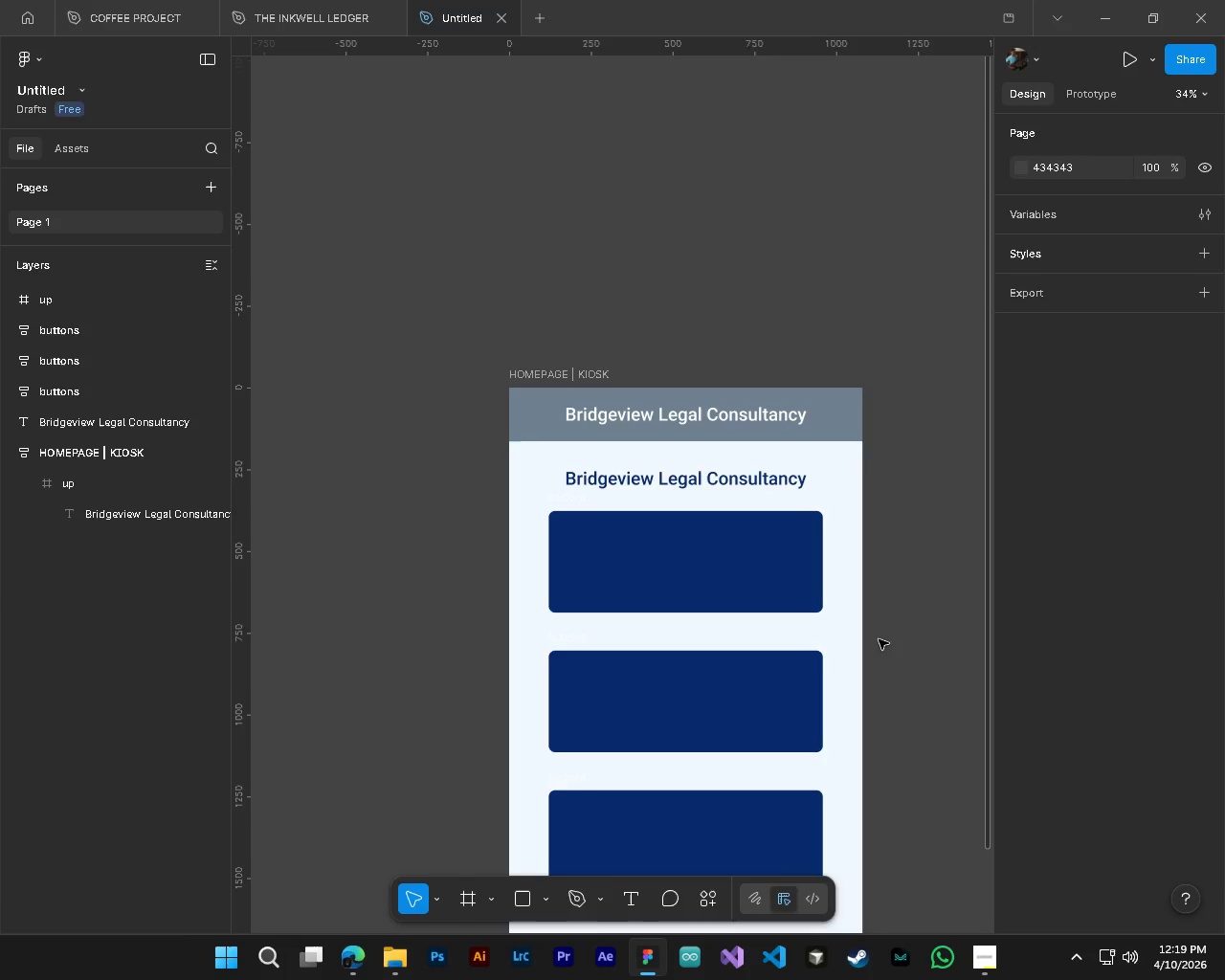 
hold_key(key=ControlLeft, duration=0.41)
 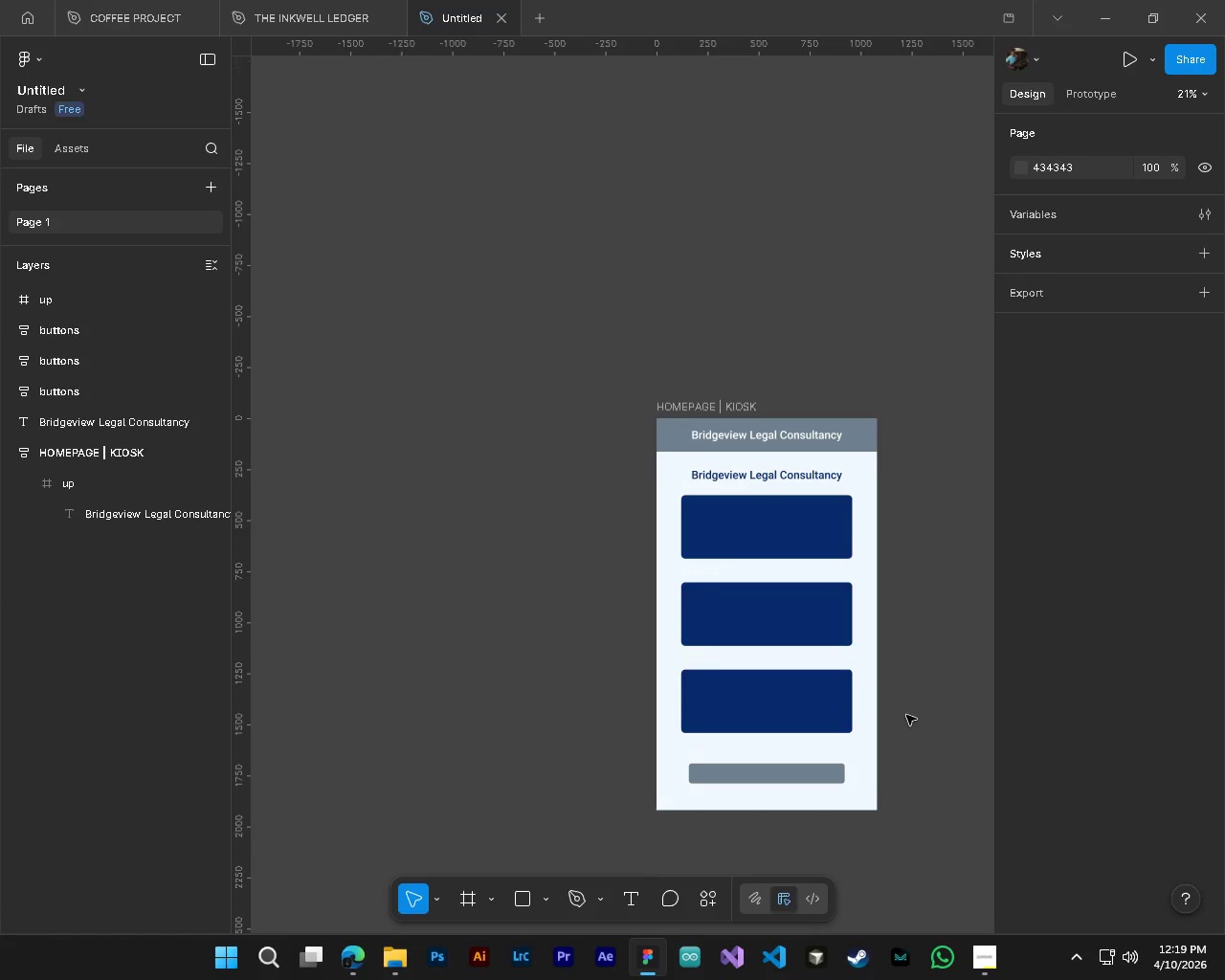 
key(Alt+Control+AltLeft)
 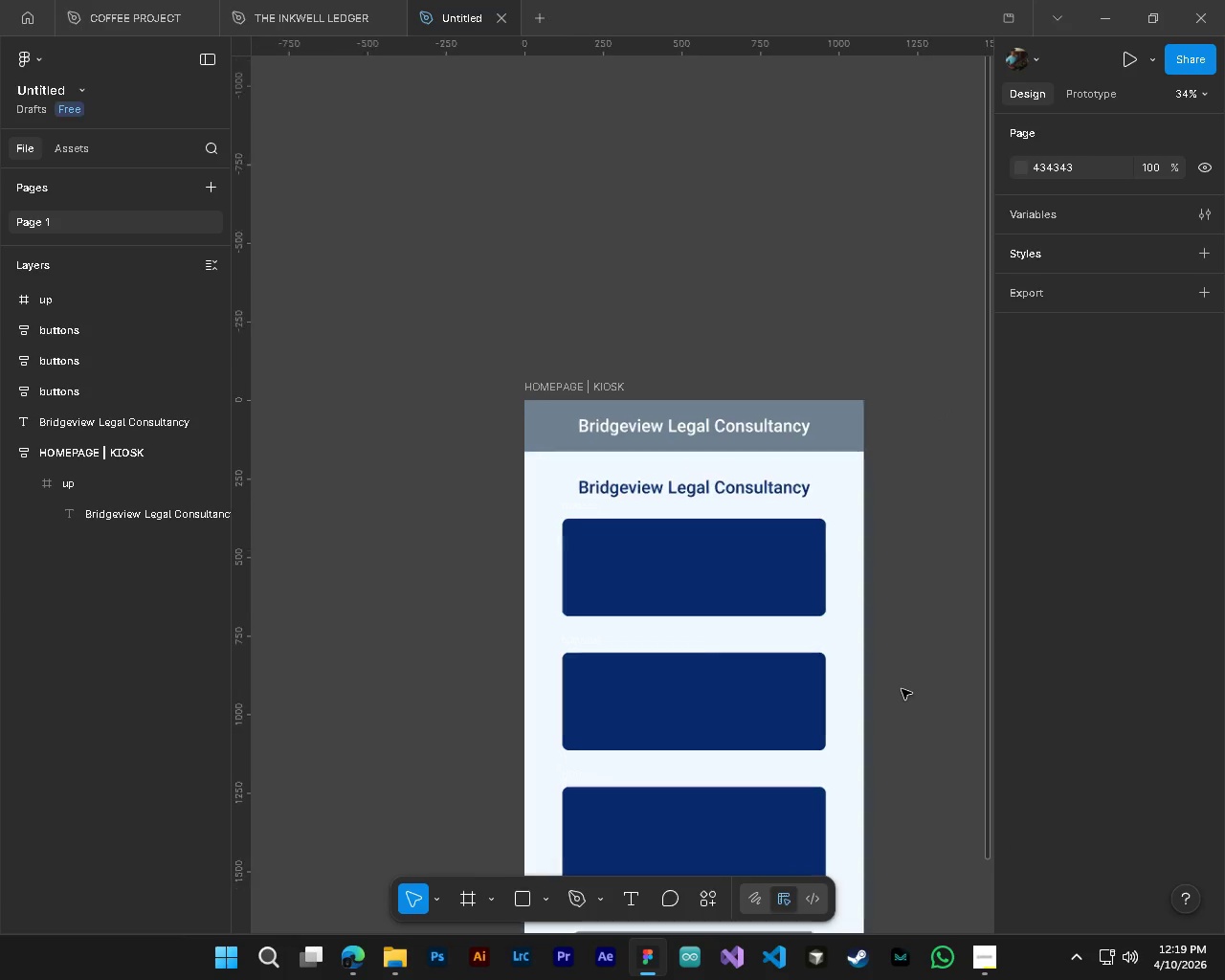 
scroll: coordinate [906, 715], scroll_direction: down, amount: 8.0
 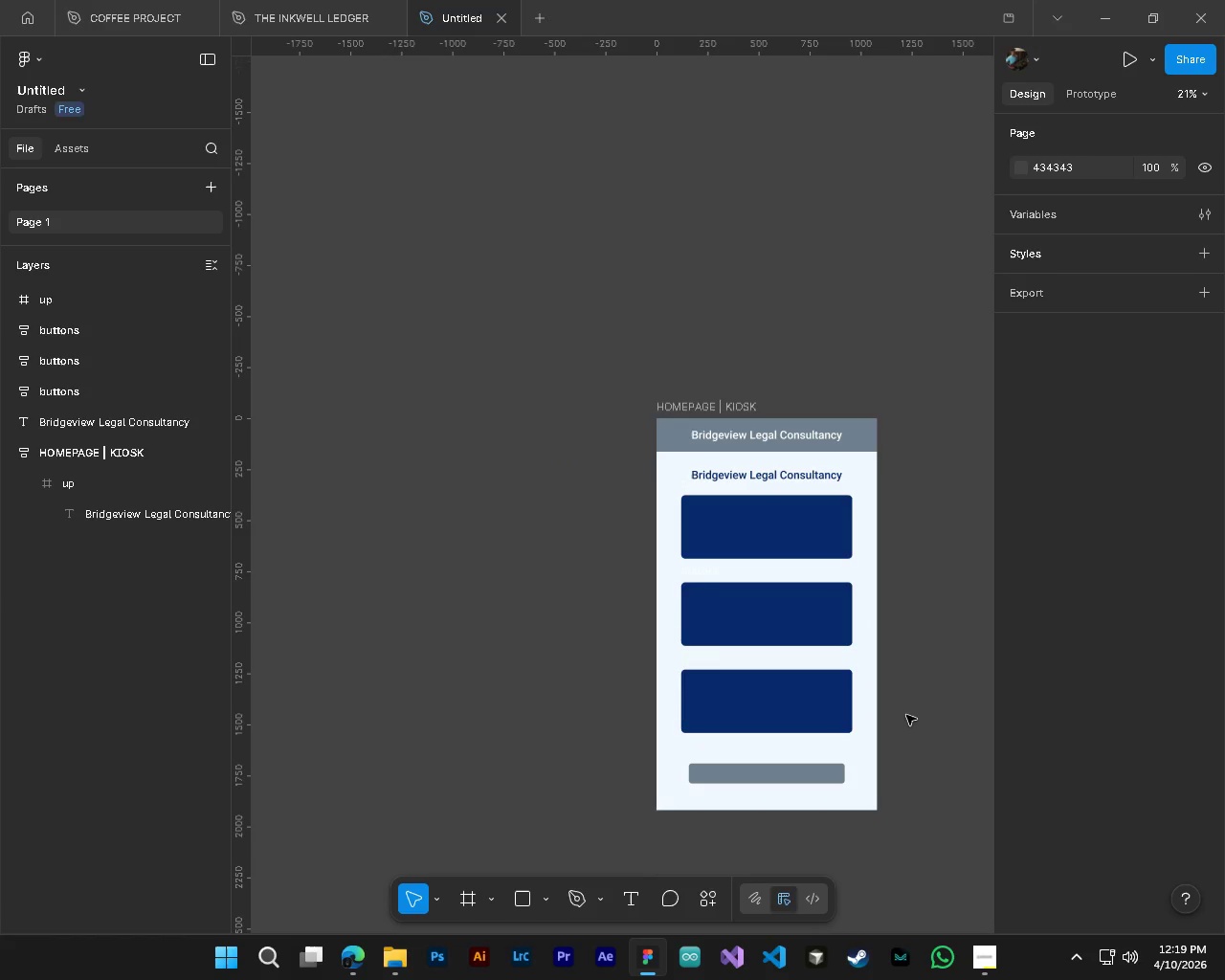 
hold_key(key=ShiftLeft, duration=0.48)
 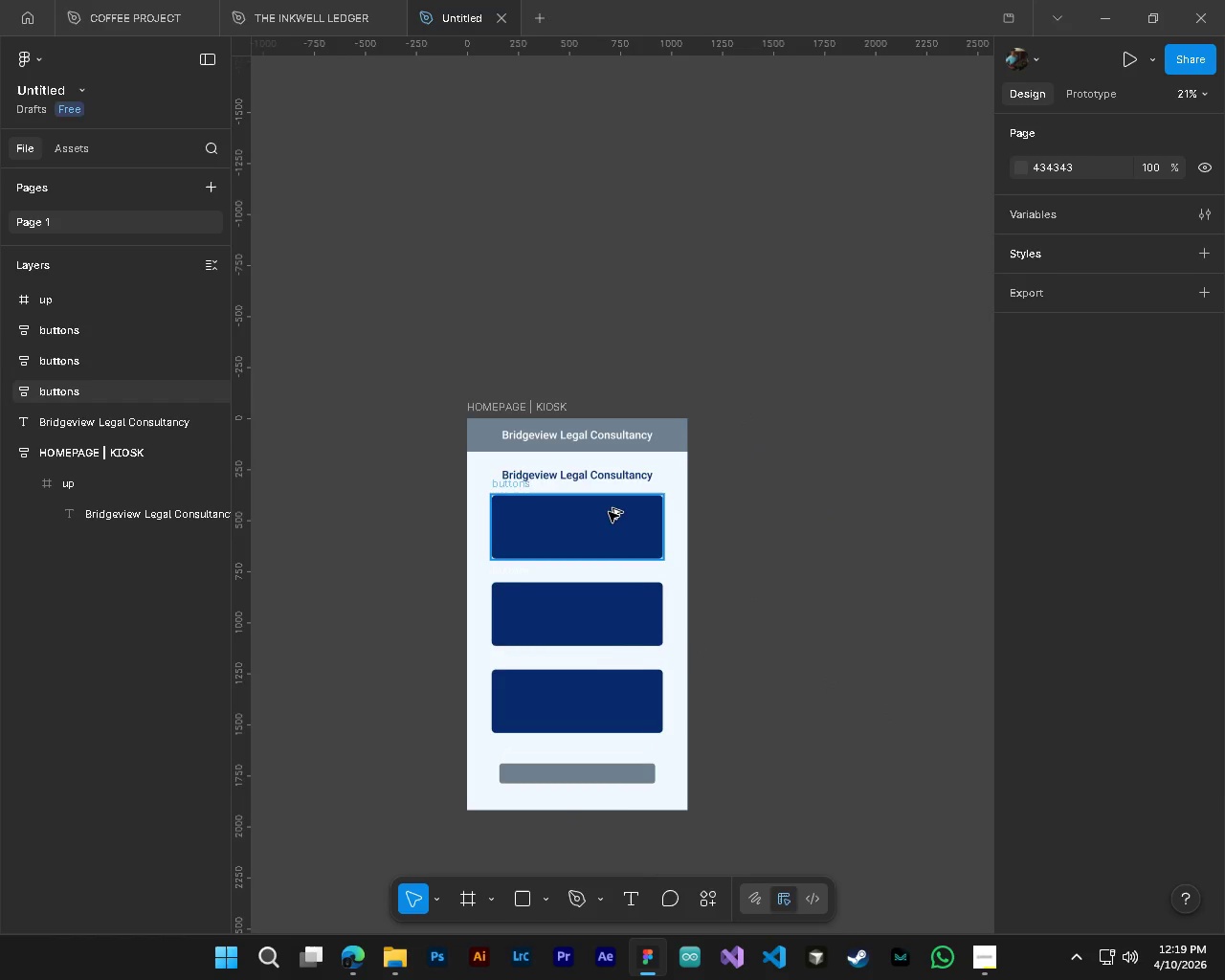 
key(Alt+AltLeft)
 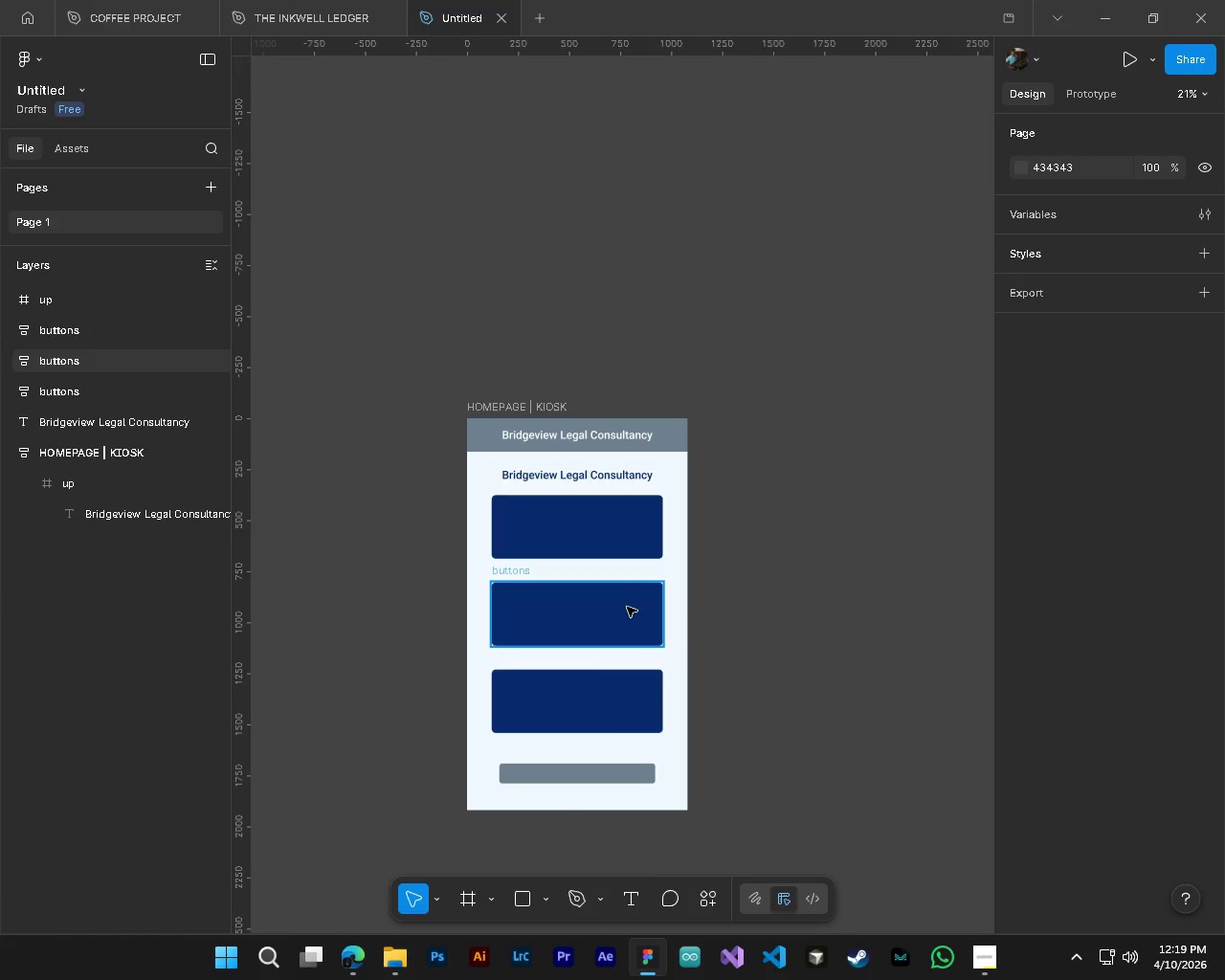 
hold_key(key=ControlLeft, duration=1.23)
 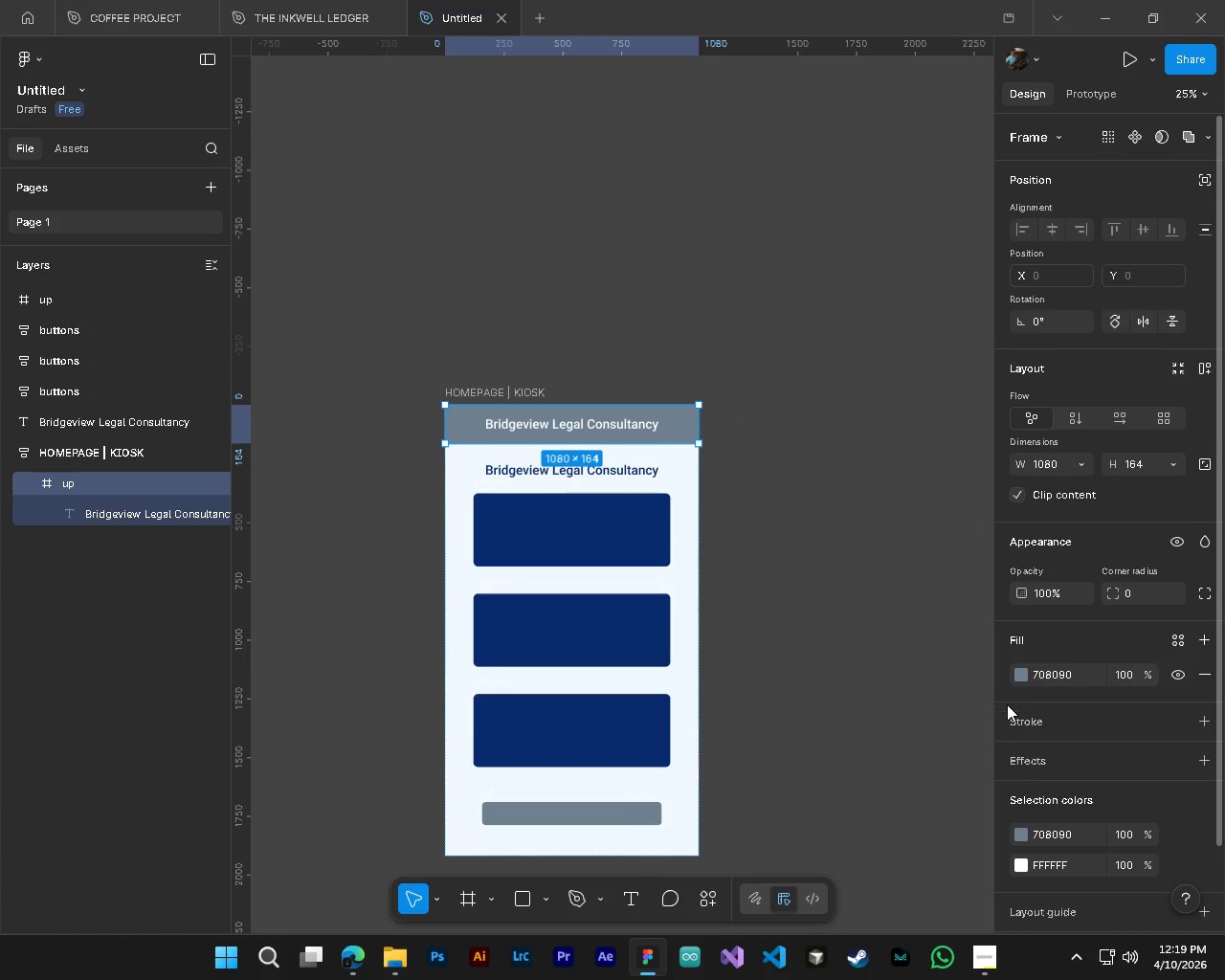 
hold_key(key=AltLeft, duration=0.53)
 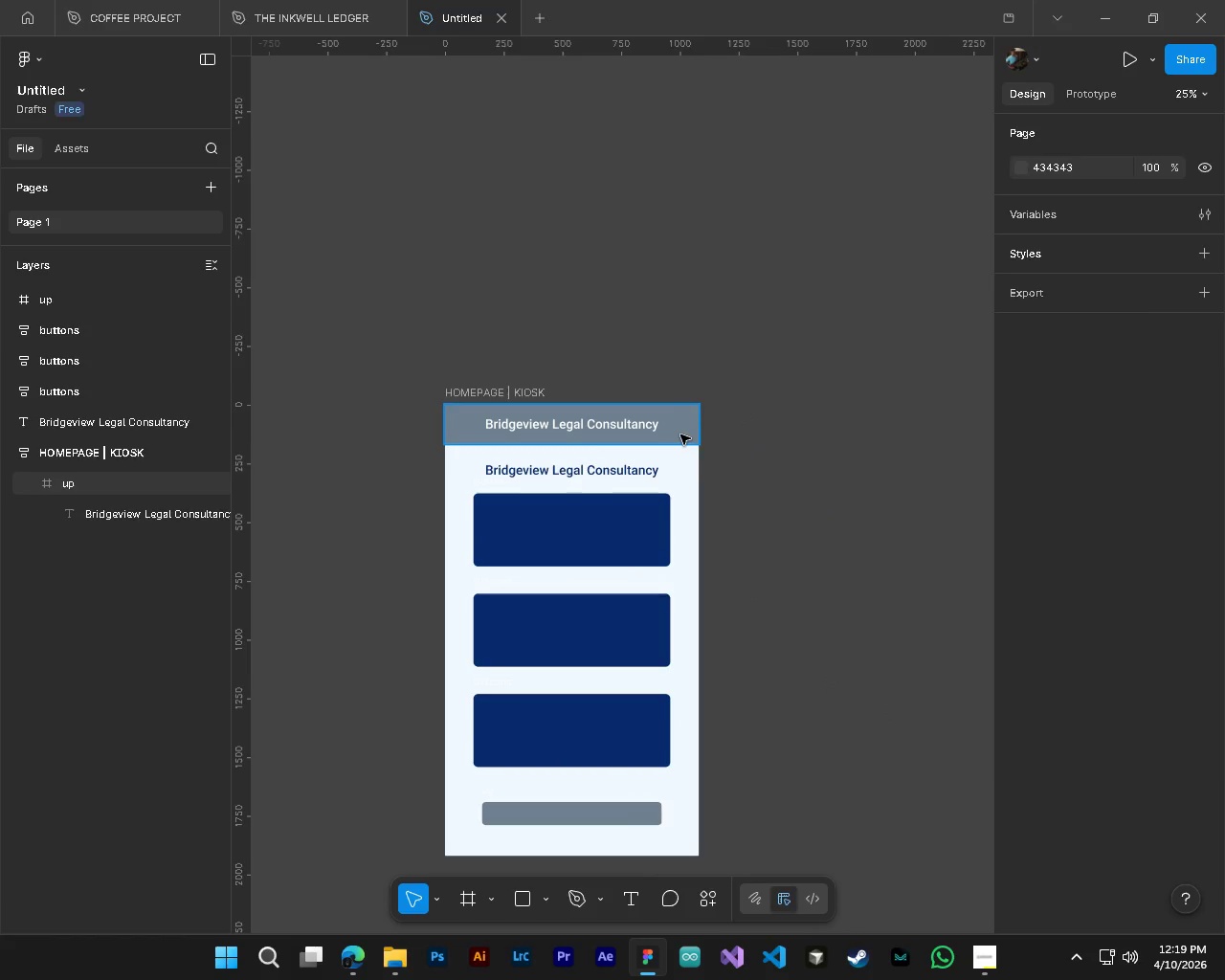 
scroll: coordinate [906, 715], scroll_direction: down, amount: 4.0
 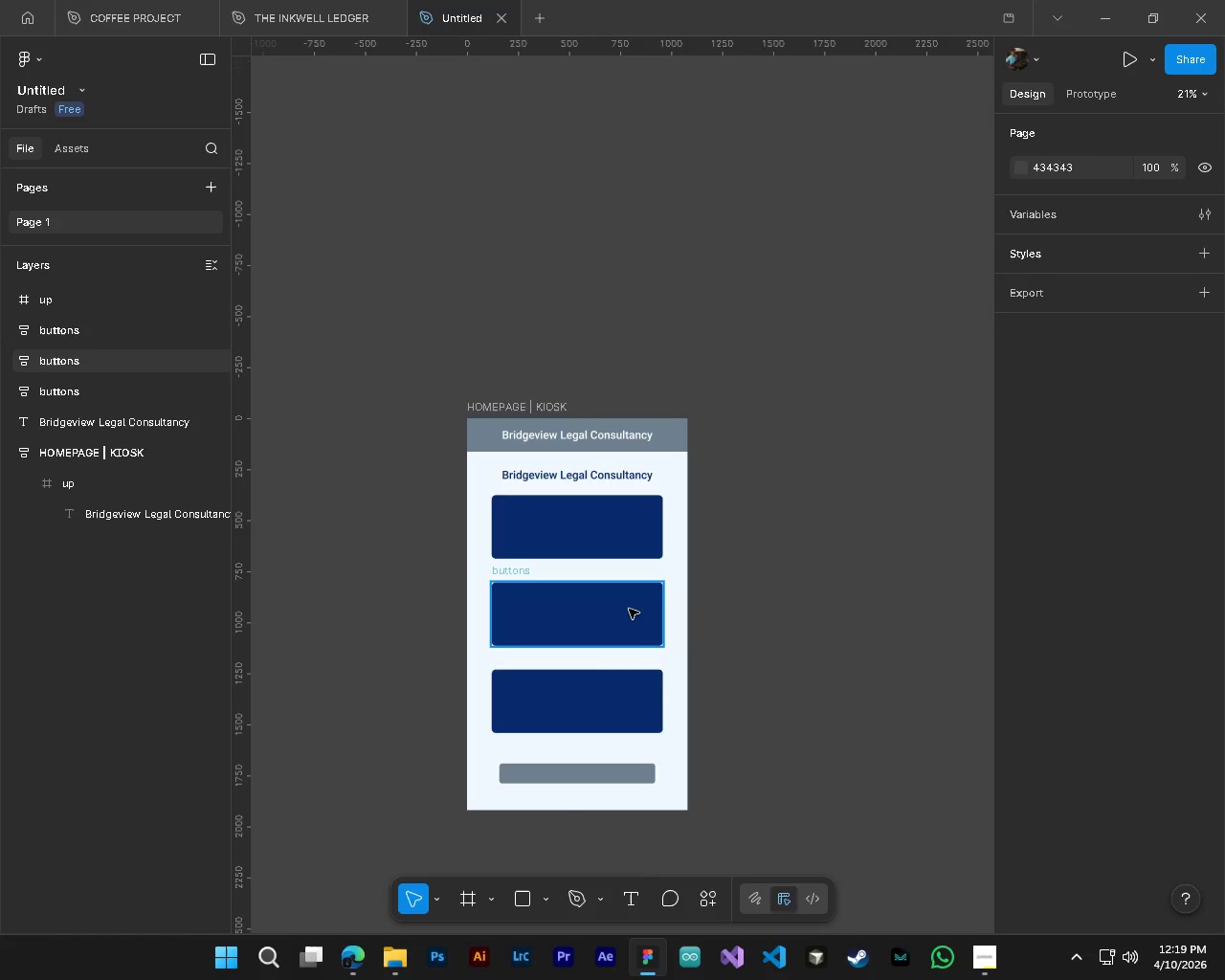 
scroll: coordinate [609, 511], scroll_direction: up, amount: 2.0
 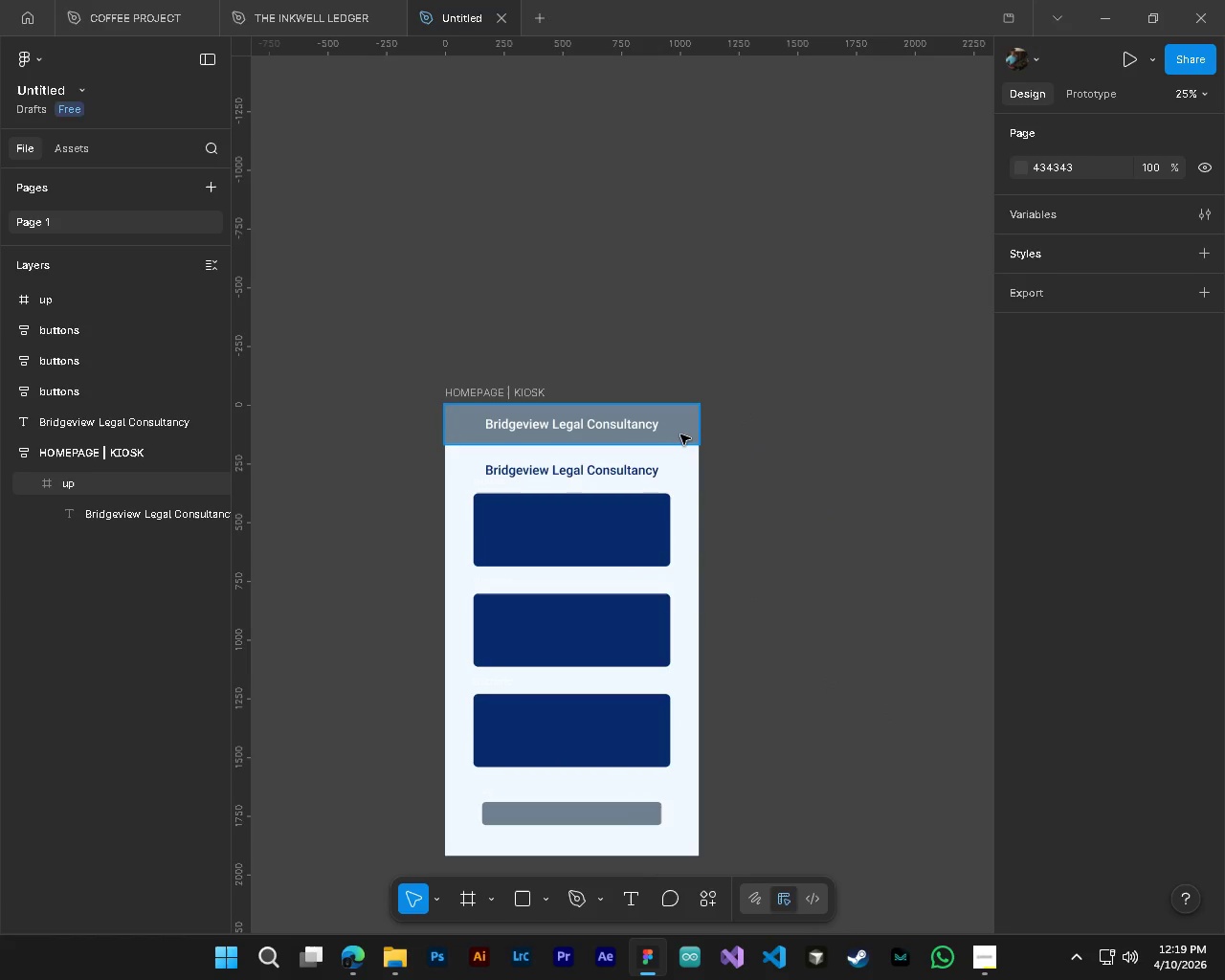 
left_click([680, 434])
 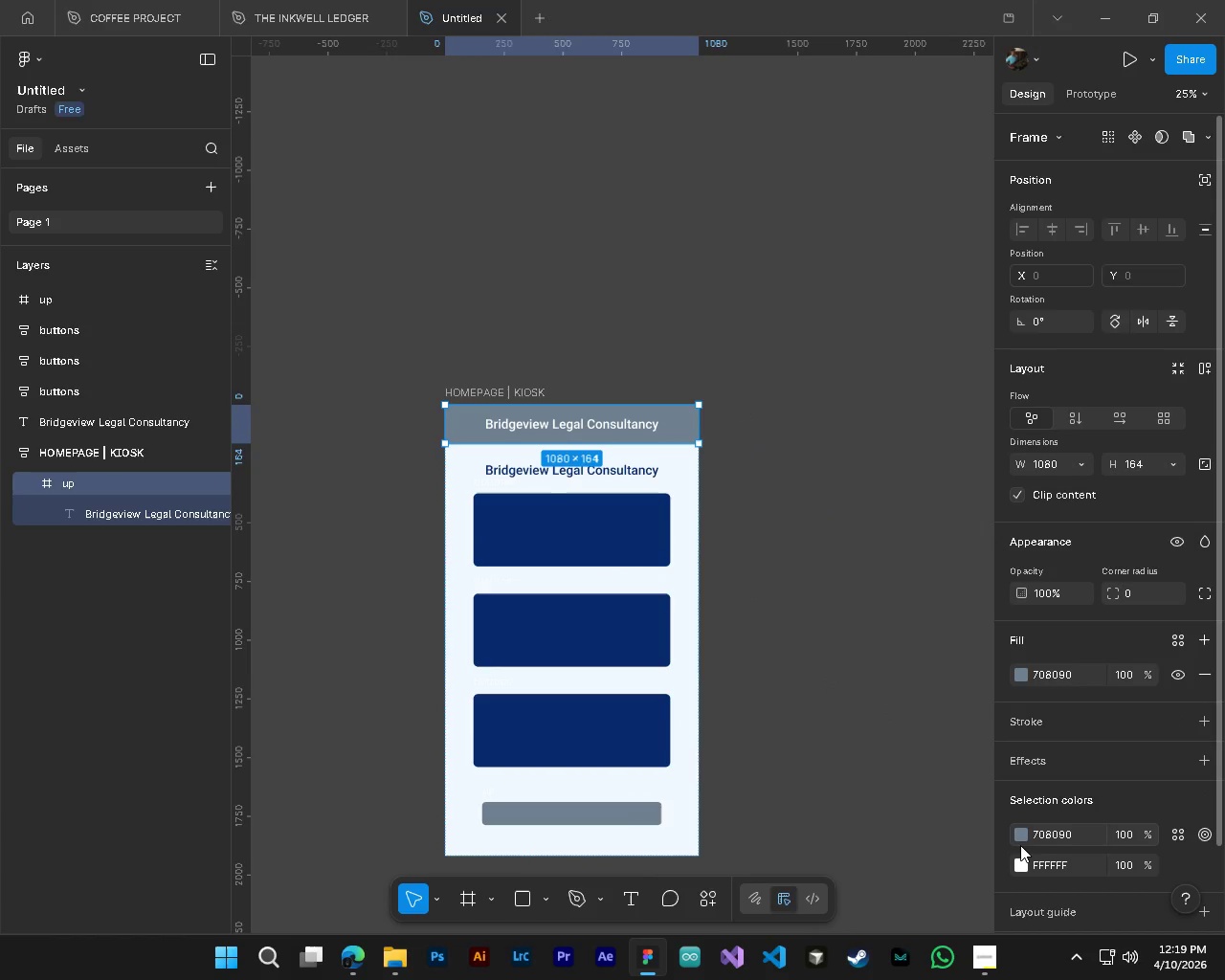 
left_click([1022, 841])
 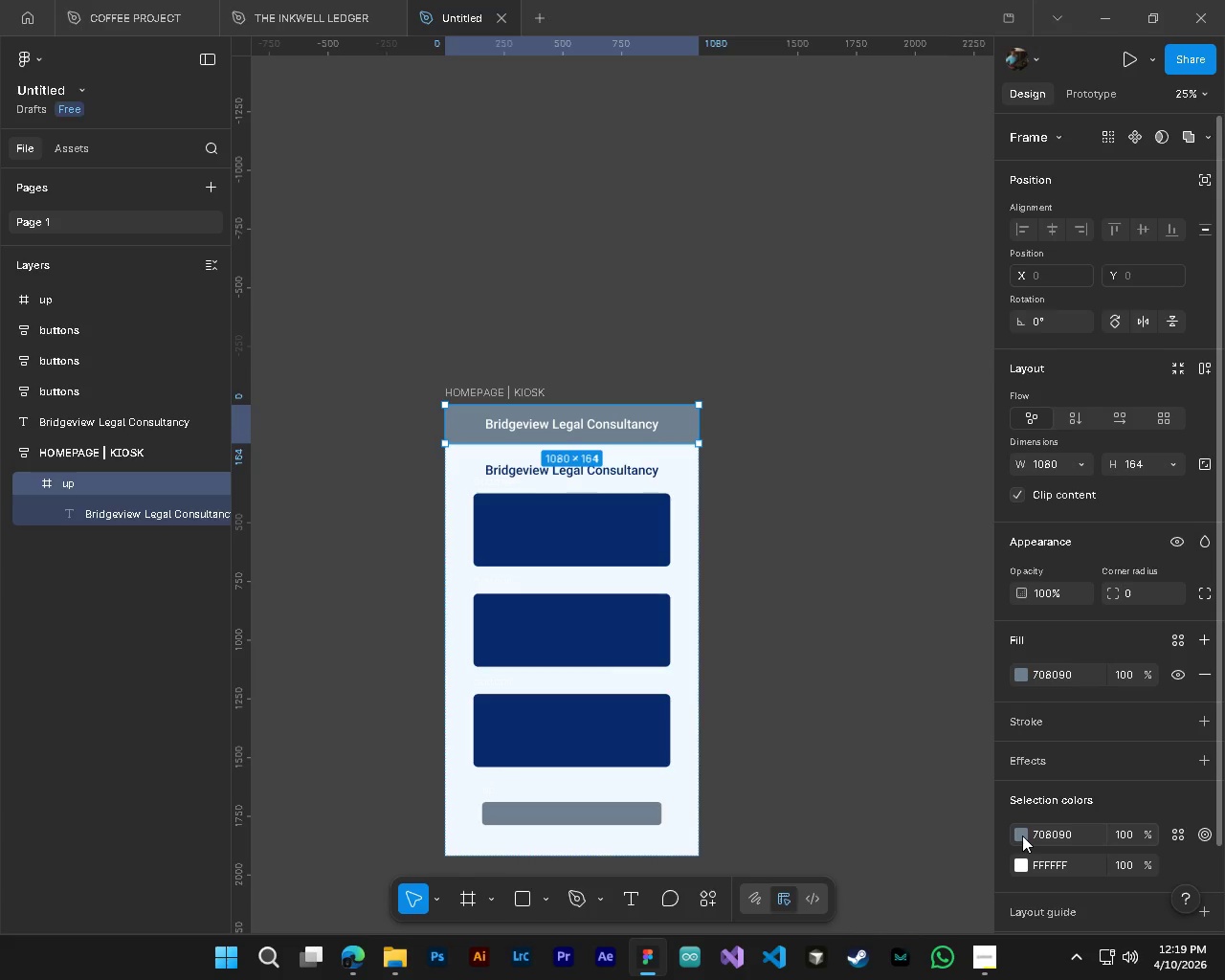 
left_click([1022, 835])
 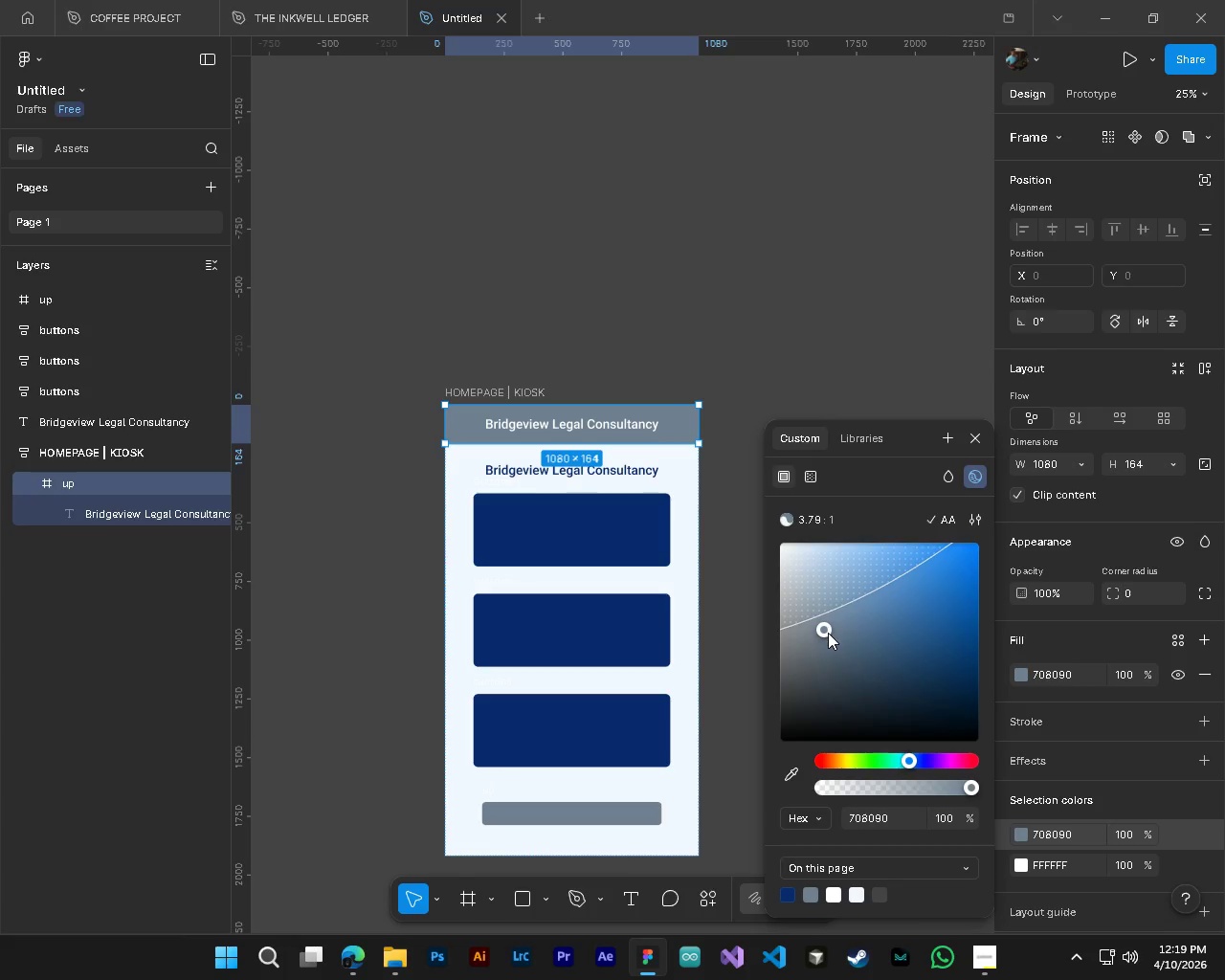 
left_click_drag(start_coordinate=[828, 633], to_coordinate=[878, 665])
 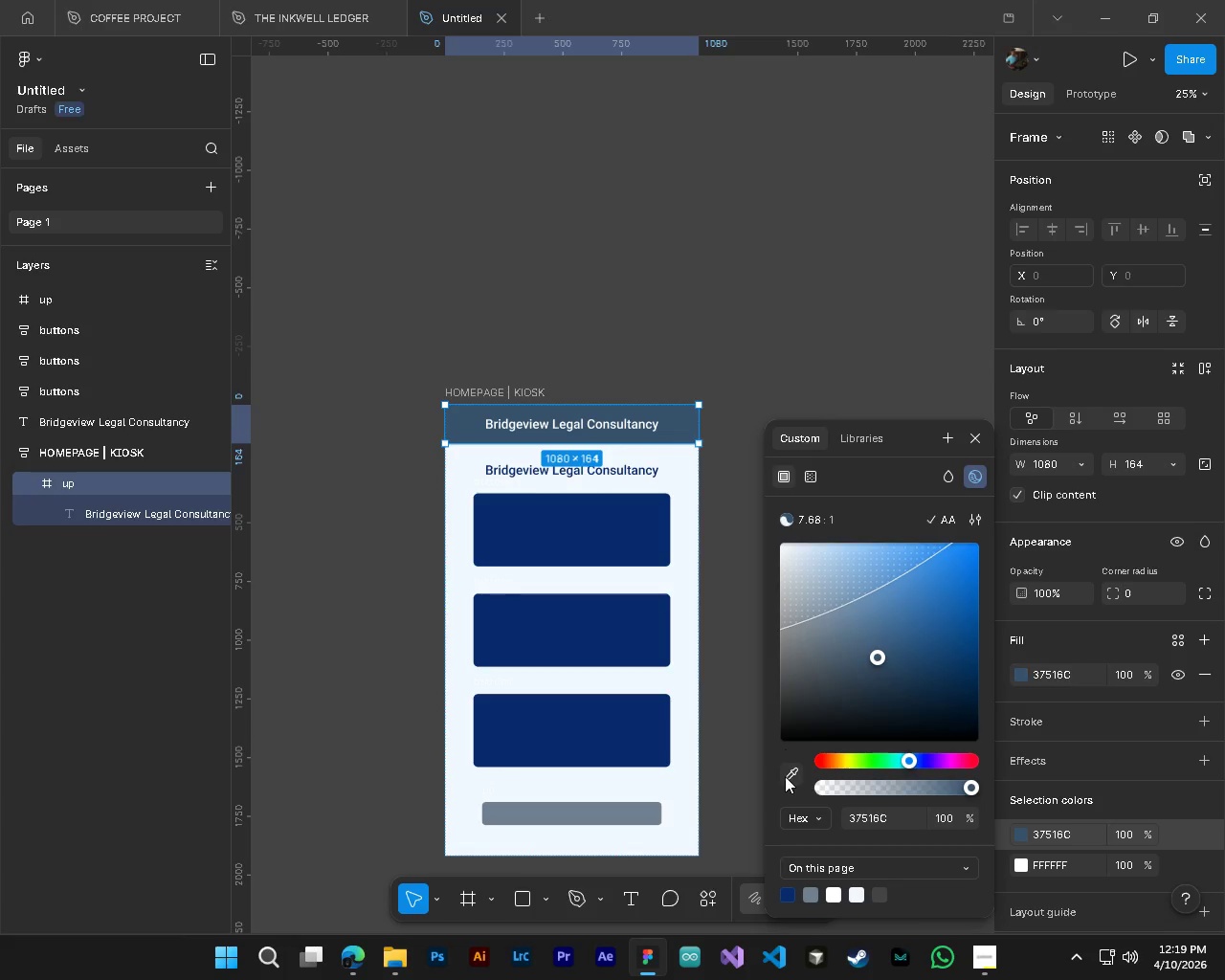 
left_click([790, 771])
 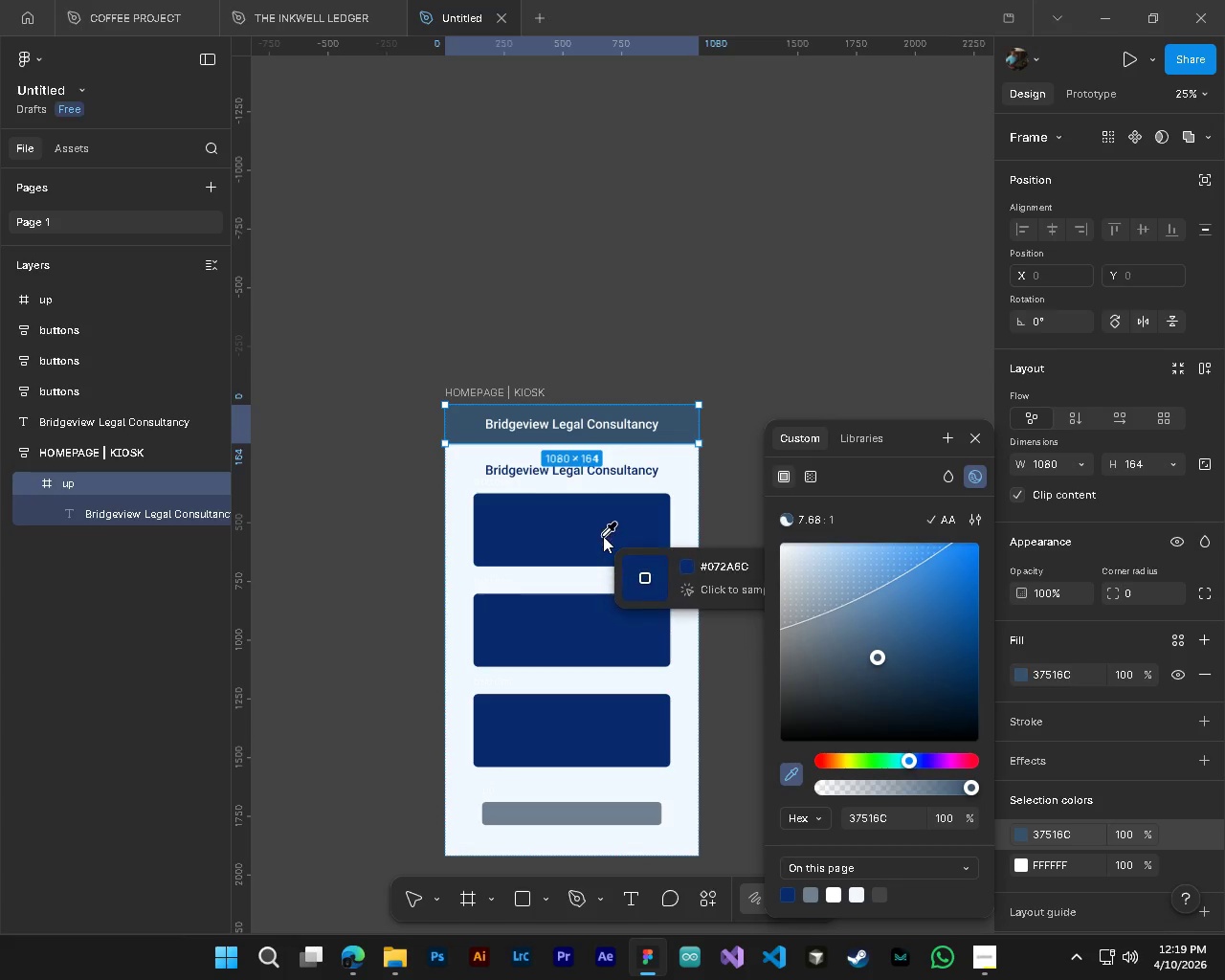 
left_click([603, 536])
 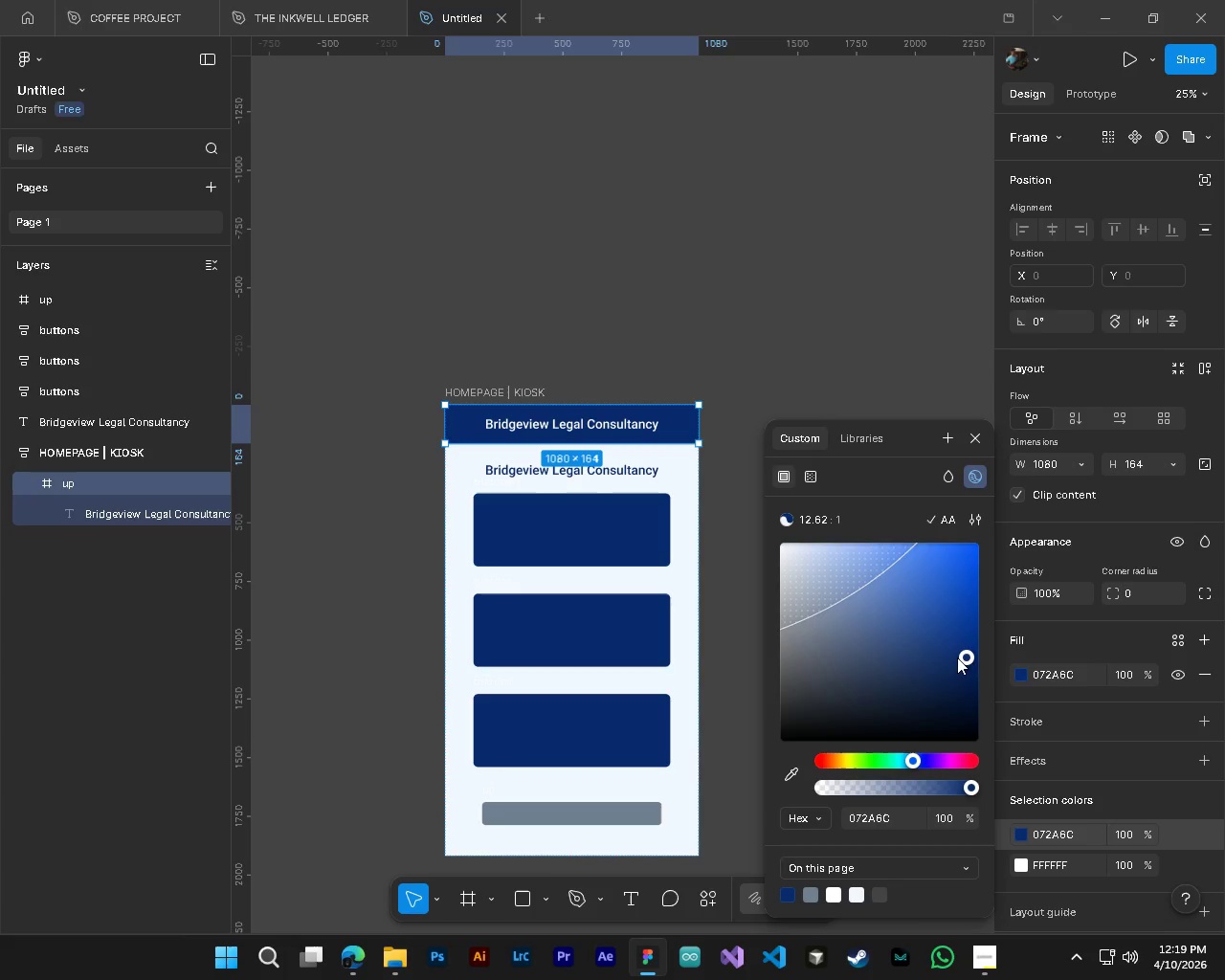 
left_click_drag(start_coordinate=[959, 657], to_coordinate=[838, 669])
 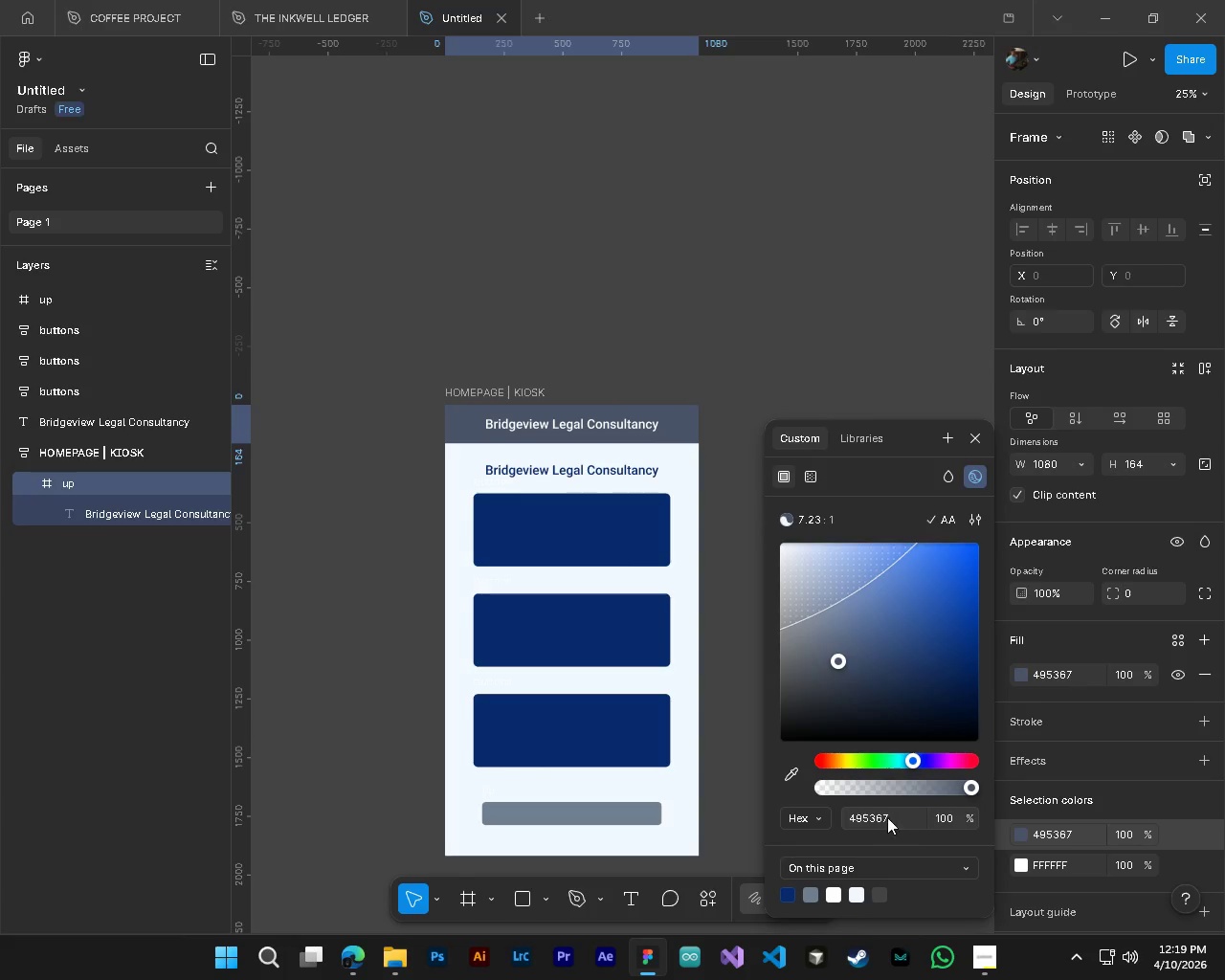 
left_click([884, 818])
 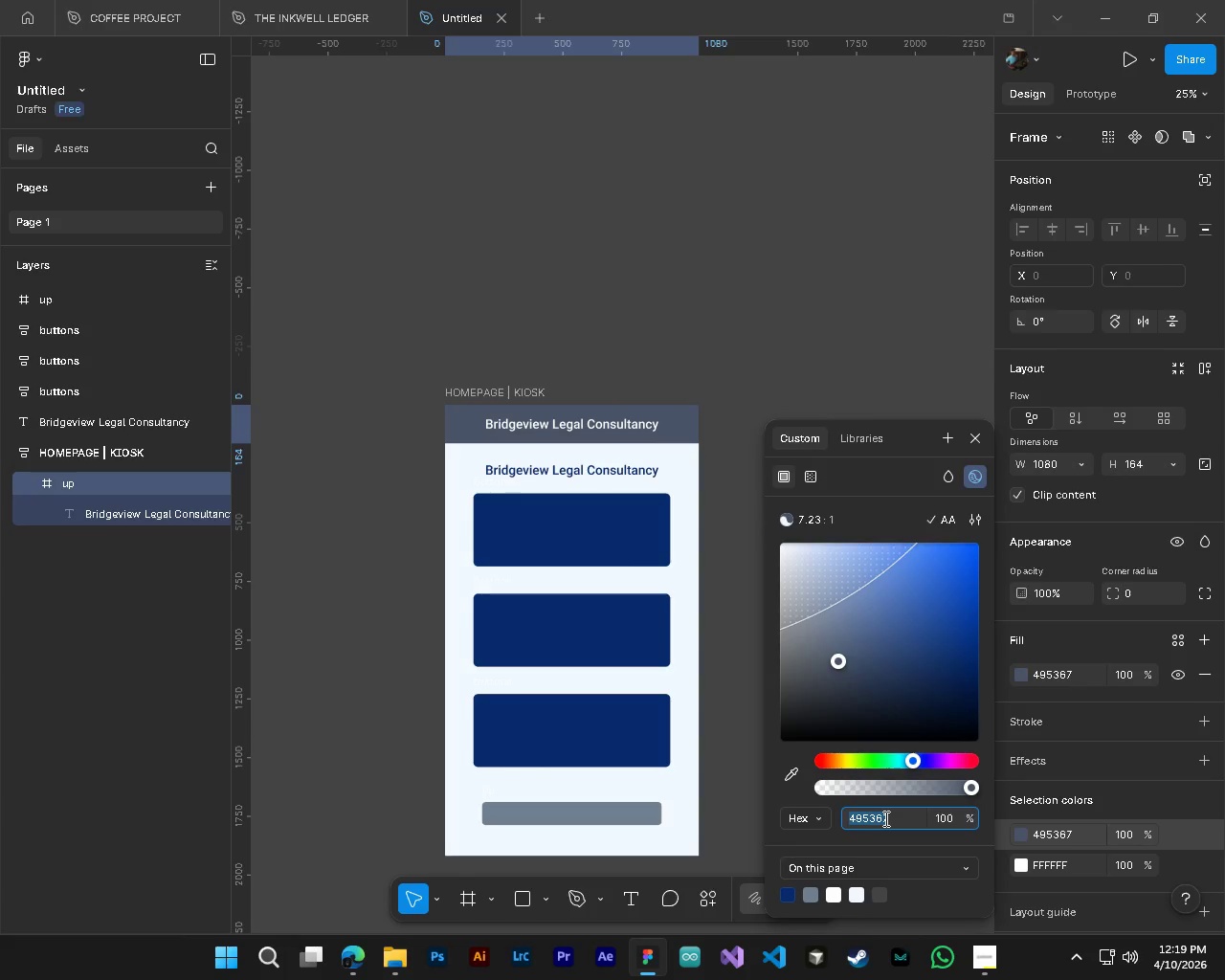 
key(Control+C)
 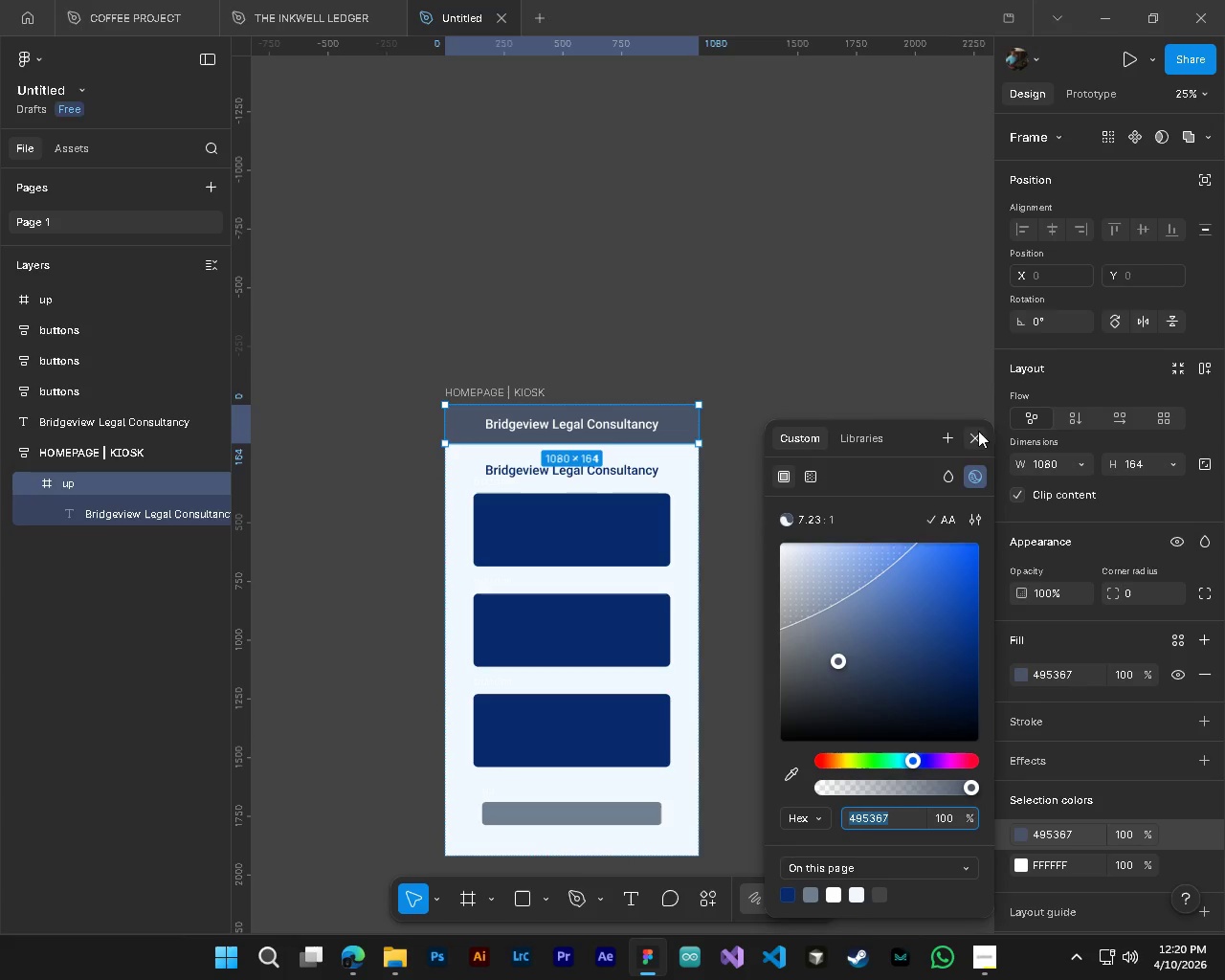 
left_click([936, 372])
 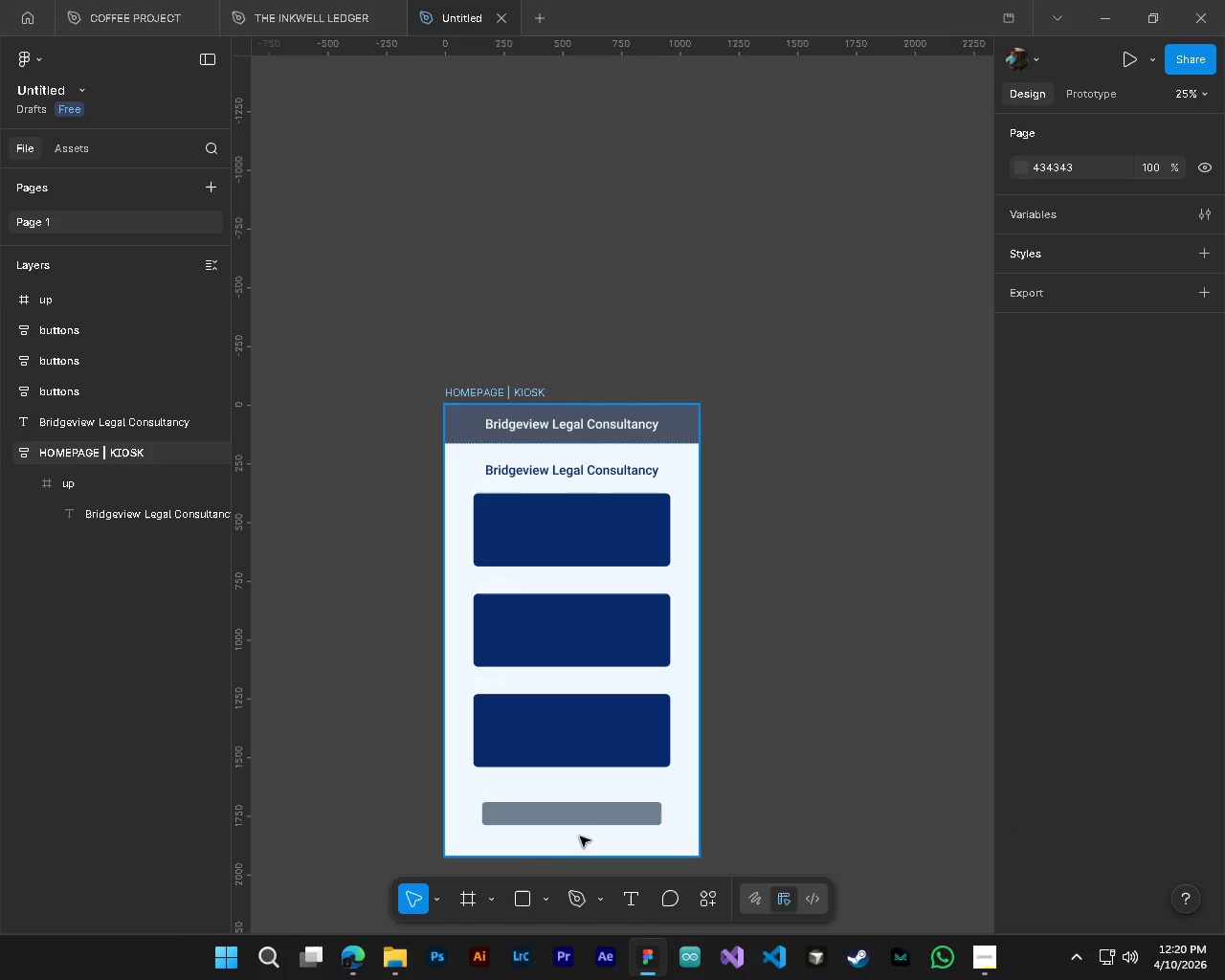 
hold_key(key=ControlLeft, duration=0.64)
left_click([602, 820])
 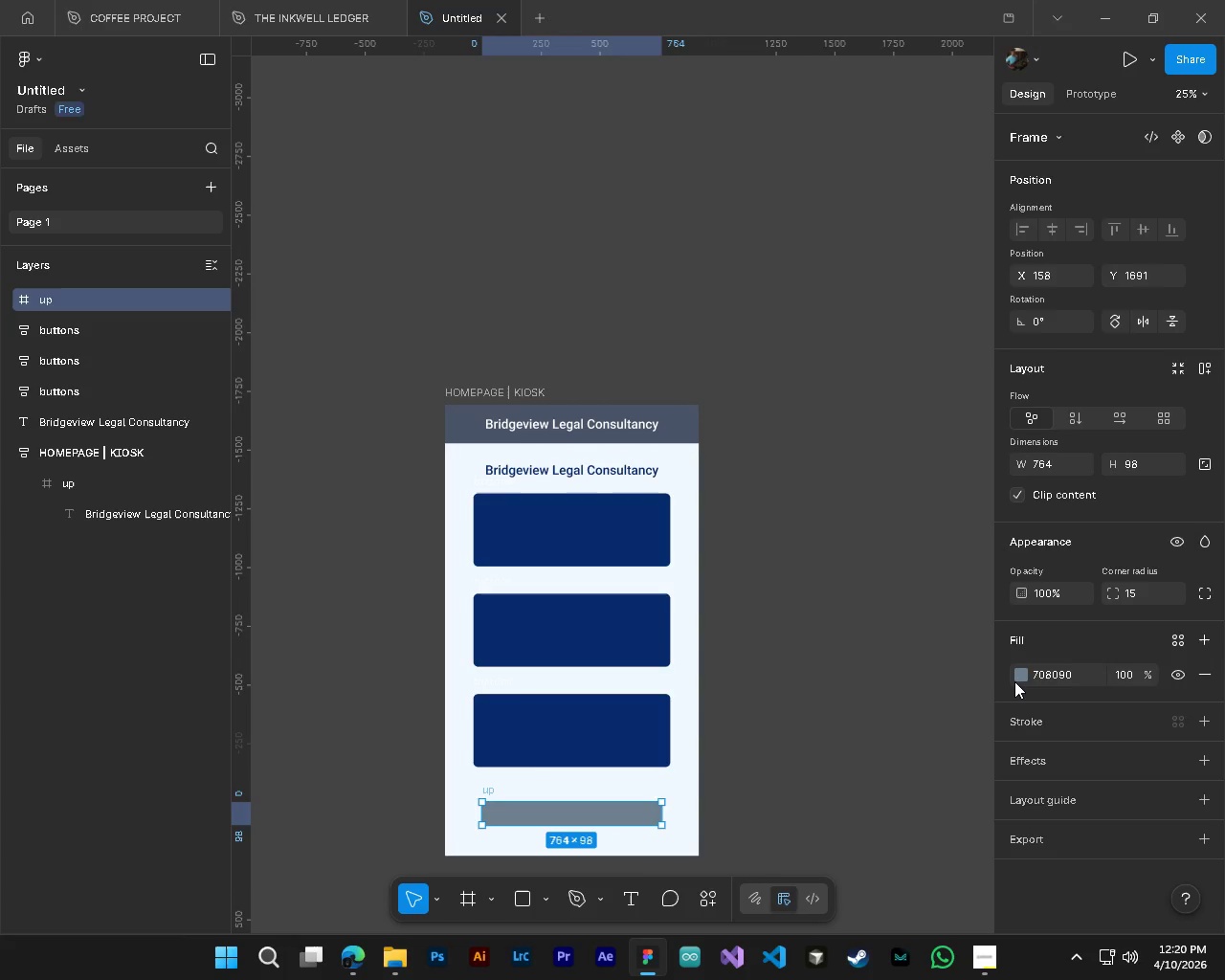 
left_click([1025, 677])
 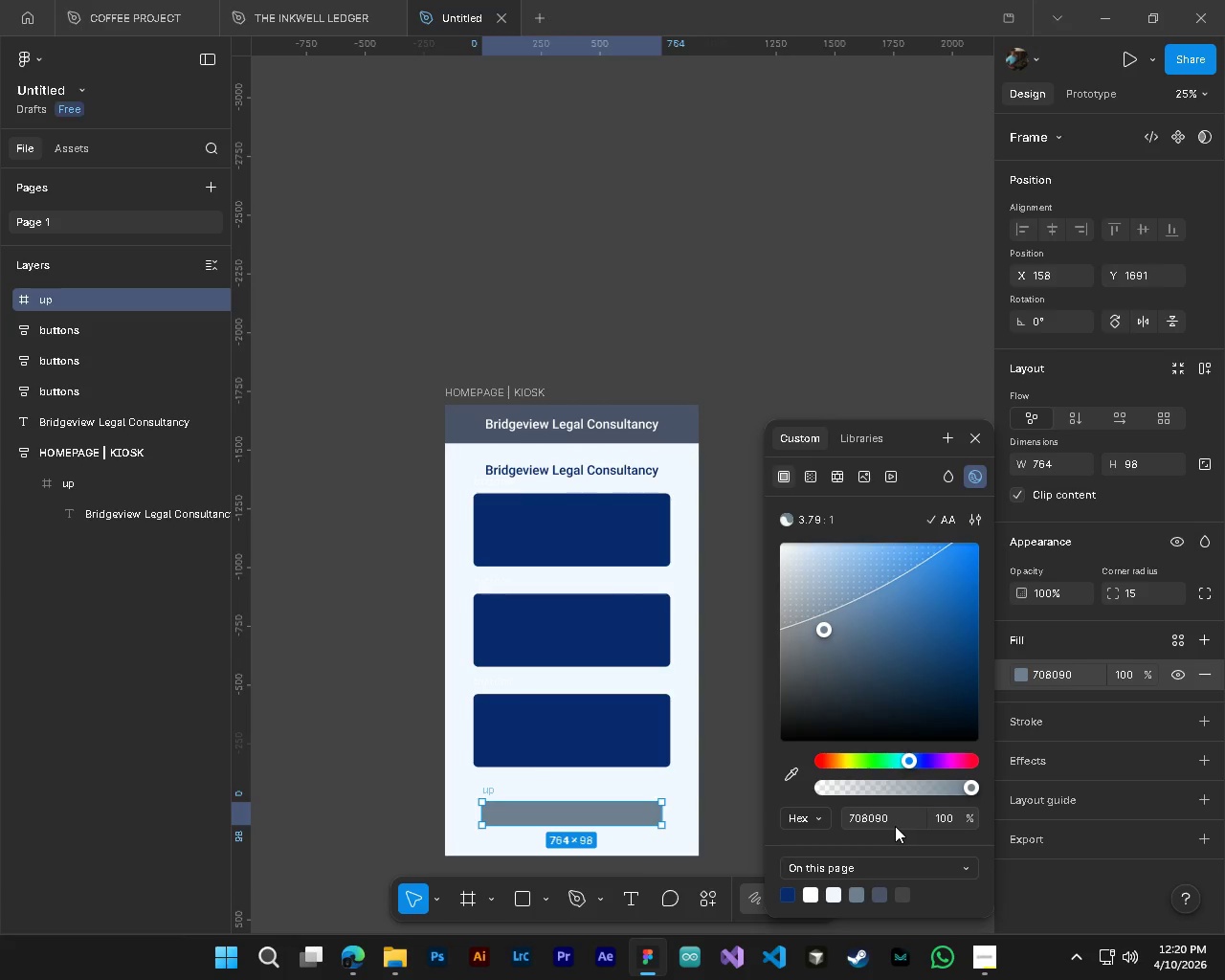 
hold_key(key=ControlLeft, duration=0.44)
 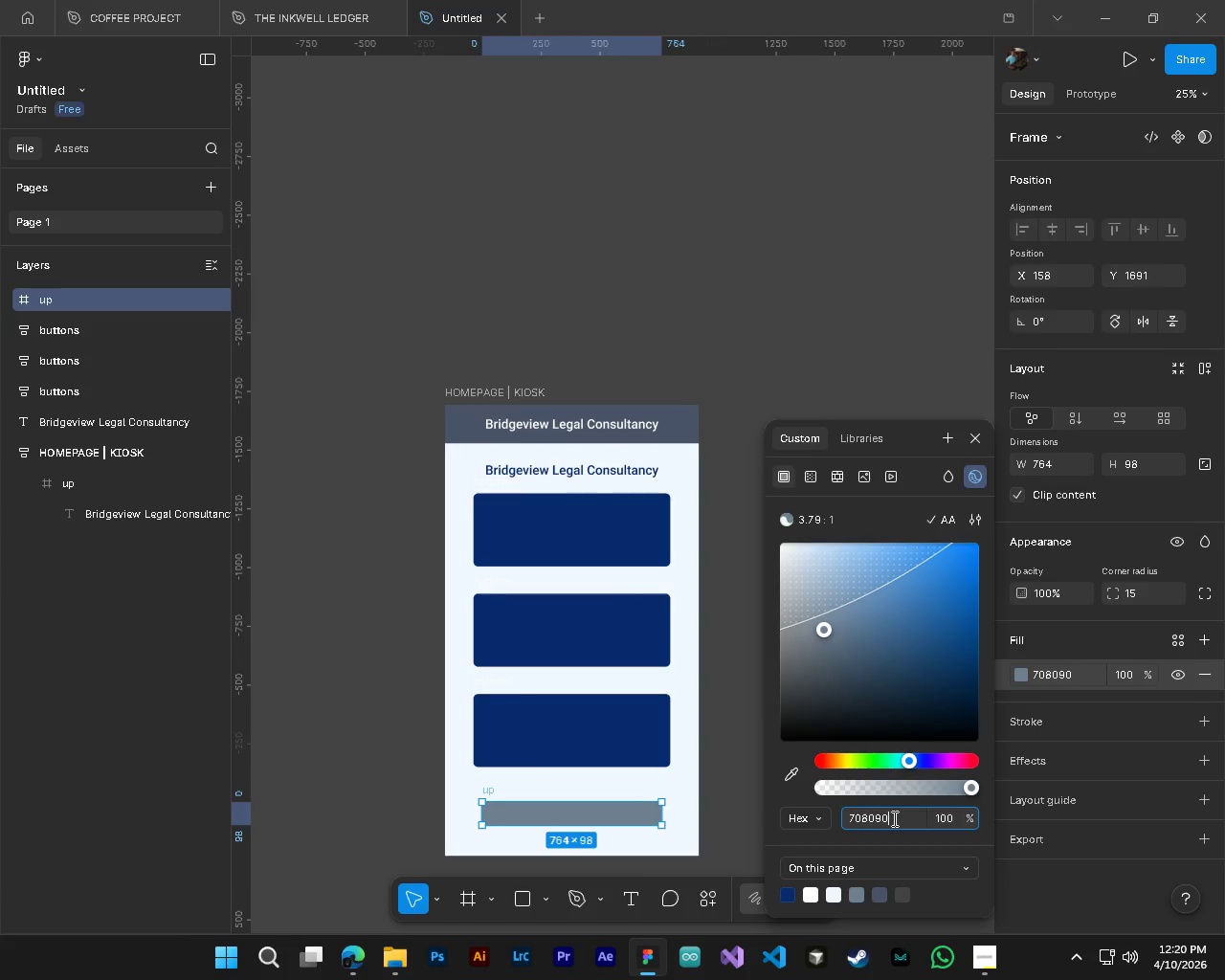 
left_click([893, 818])
 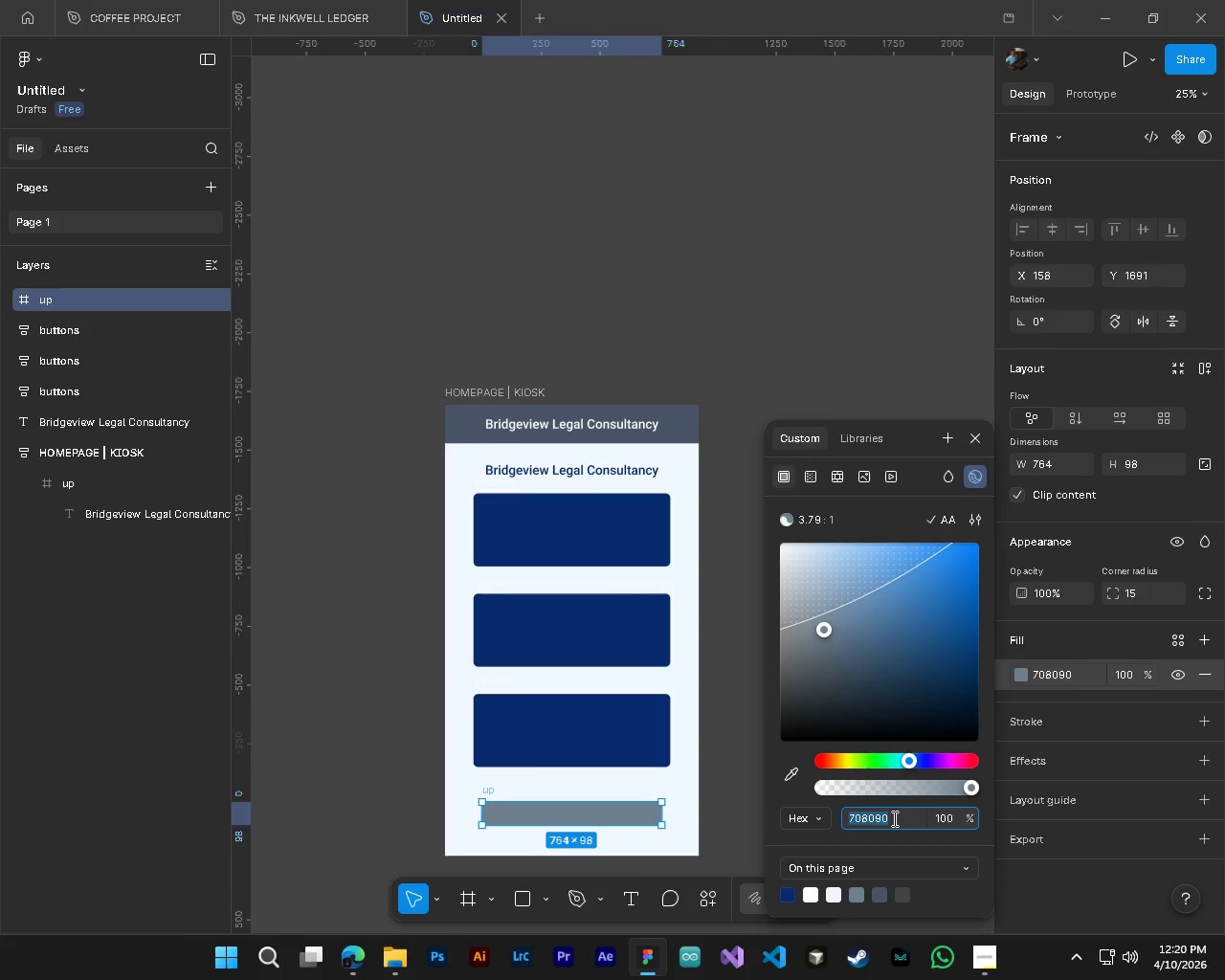 
key(Control+V)
 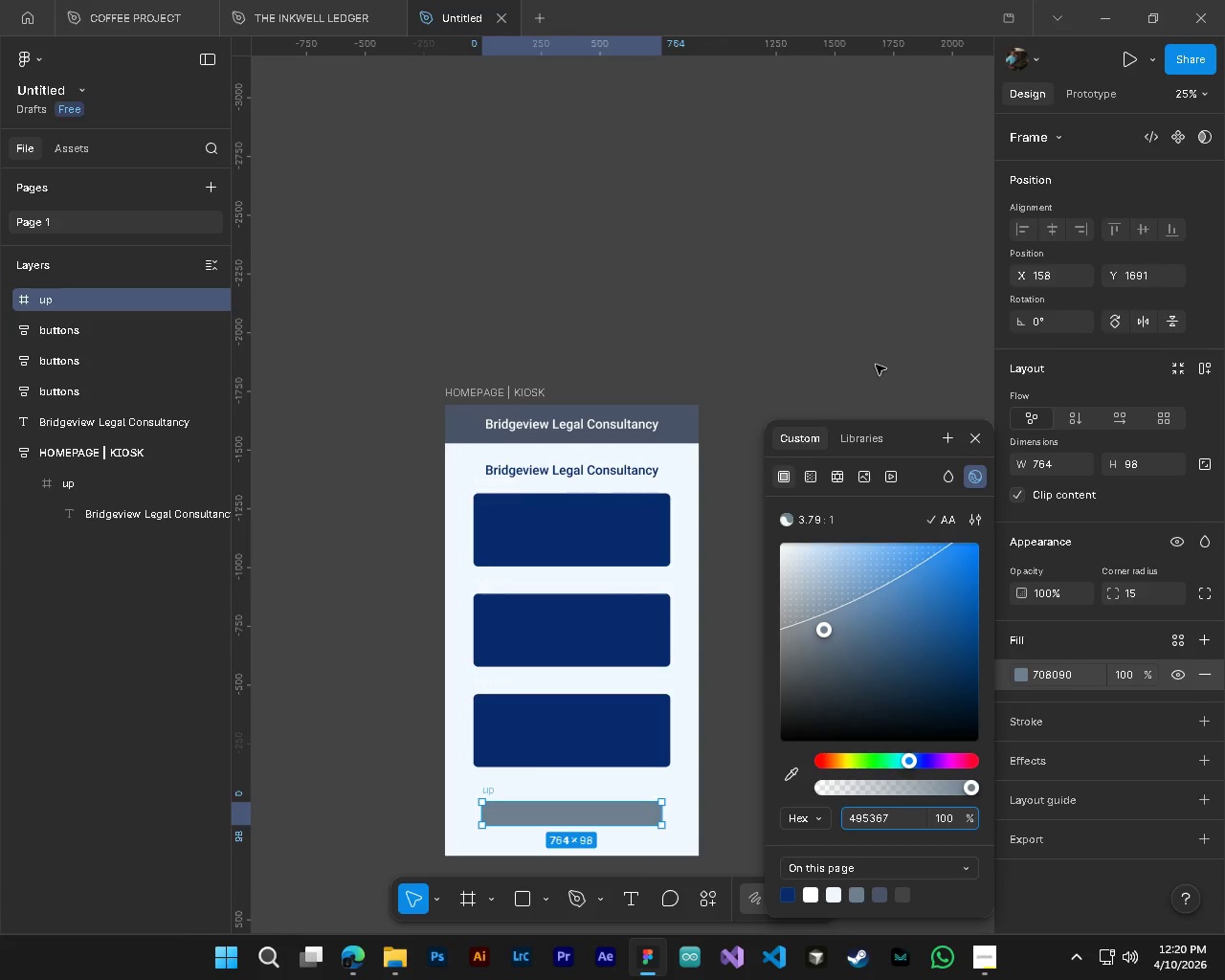 
left_click([876, 365])
 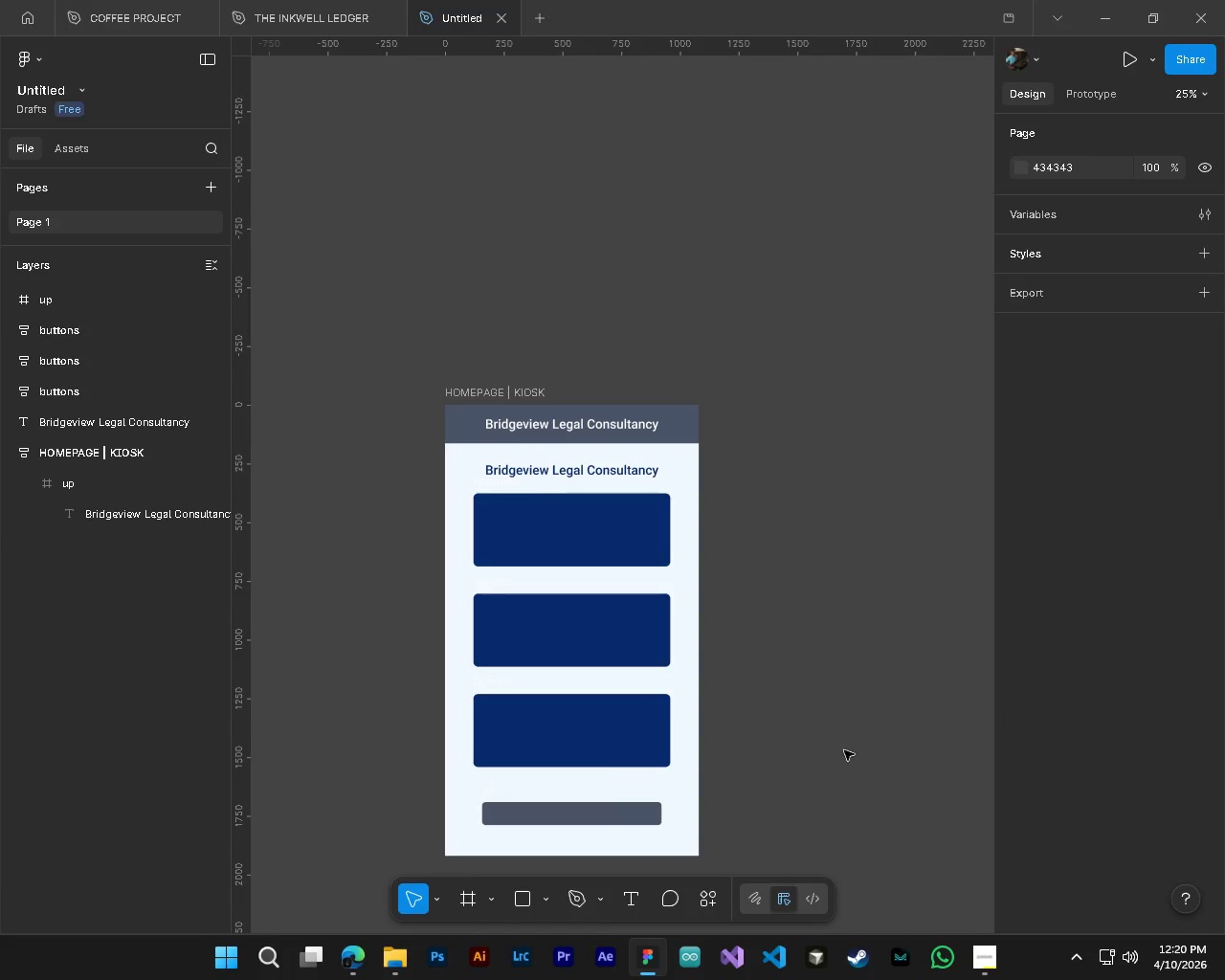 
key(Alt+AltLeft)
 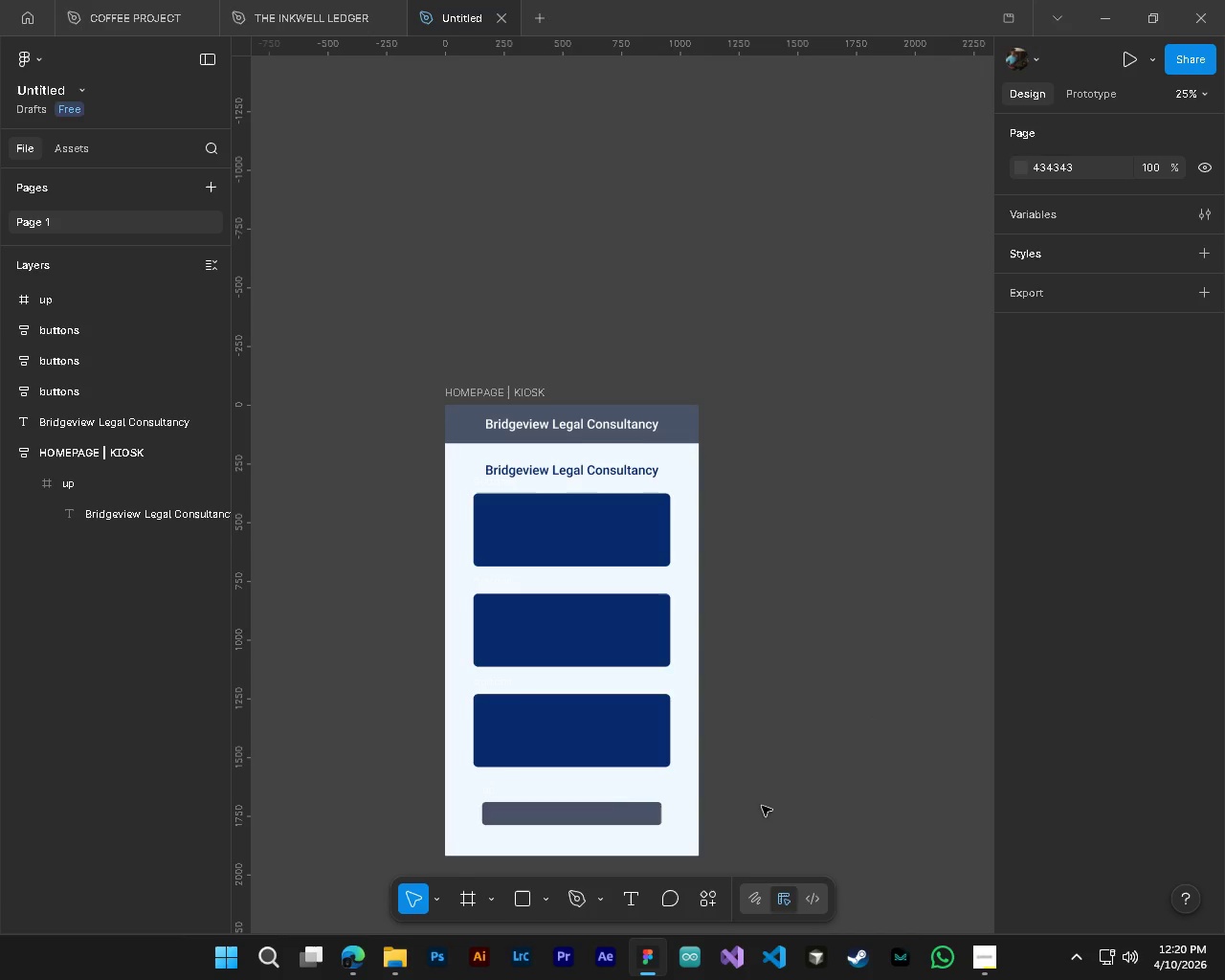 
key(Control+ControlLeft)
 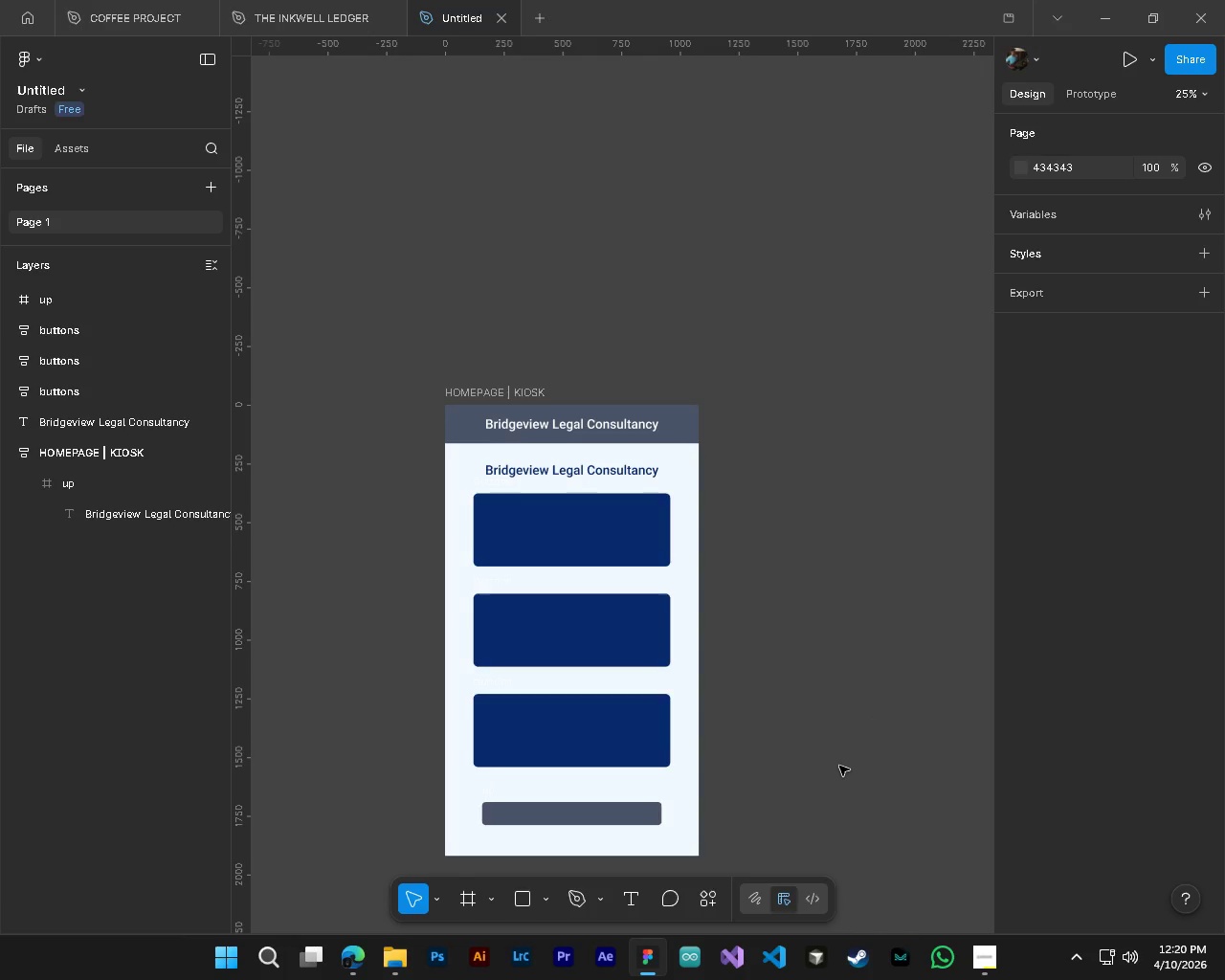 
key(Alt+Control+AltLeft)
 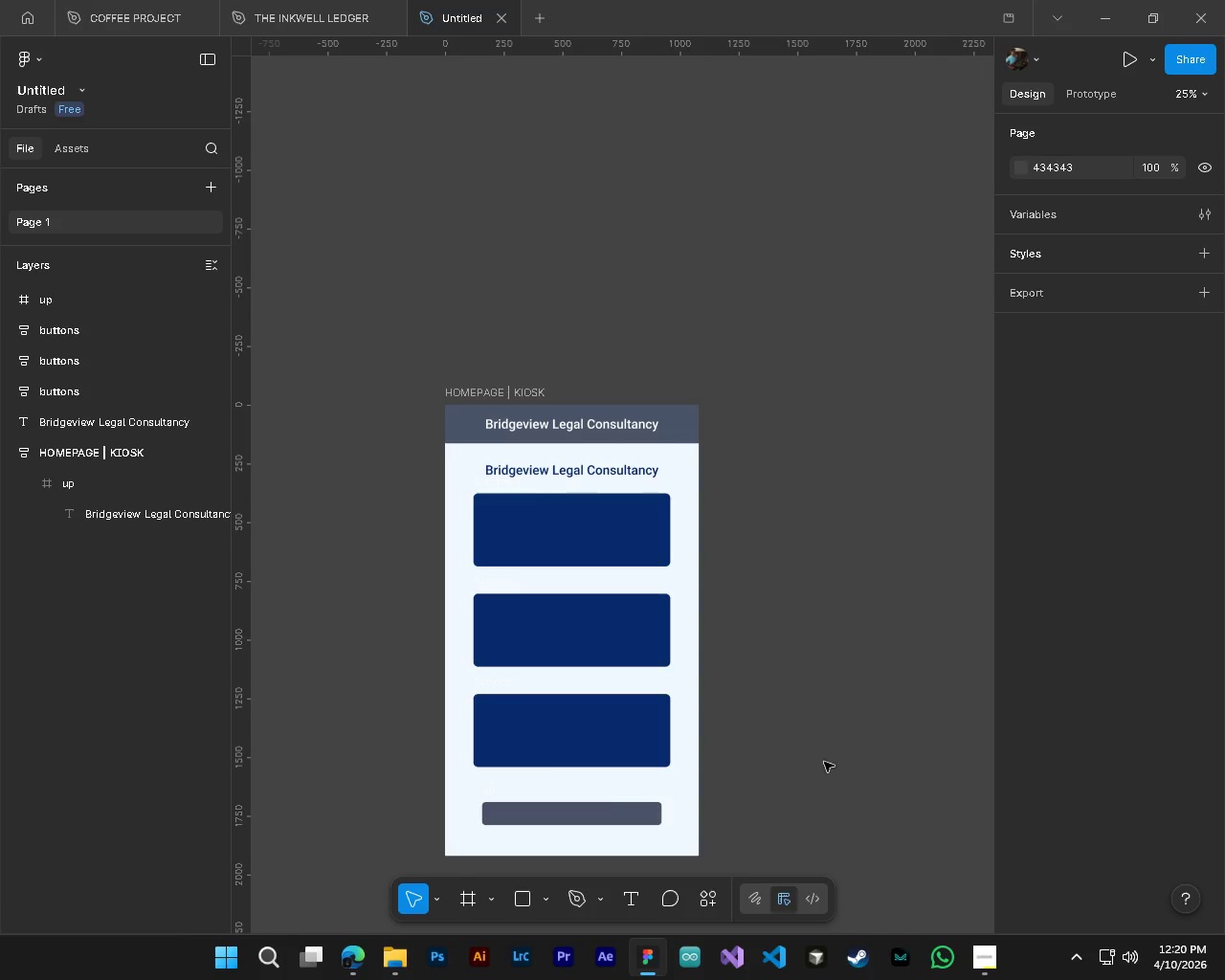 
hold_key(key=ShiftLeft, duration=0.31)
scroll: coordinate [839, 766], scroll_direction: up, amount: 3.0
 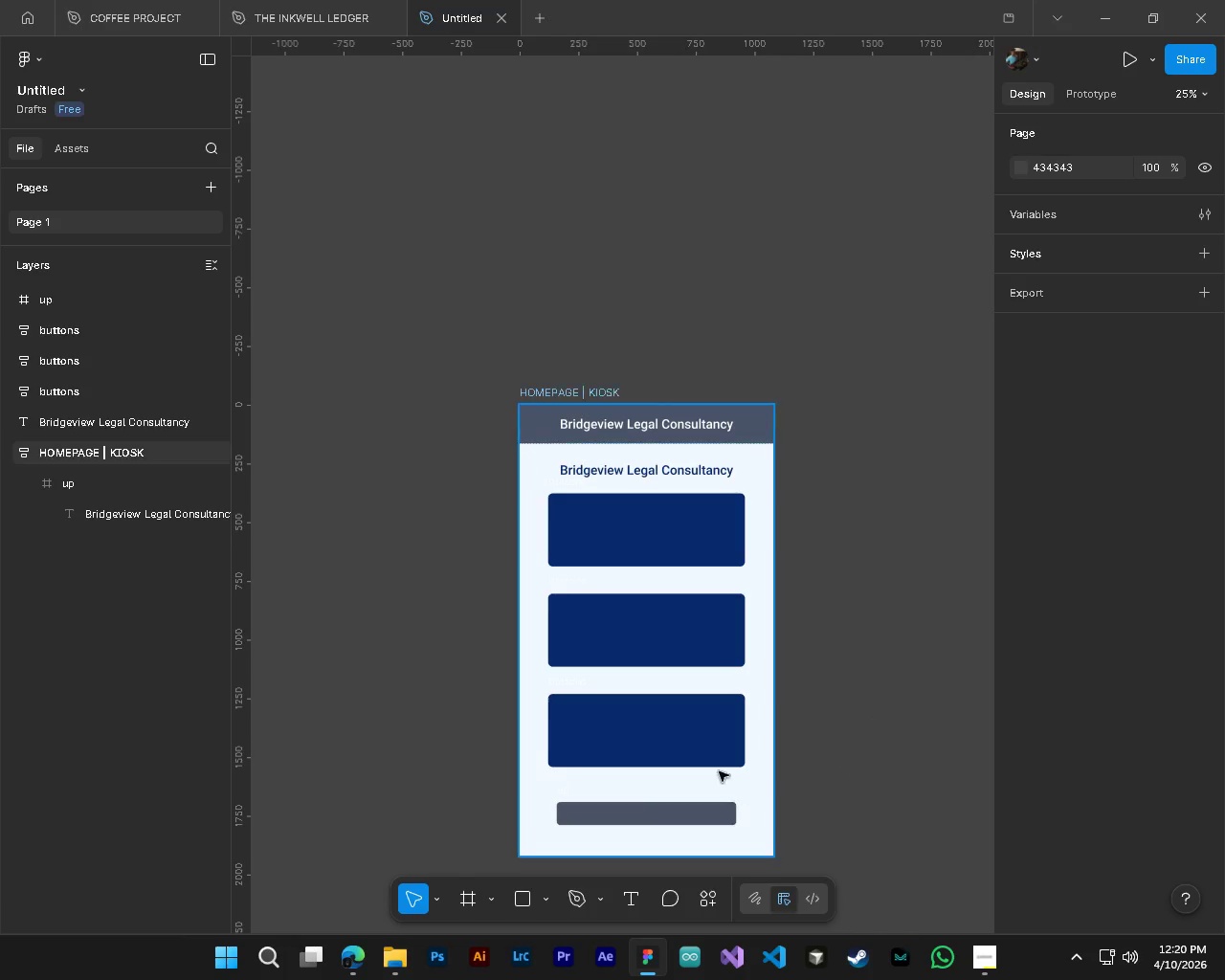 
key(Control+S)
 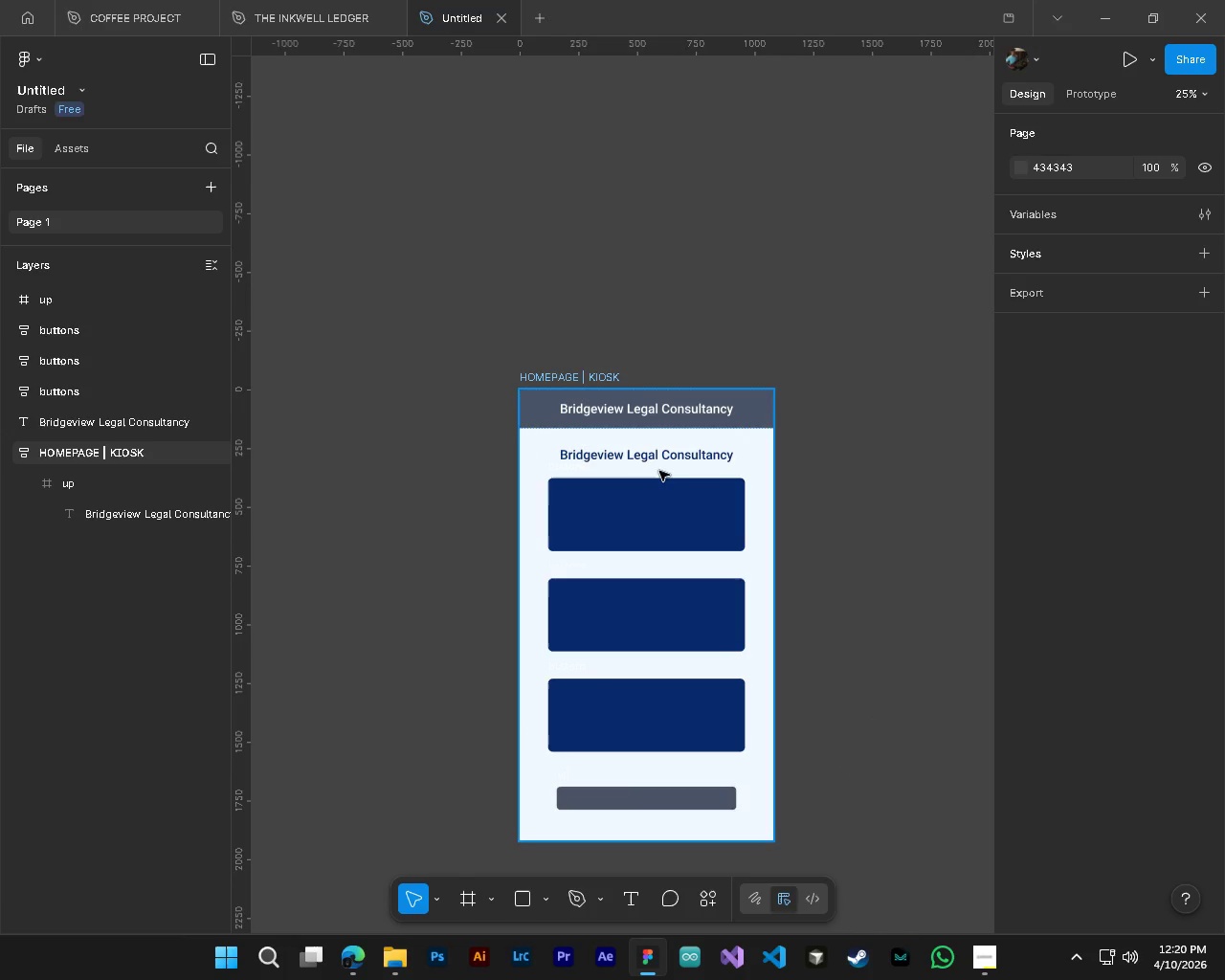 
scroll: coordinate [696, 745], scroll_direction: down, amount: 2.0
 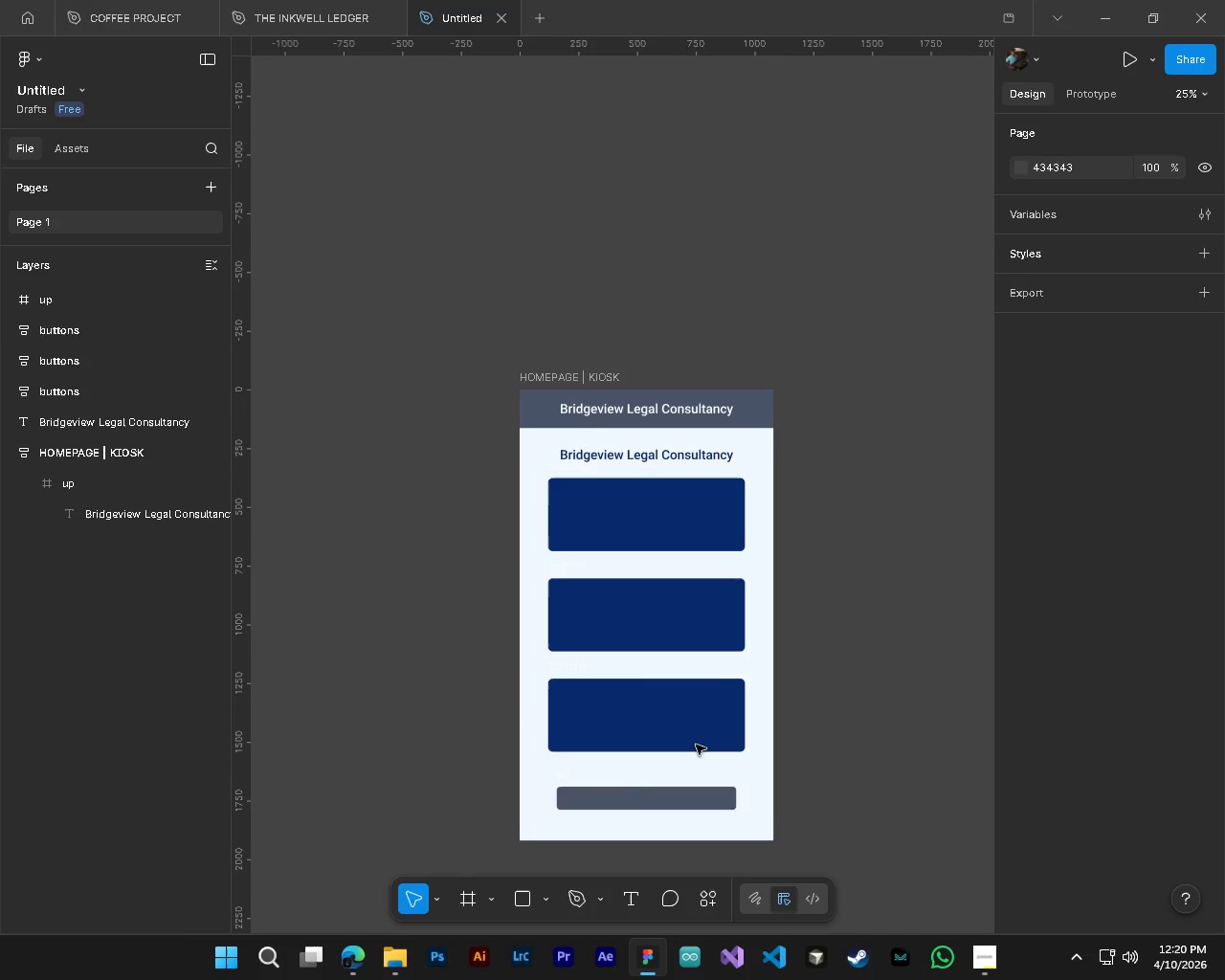 
hold_key(key=ControlLeft, duration=0.53)
 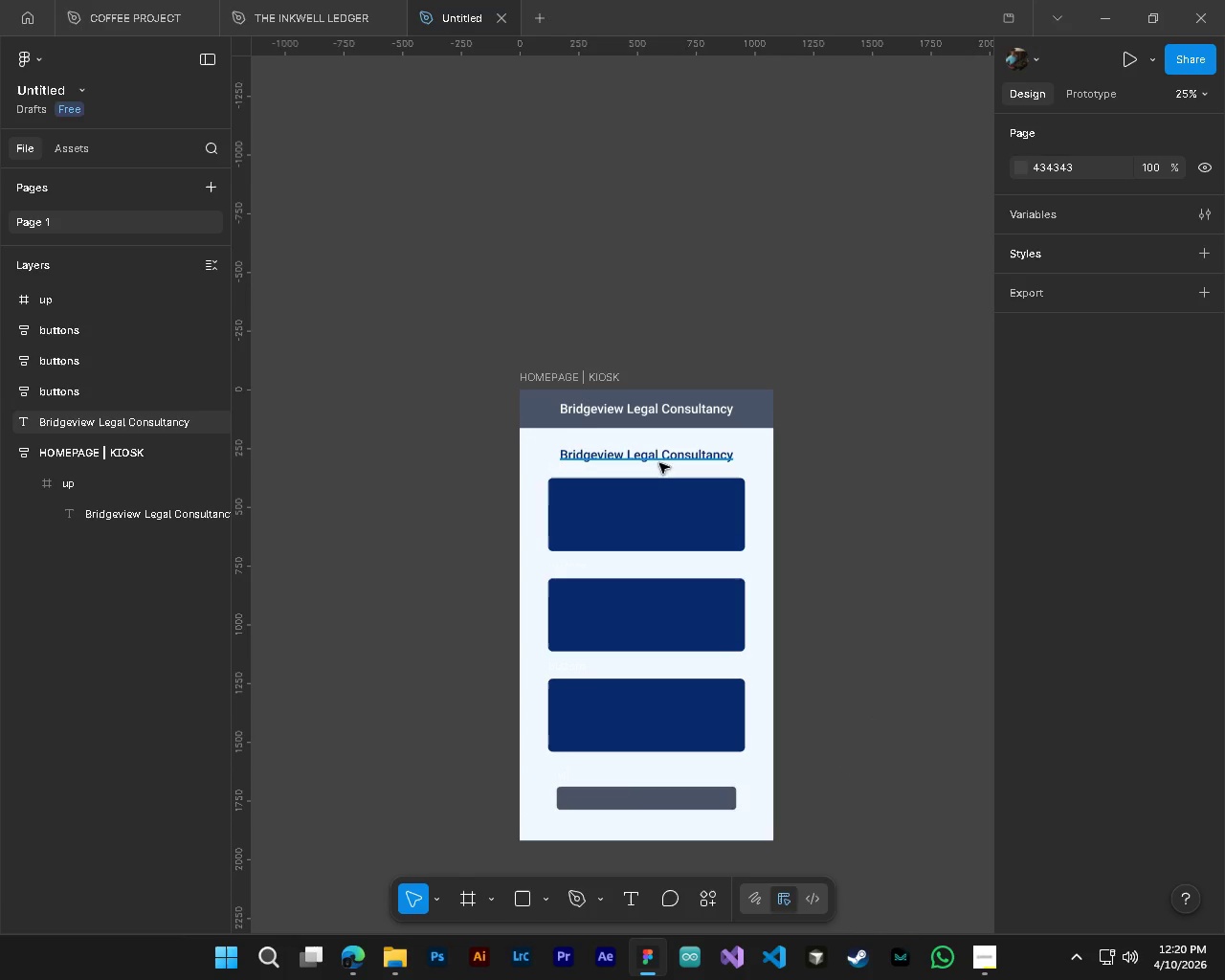 
key(Alt+AltLeft)
 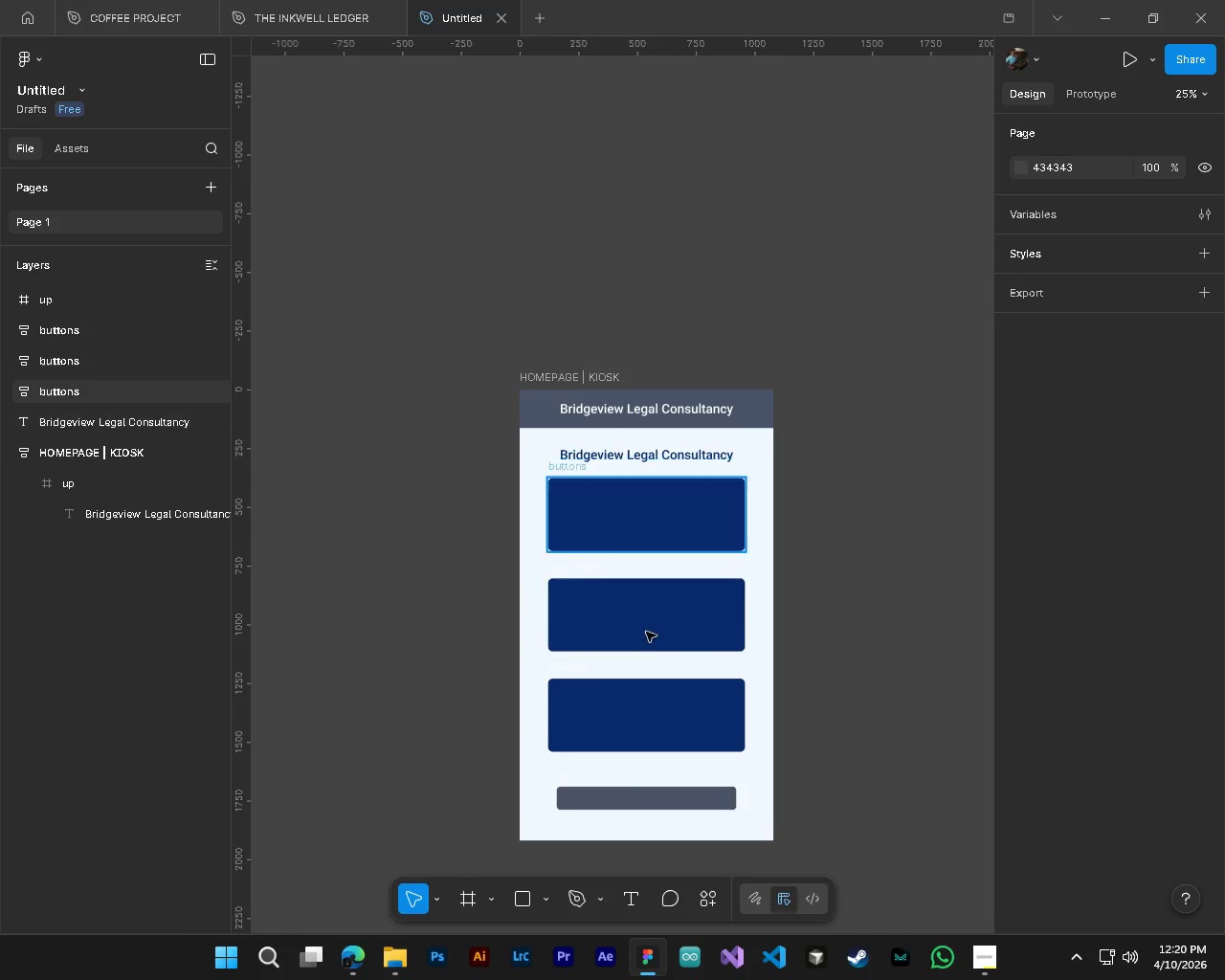 
hold_key(key=ControlLeft, duration=0.61)
 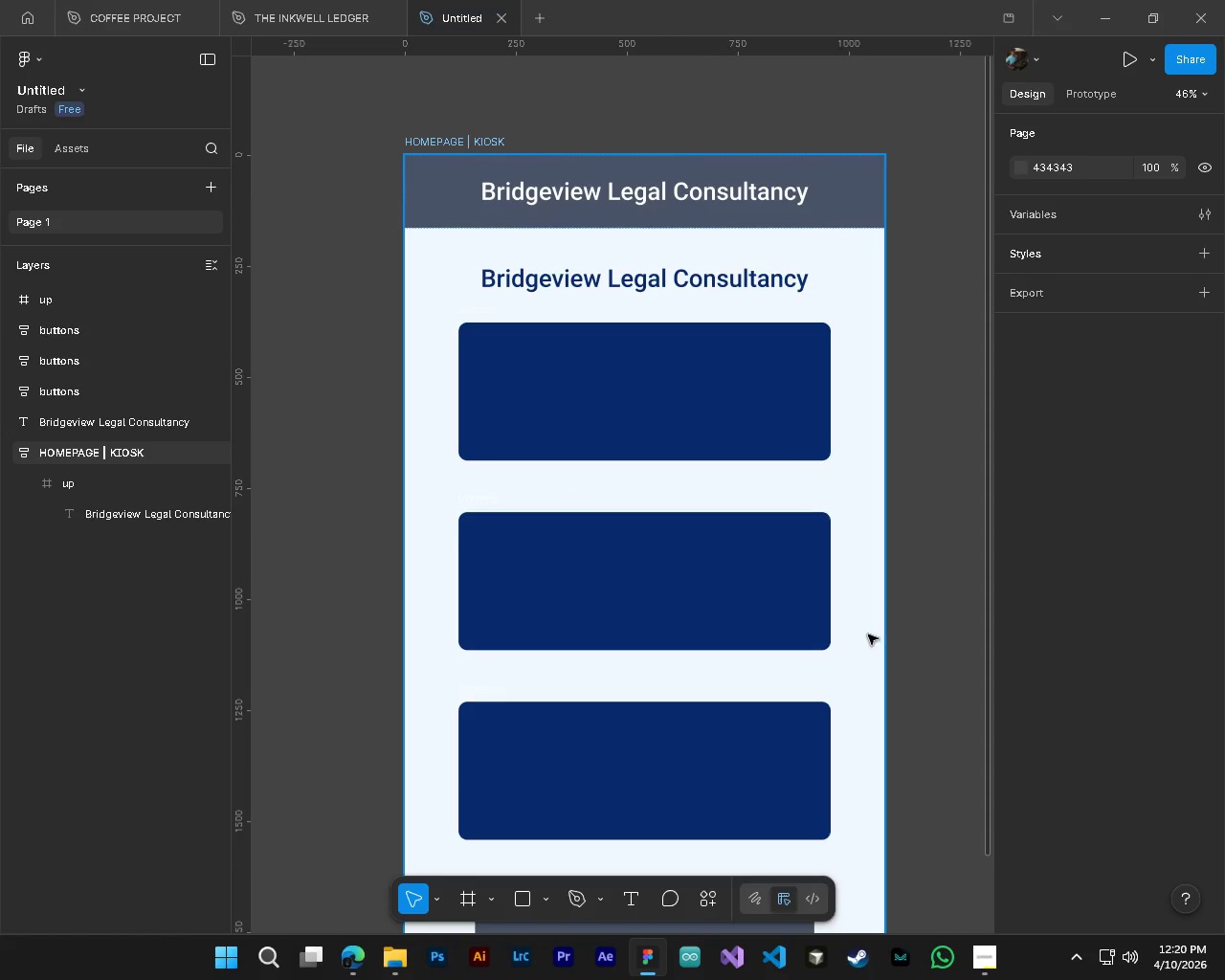 
key(Alt+Control+AltLeft)
 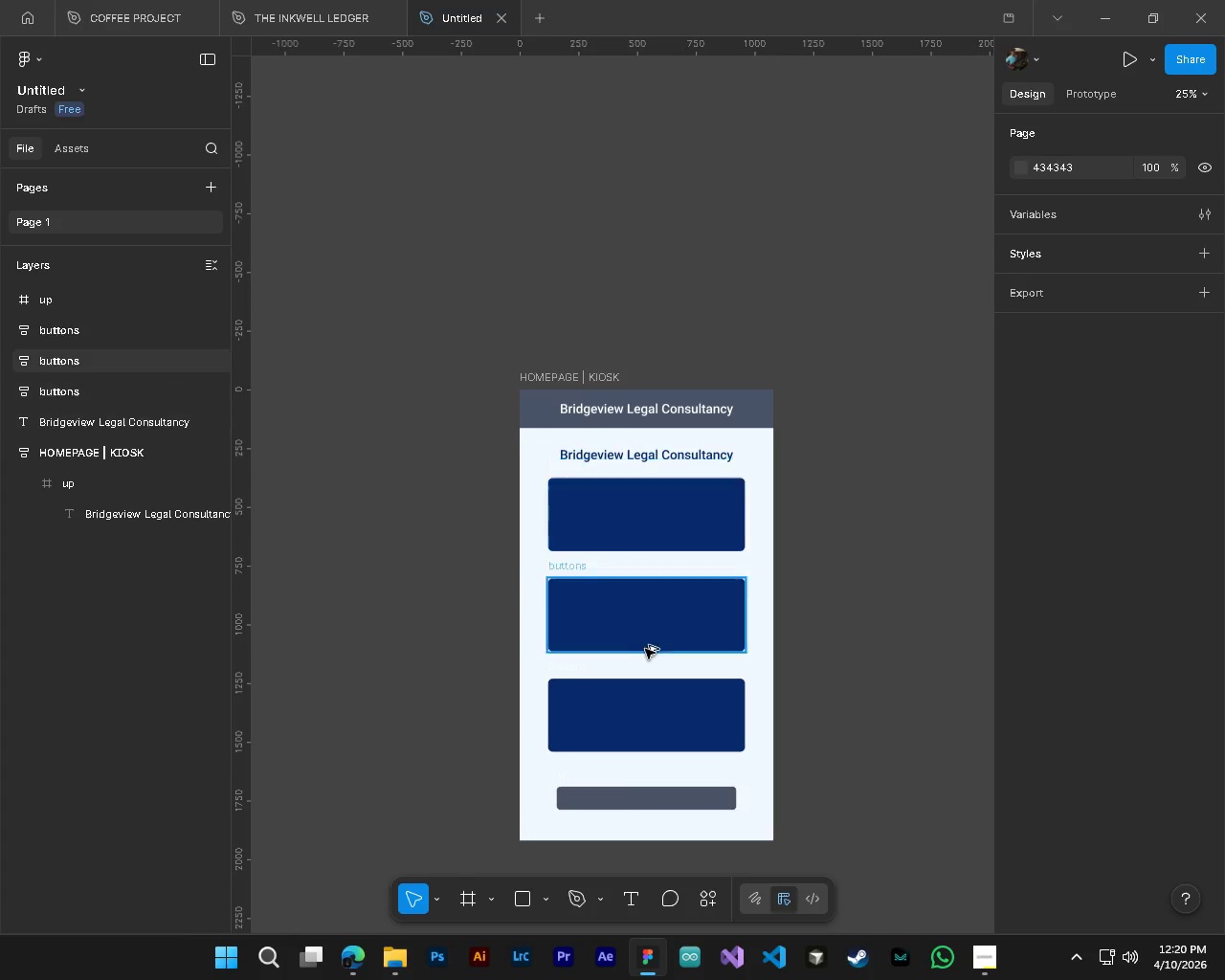 
key(Alt+Control+AltLeft)
 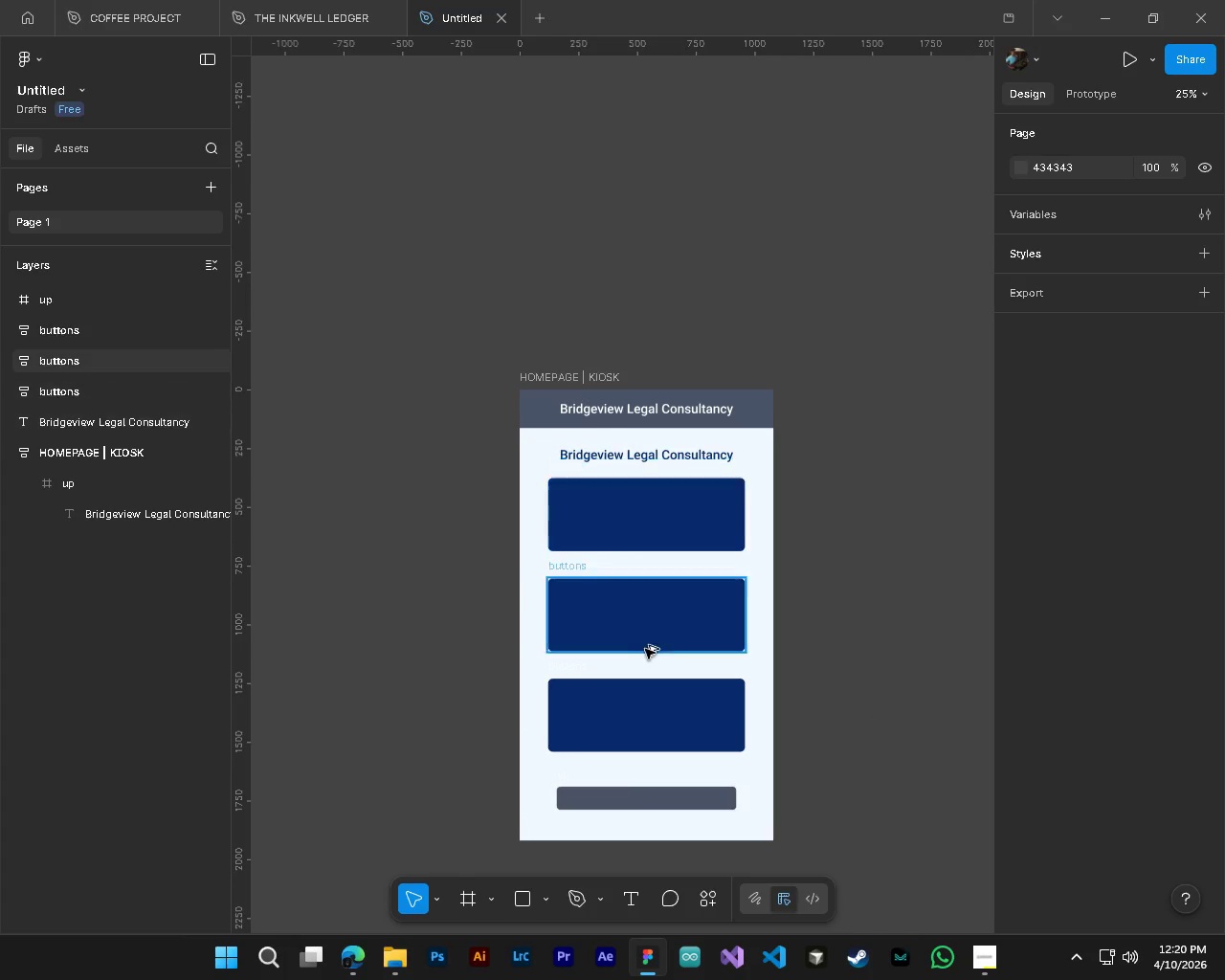 
hold_key(key=AltLeft, duration=0.47)
scroll: coordinate [650, 653], scroll_direction: up, amount: 5.0
 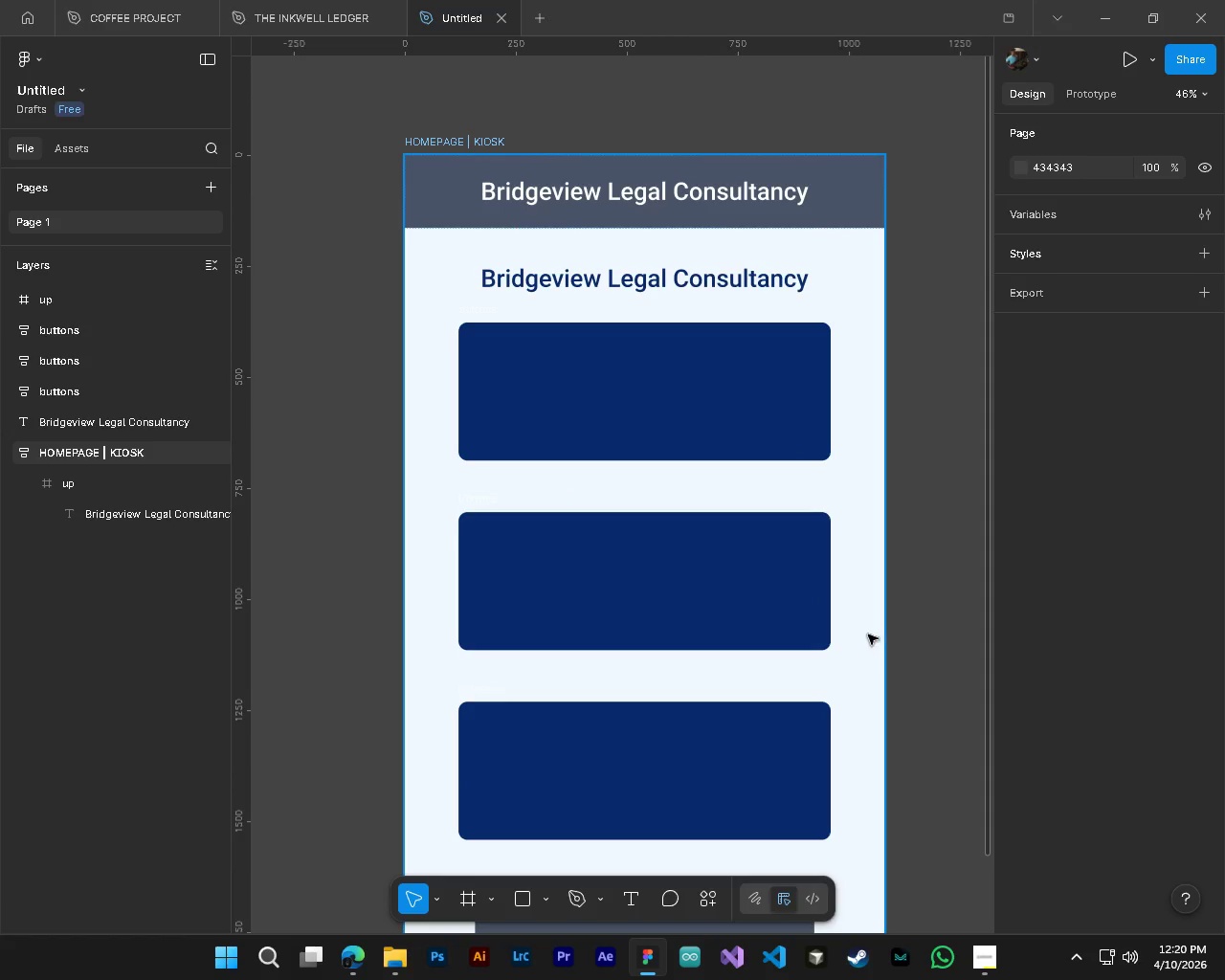 
hold_key(key=ControlLeft, duration=0.69)
hold_key(key=AltLeft, duration=0.62)
scroll: coordinate [868, 635], scroll_direction: down, amount: 10.0
 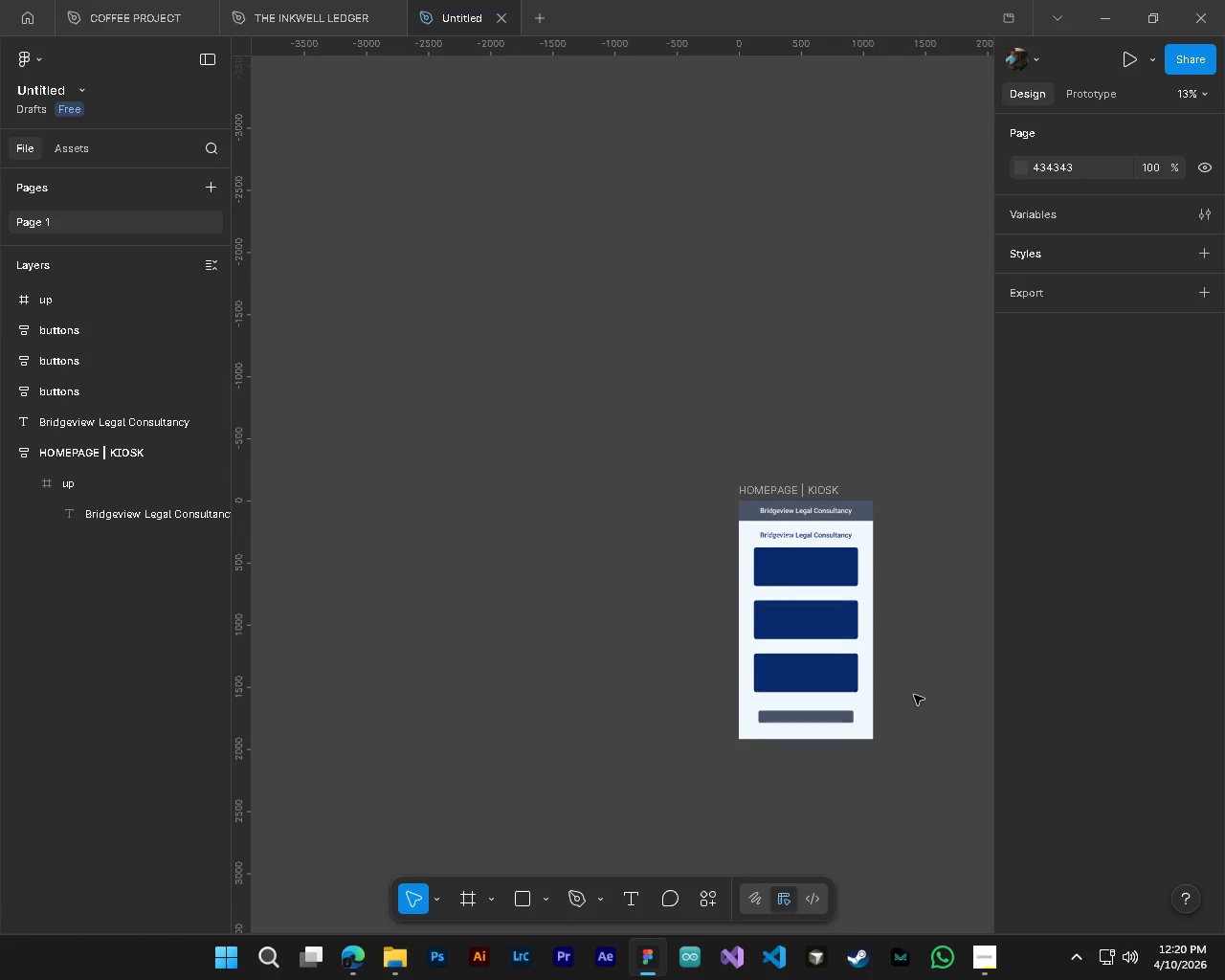 
hold_key(key=ShiftLeft, duration=0.55)
scroll: coordinate [650, 740], scroll_direction: down, amount: 4.0
 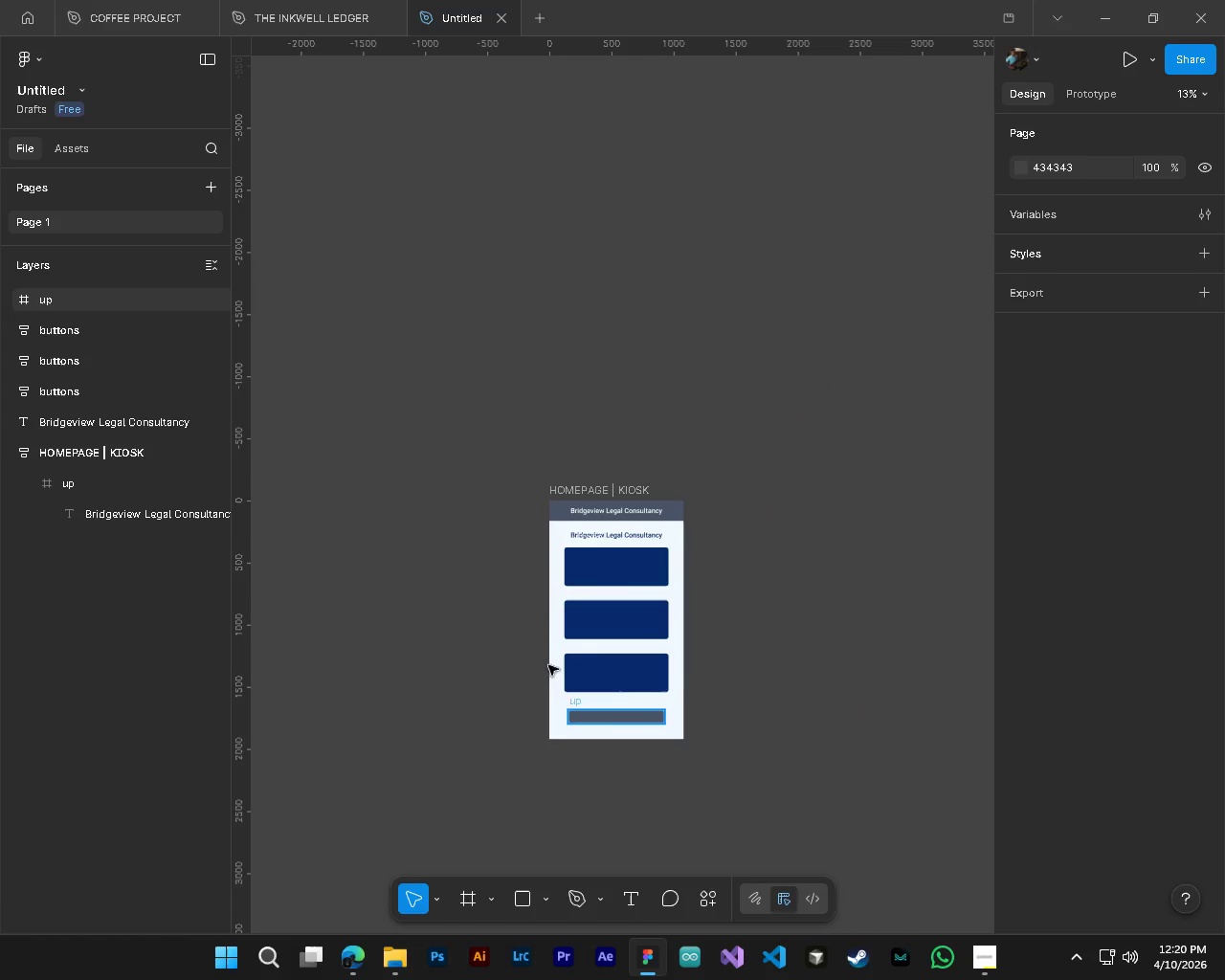 
hold_key(key=ControlLeft, duration=0.58)
 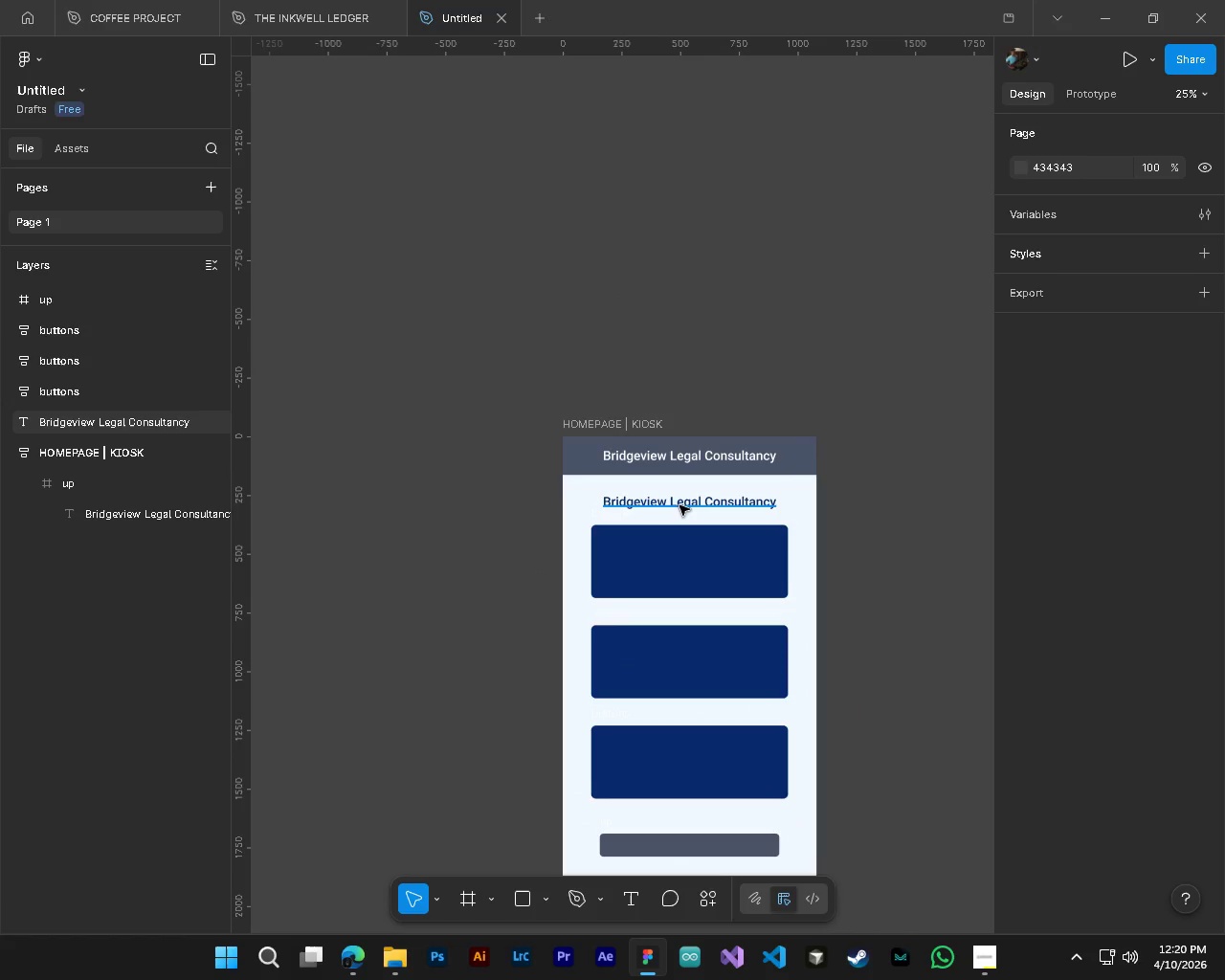 
key(Alt+Control+AltLeft)
 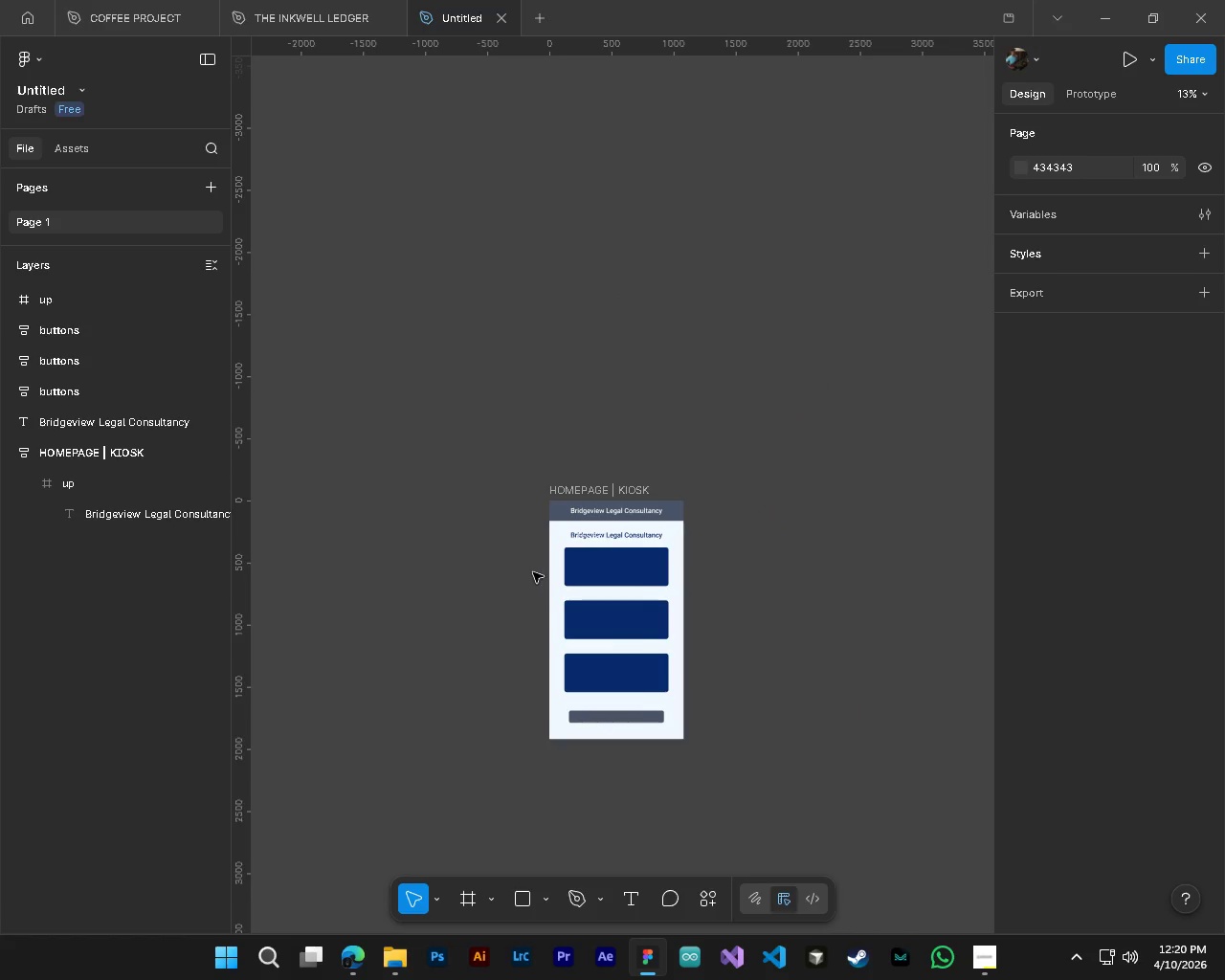 
hold_key(key=AltLeft, duration=0.44)
 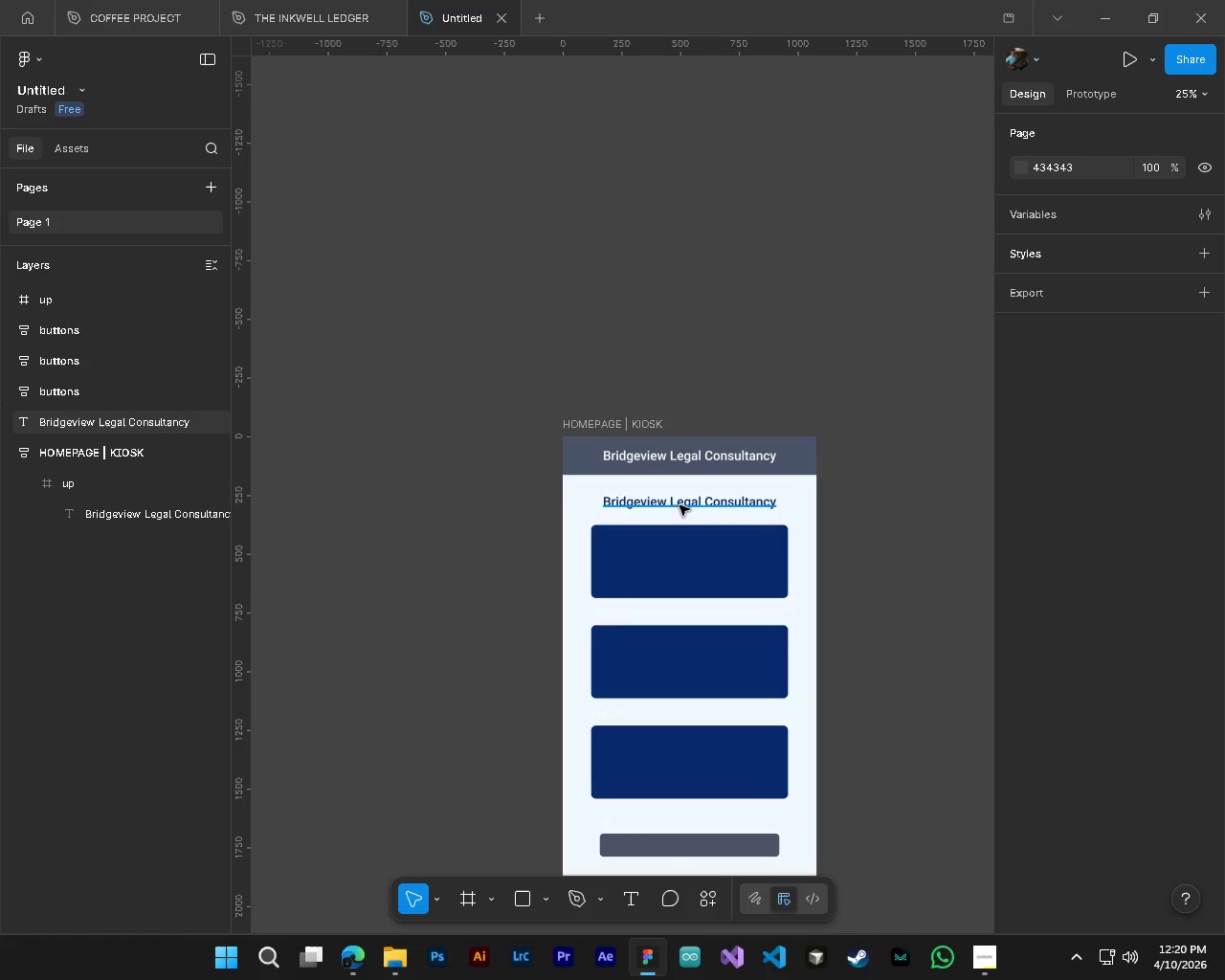 
hold_key(key=ControlLeft, duration=0.66)
 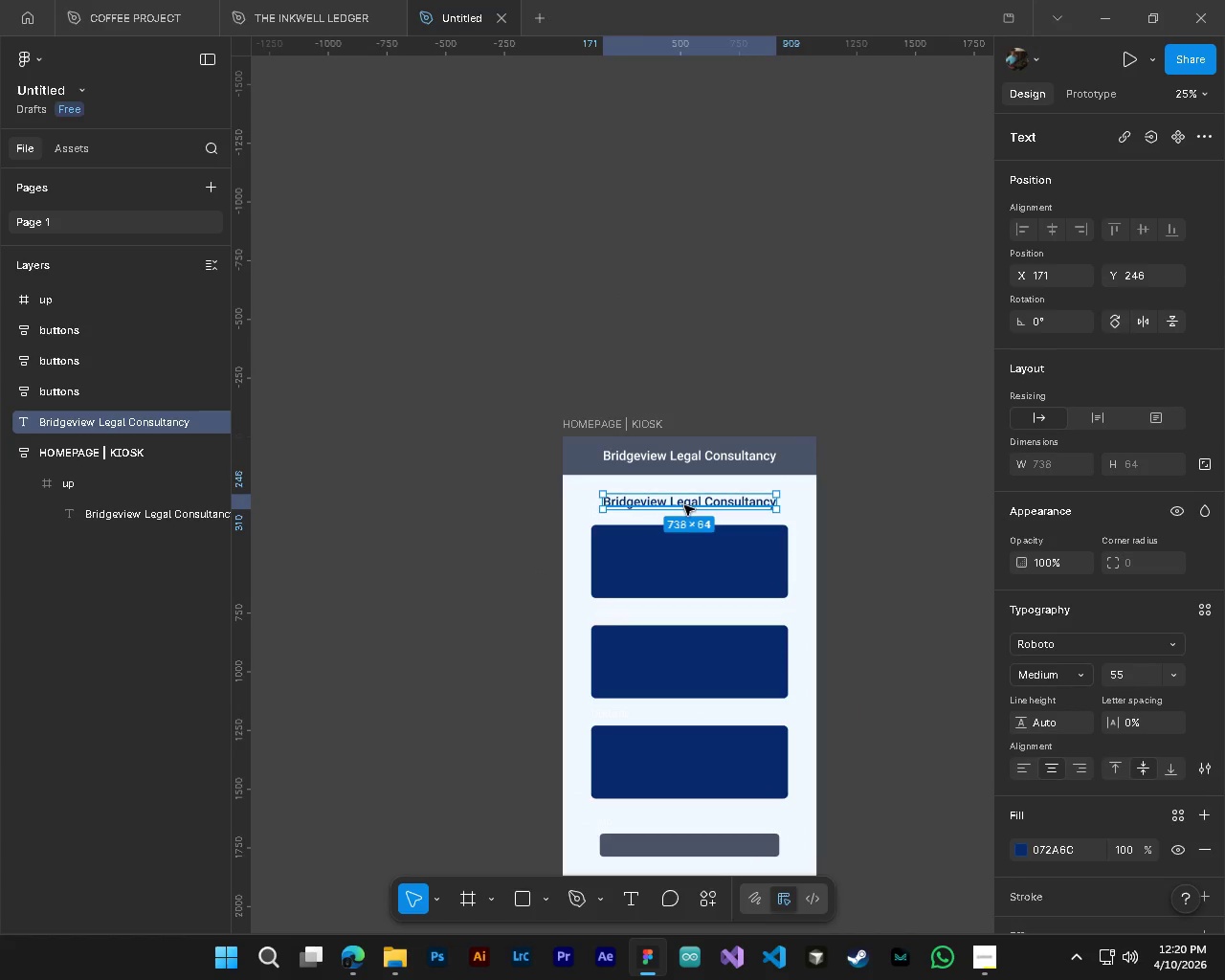 
scroll: coordinate [533, 572], scroll_direction: up, amount: 5.0
 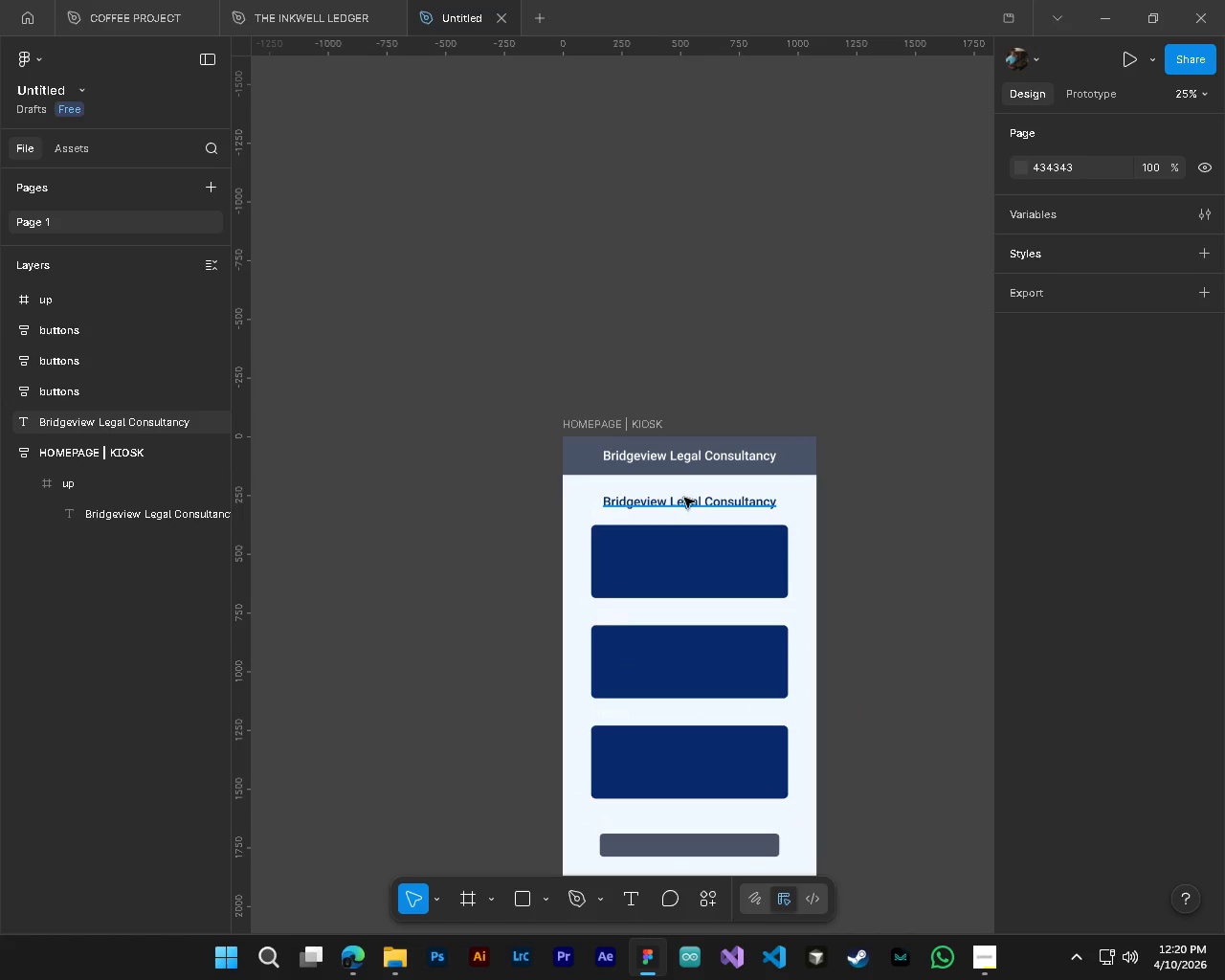 
left_click([679, 505])
 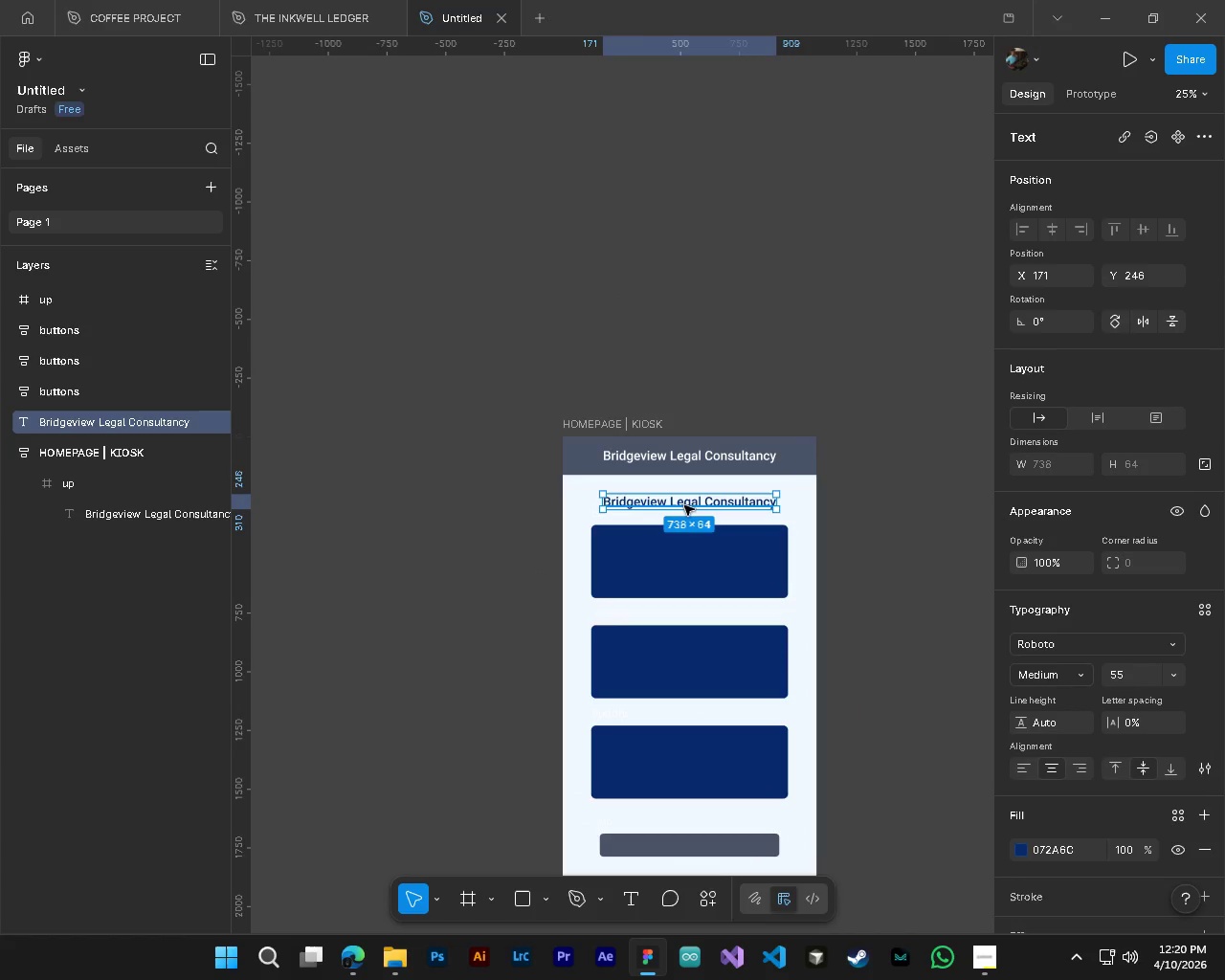 
key(T)
 